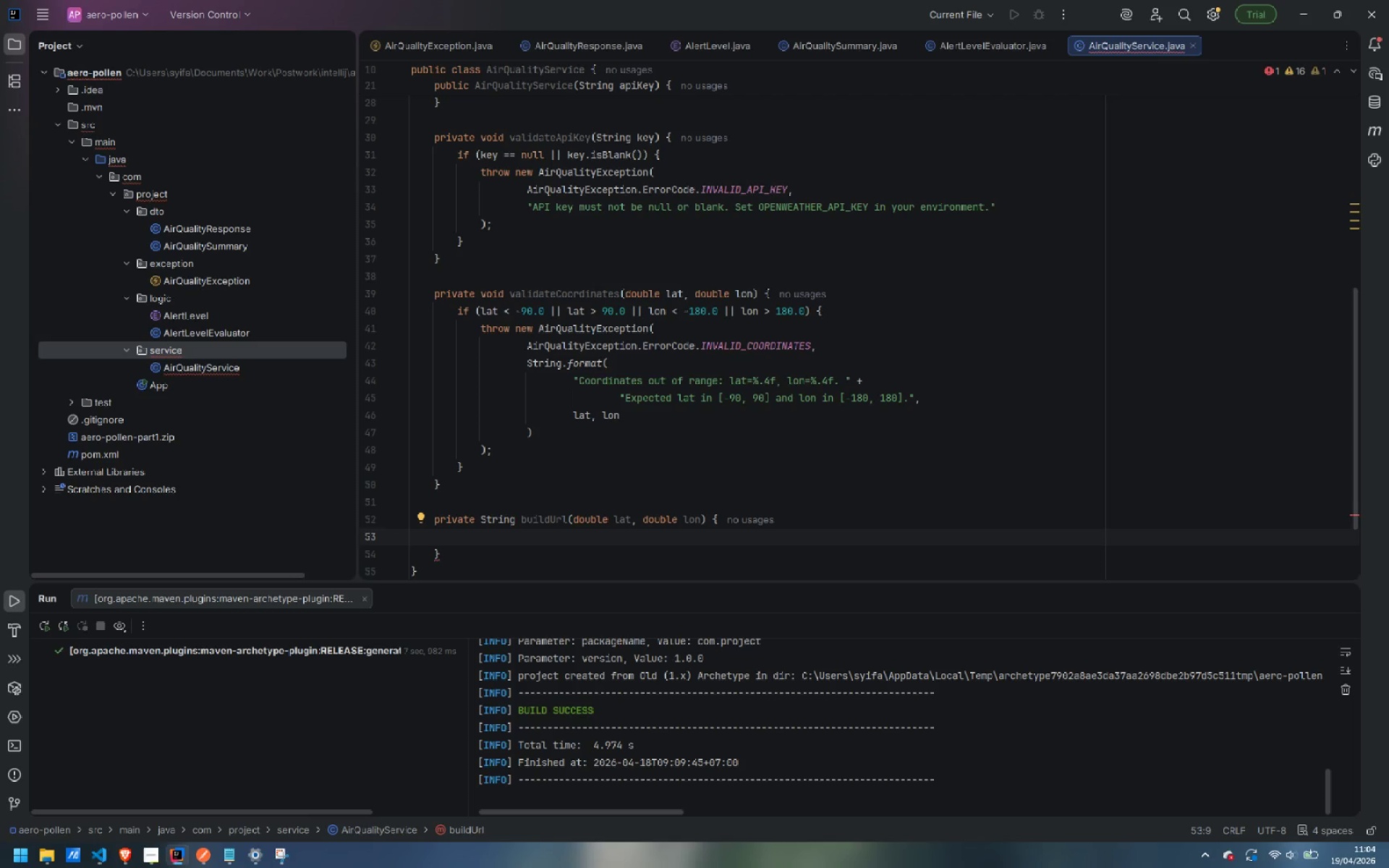 
wait(26.56)
 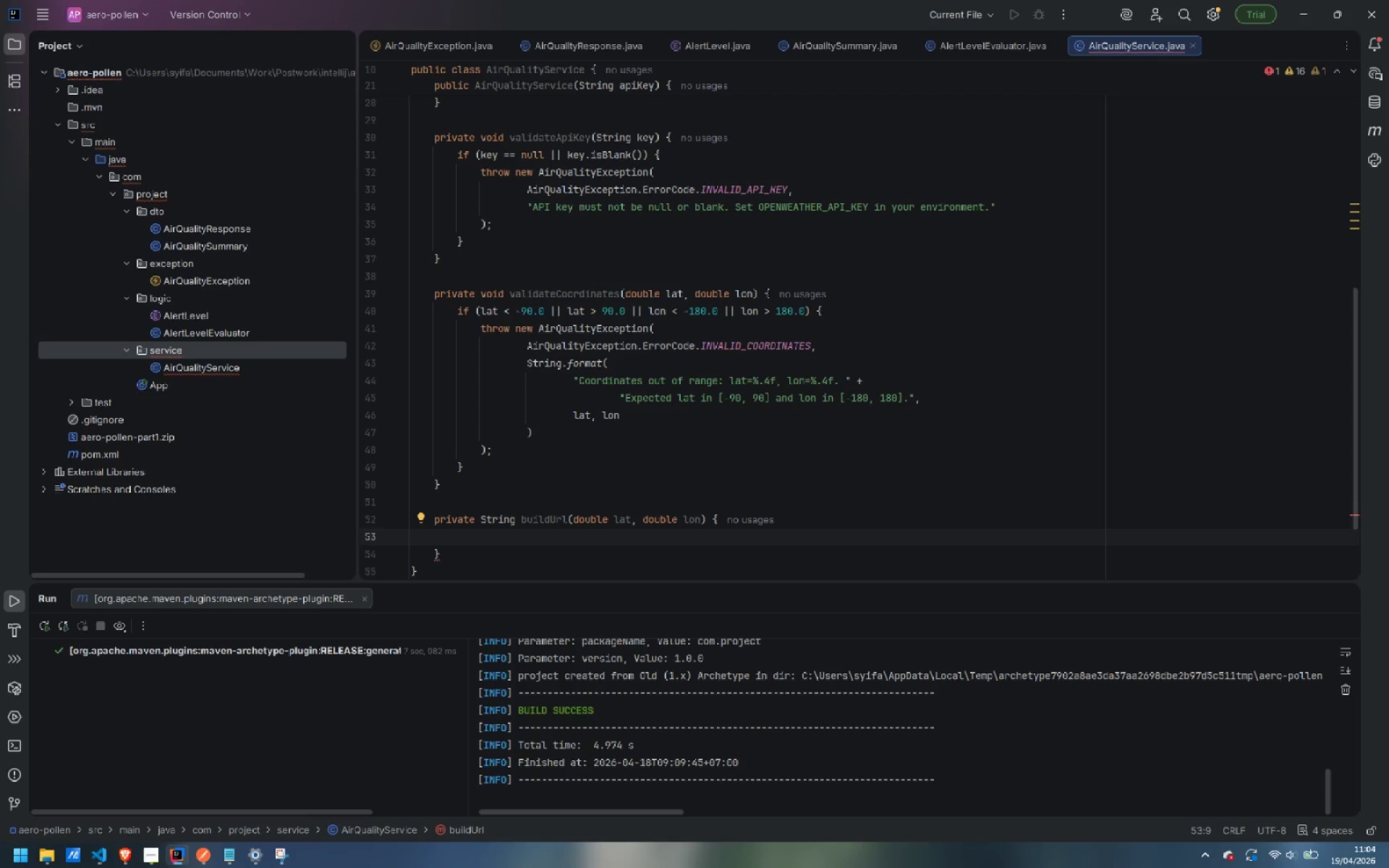 
scroll: coordinate [680, 467], scroll_direction: down, amount: 1.0
 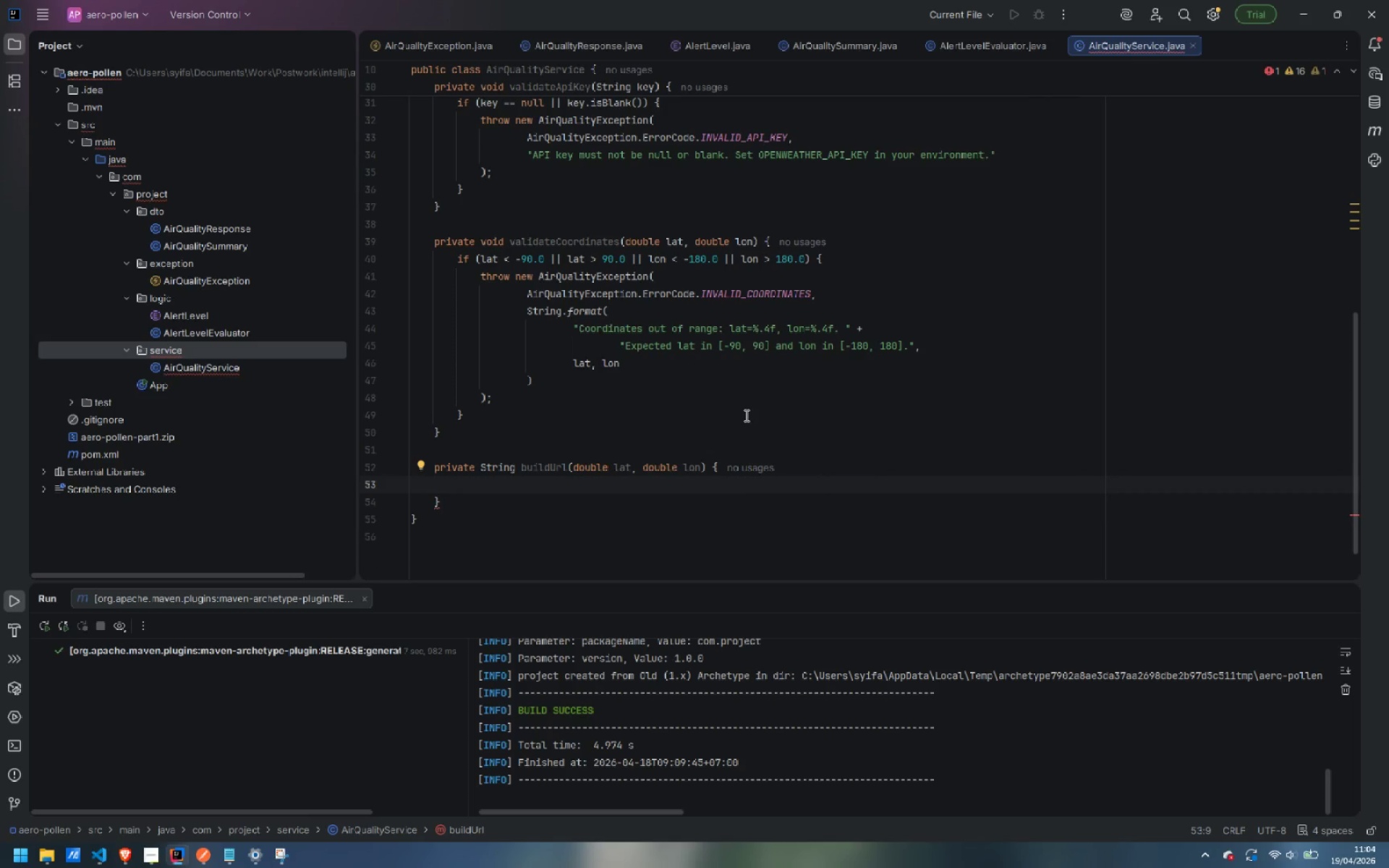 
type(return String.format()
 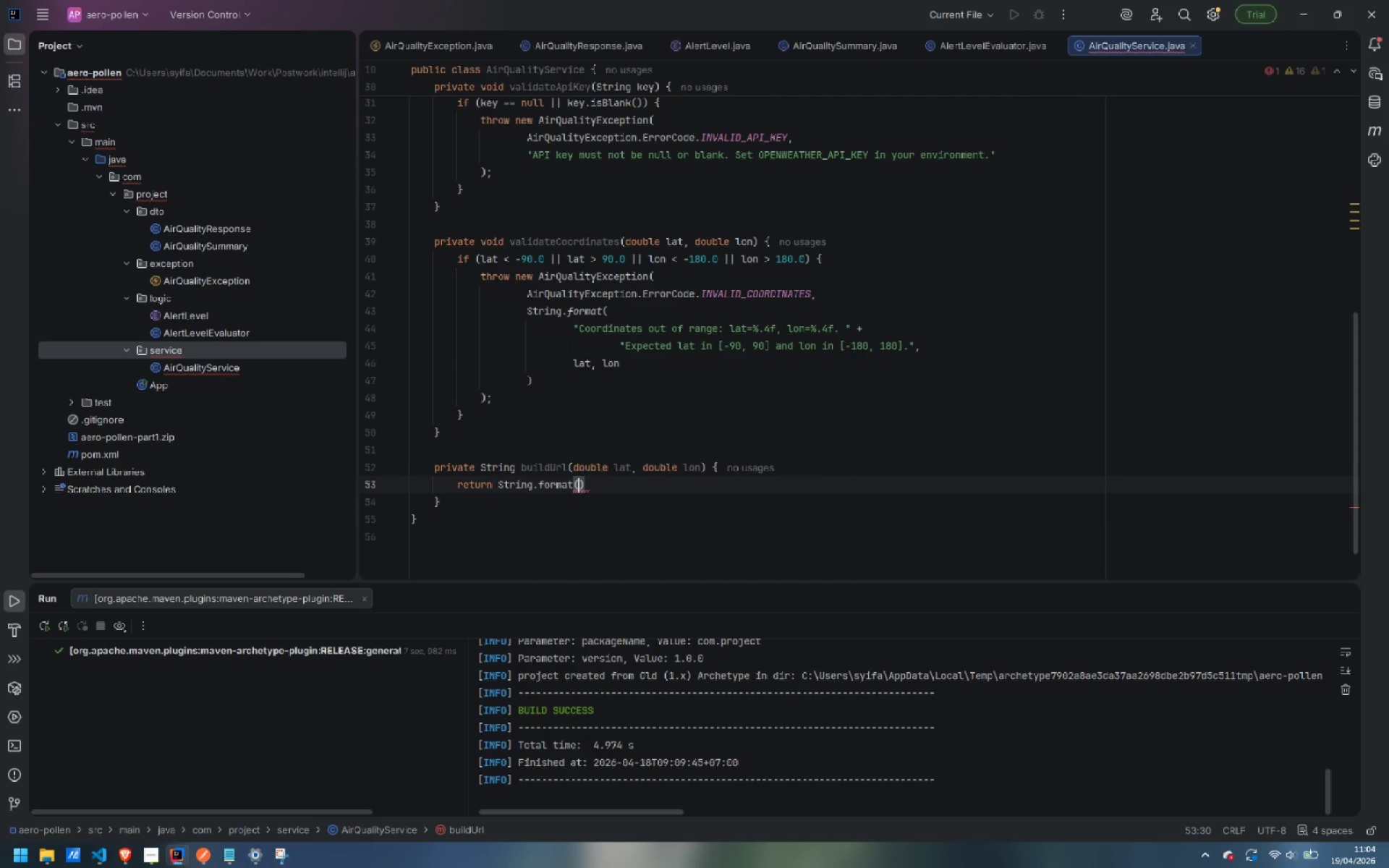 
type("%s?lat=%%)
key(Backspace)
type(.6f&lon=%.6f)
 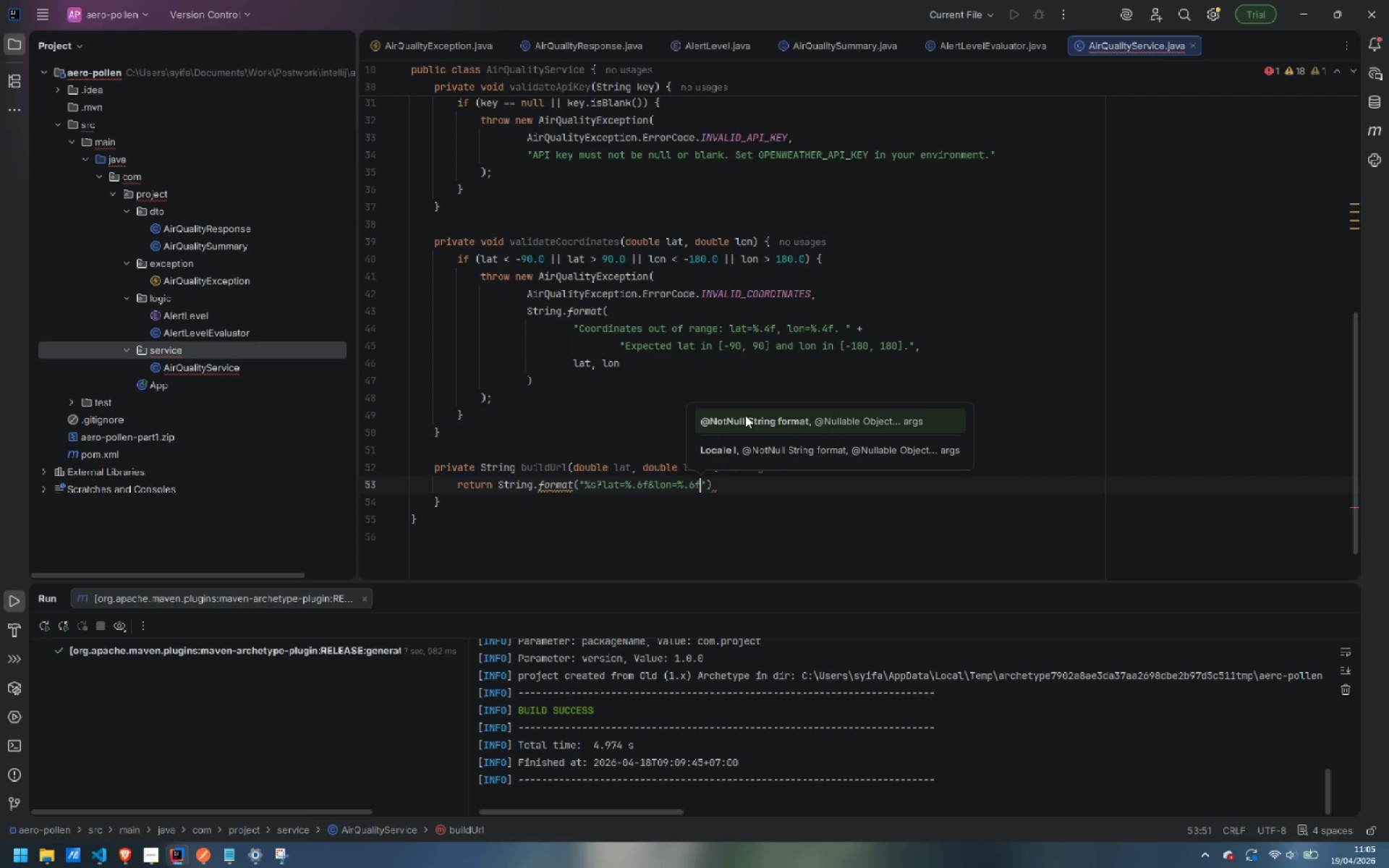 
type(&appid=%s)
 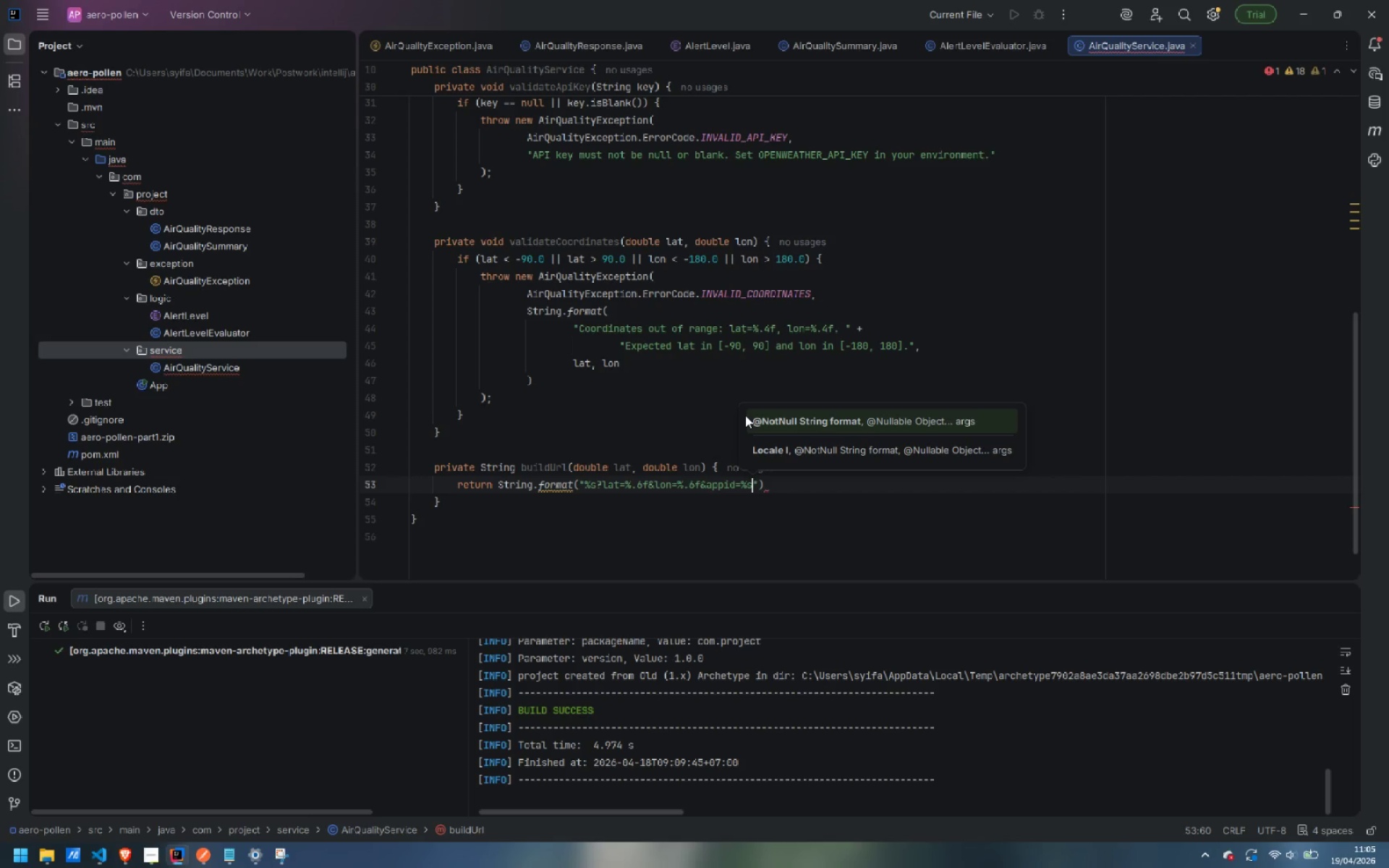 
key(ArrowRight)
 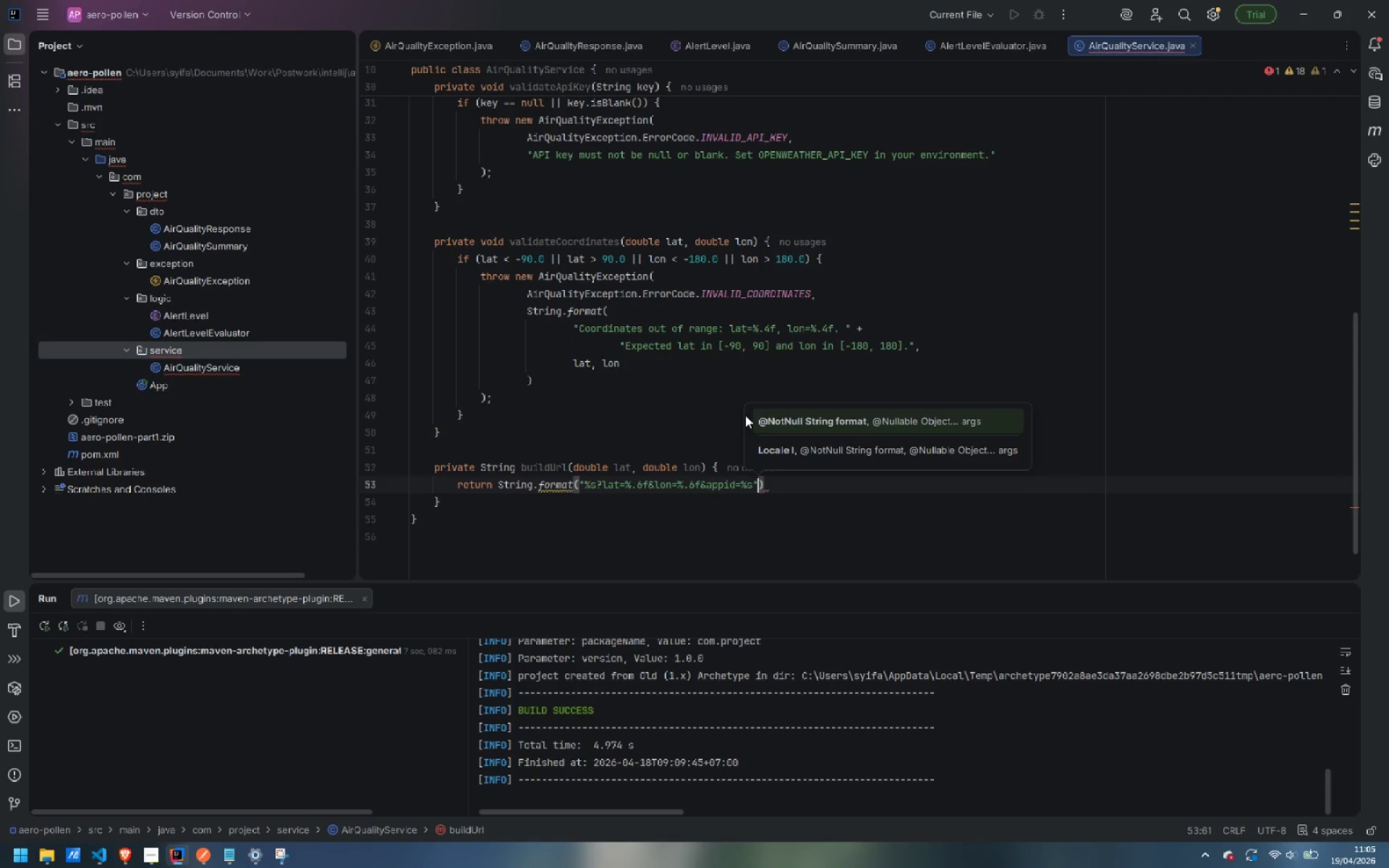 
type(, BASE_URL, lat, lon, apiKey)
 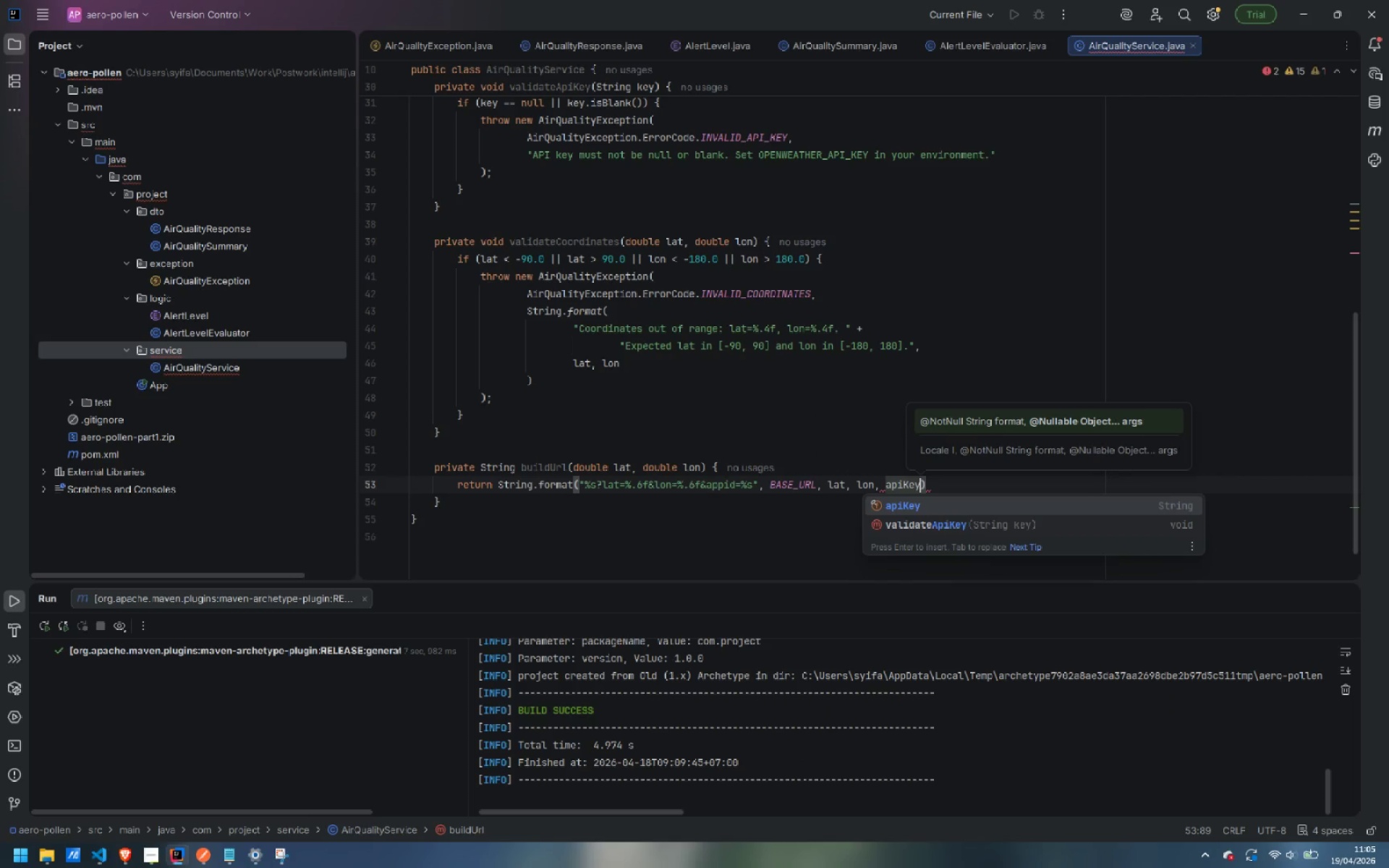 
key(ArrowRight)
 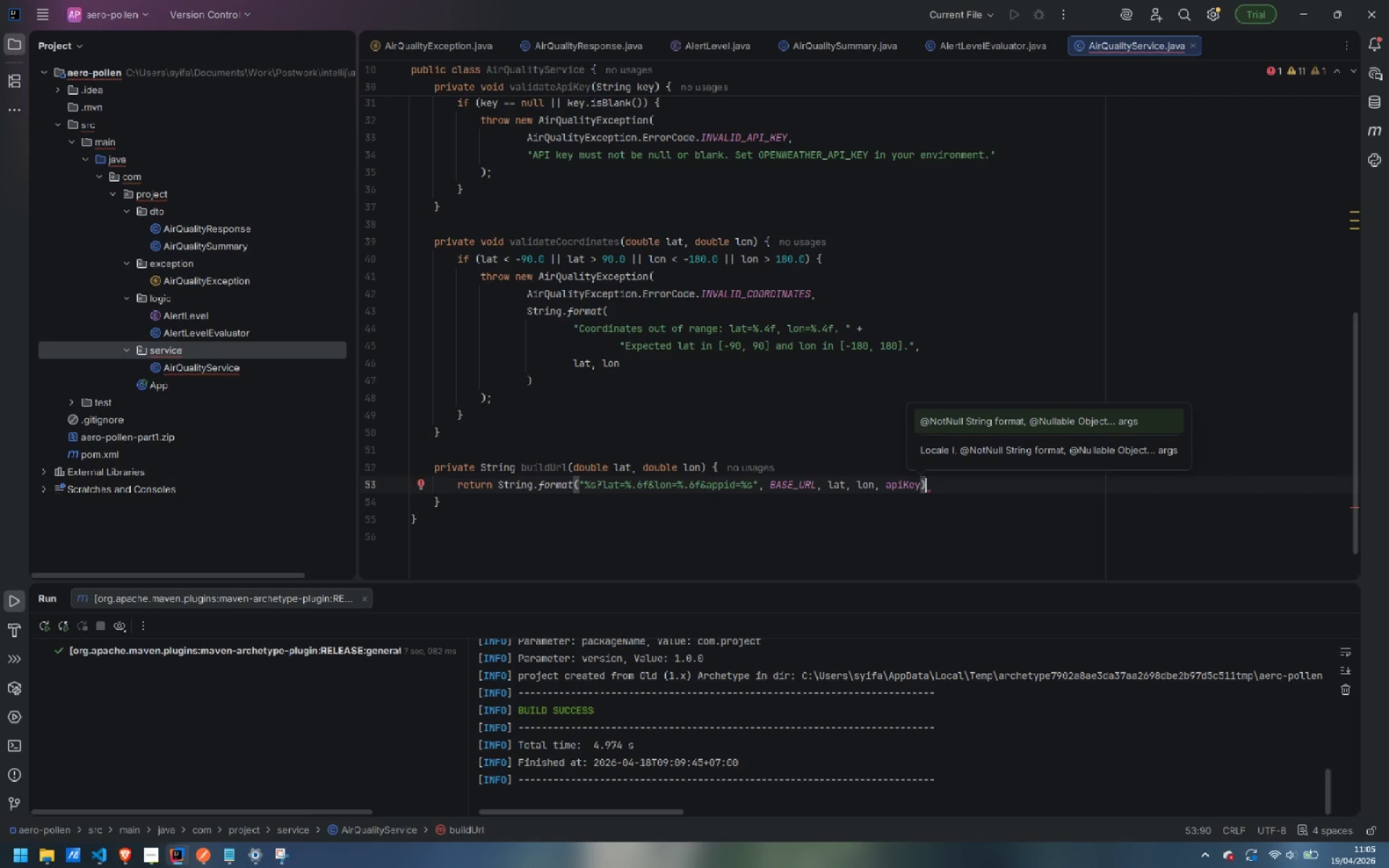 
key(Semicolon)
 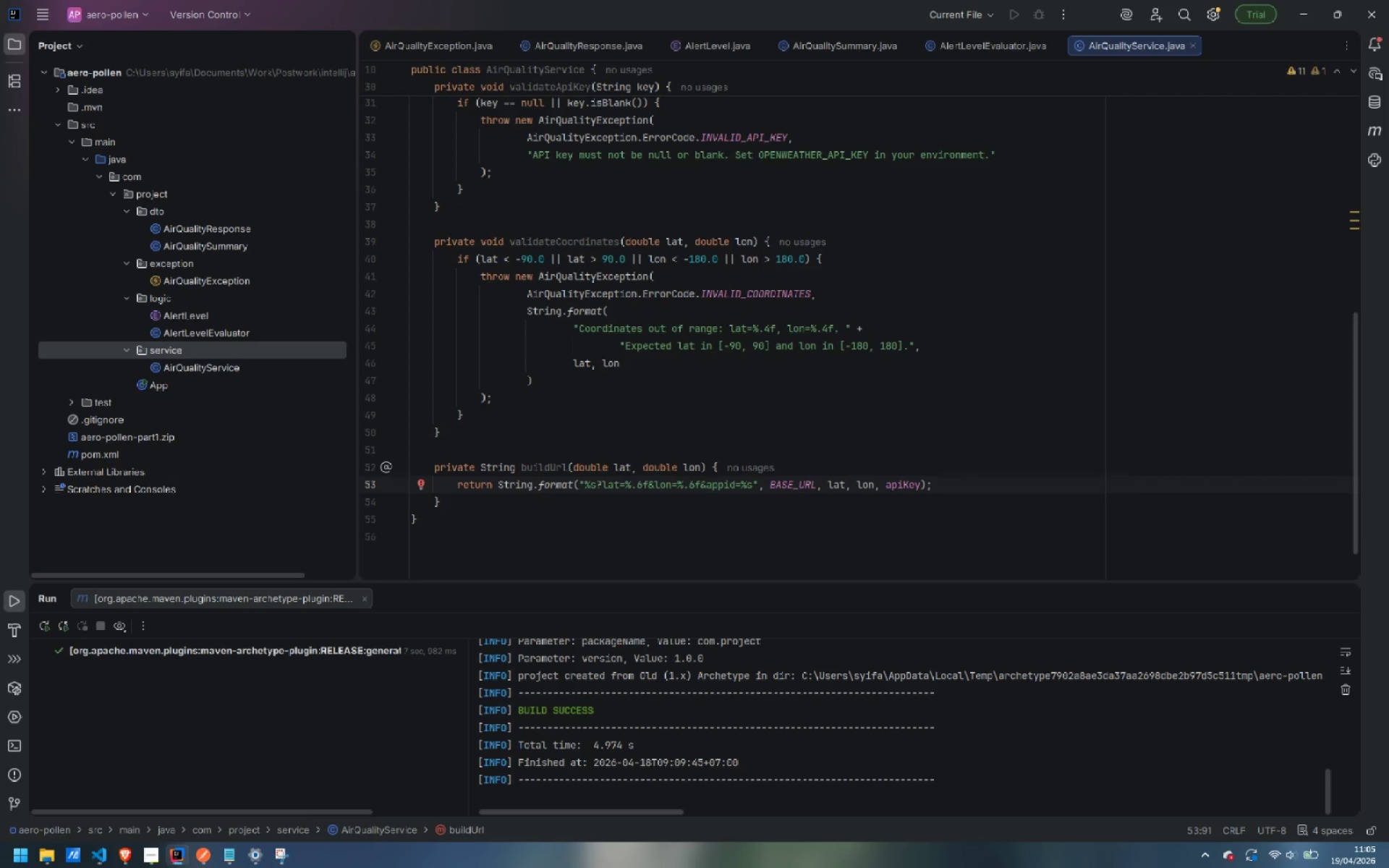 
key(ArrowDown)
 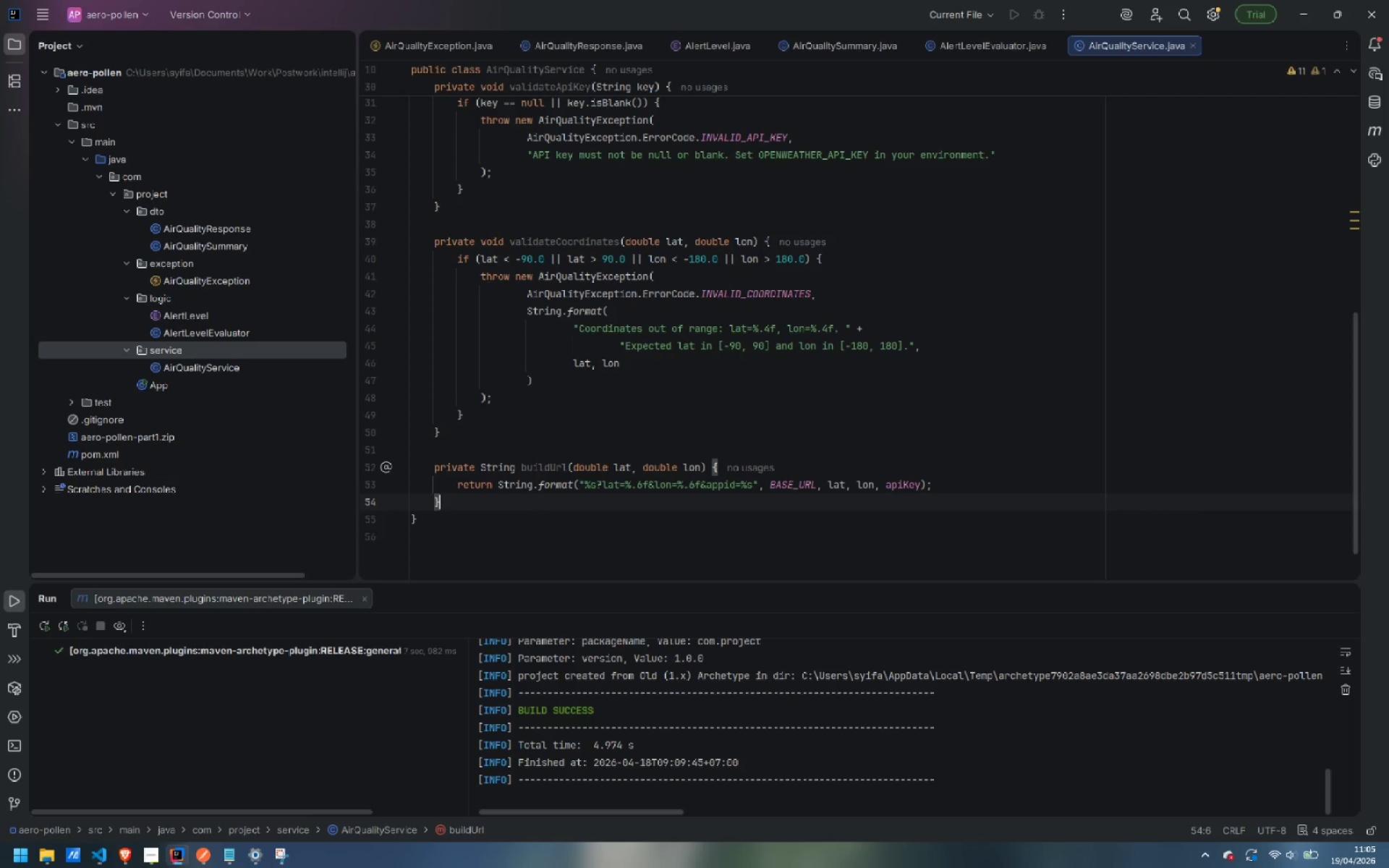 
key(Enter)
 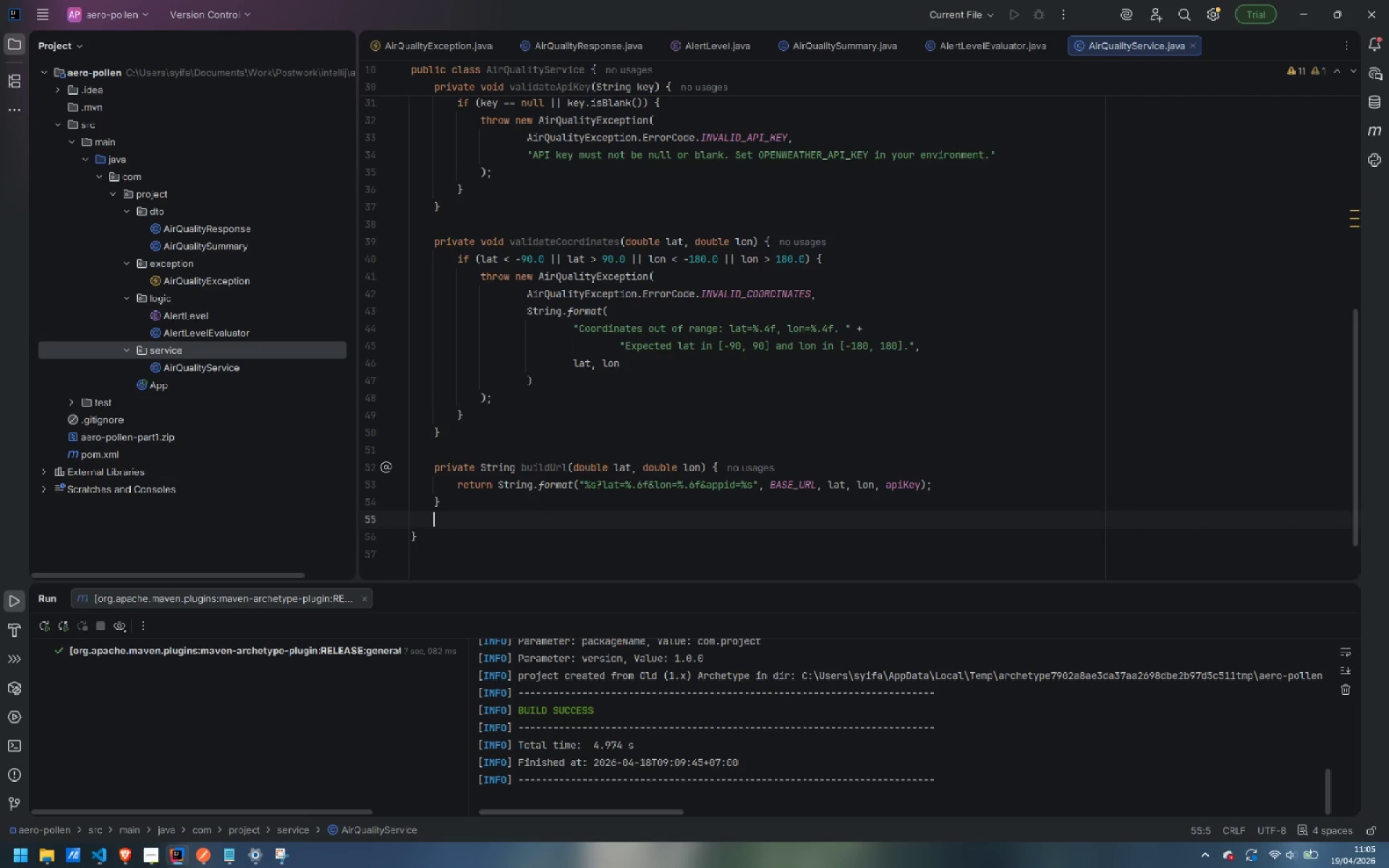 
key(Enter)
 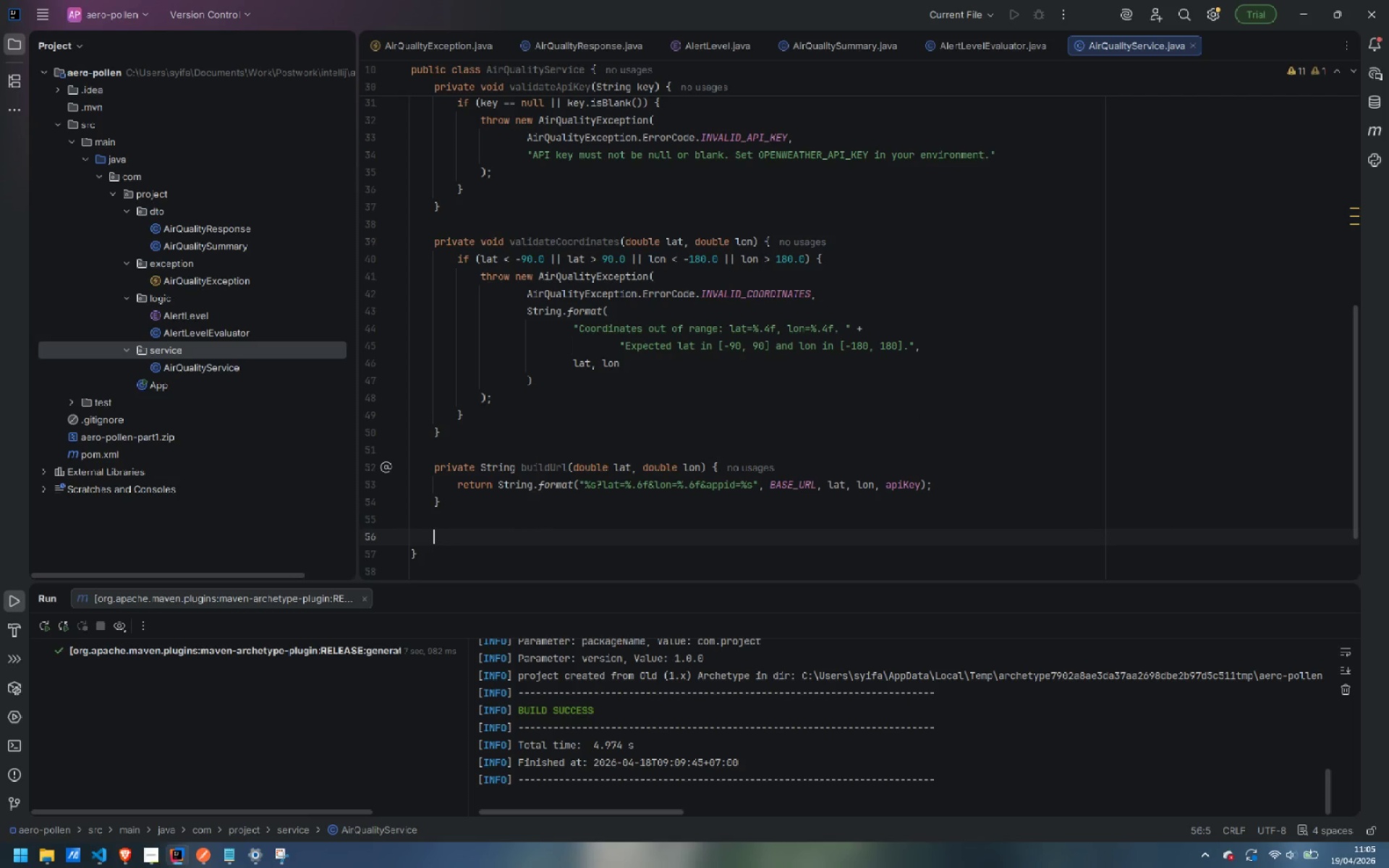 
type(pria)
key(Backspace)
type(vate String sendRequest(String url)
 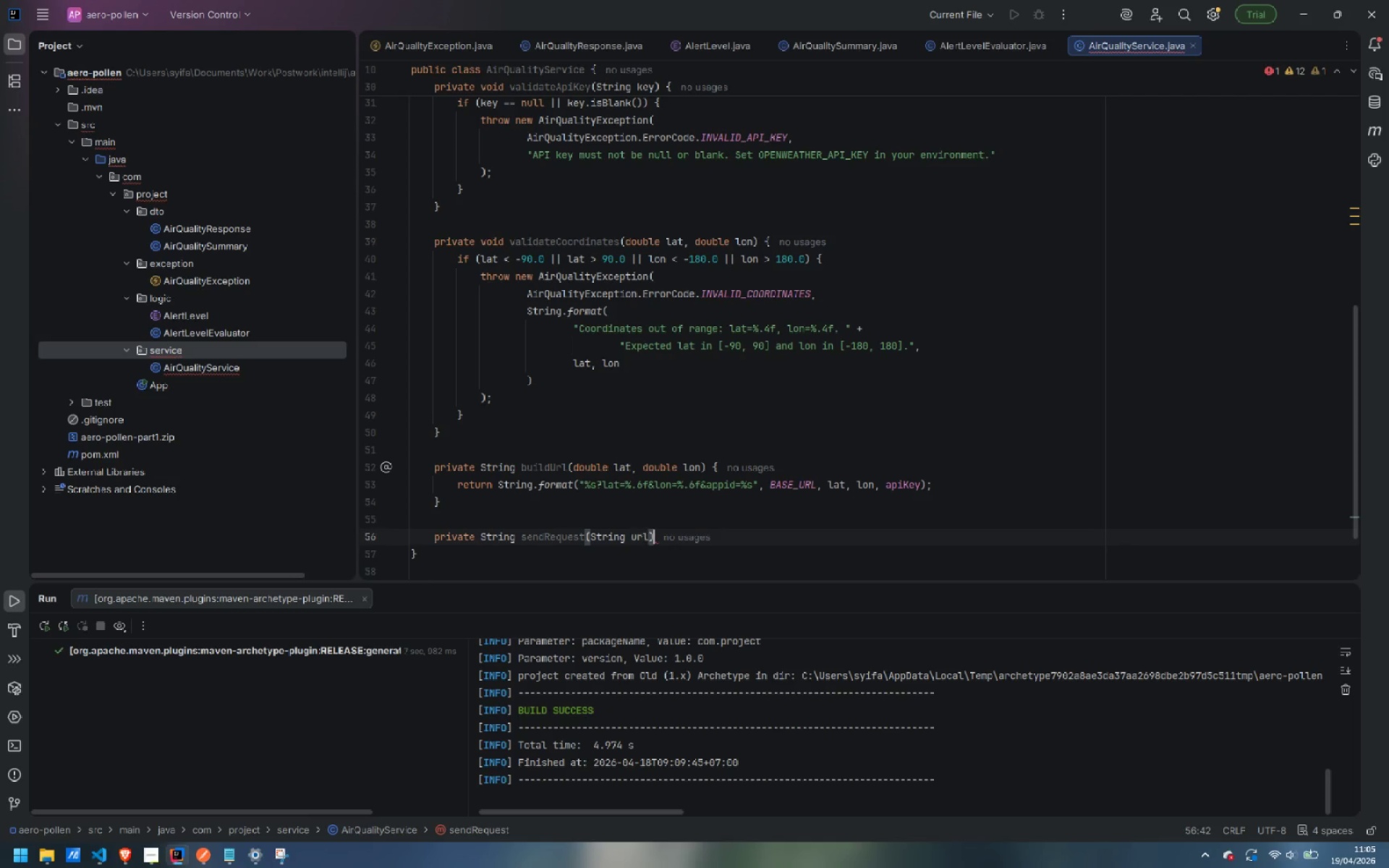 
 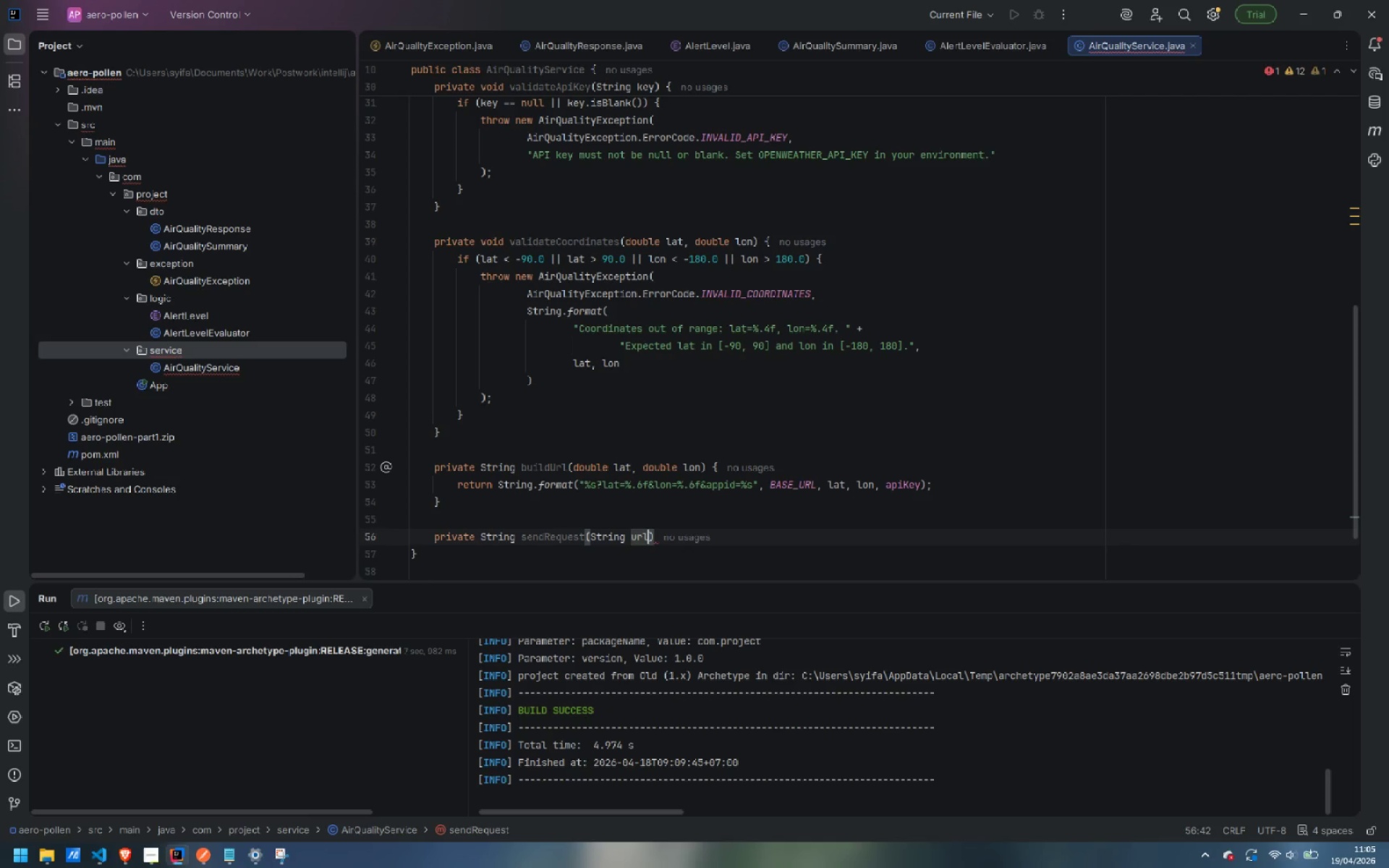 
key(ArrowRight)
 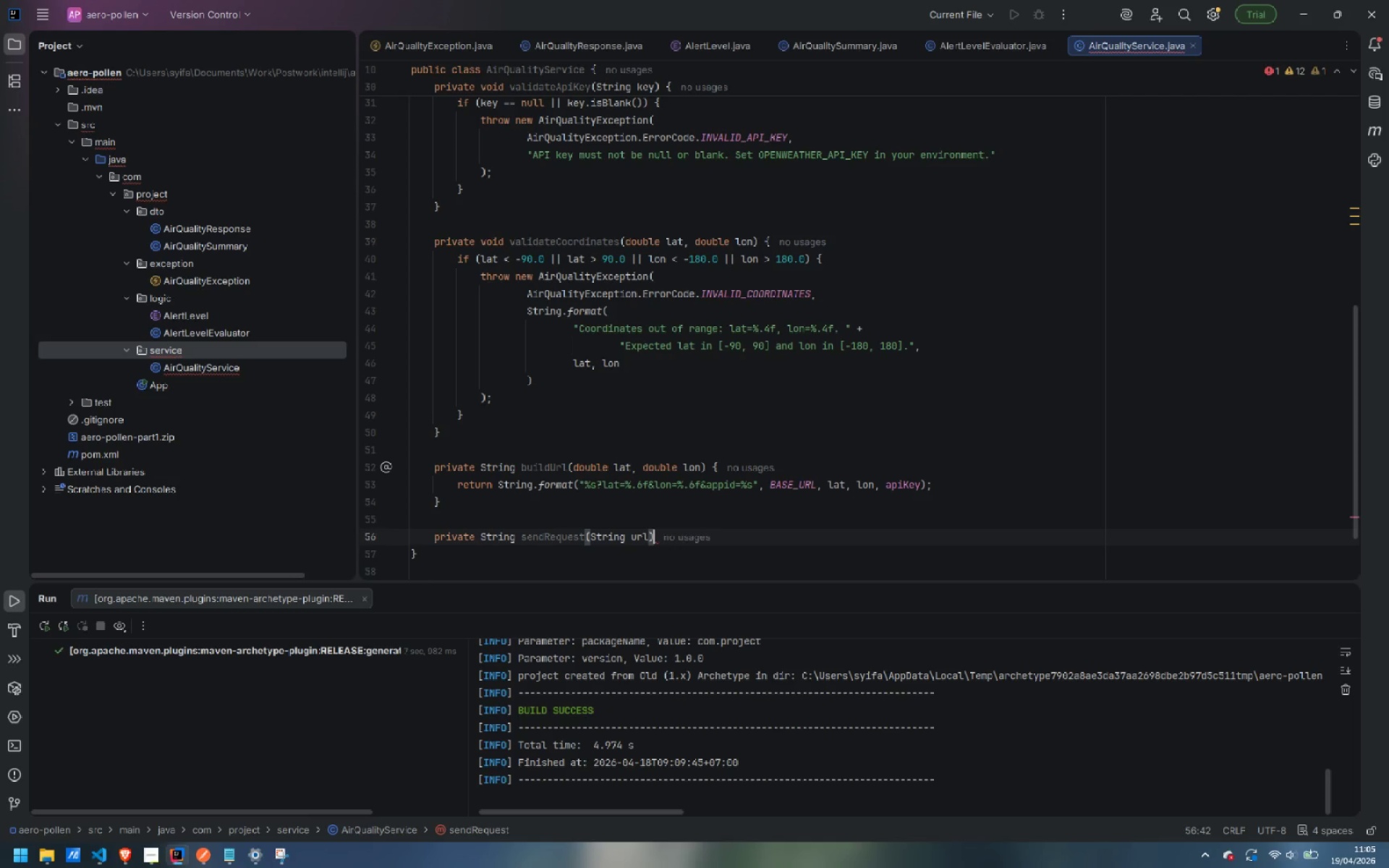 
key(Space)
 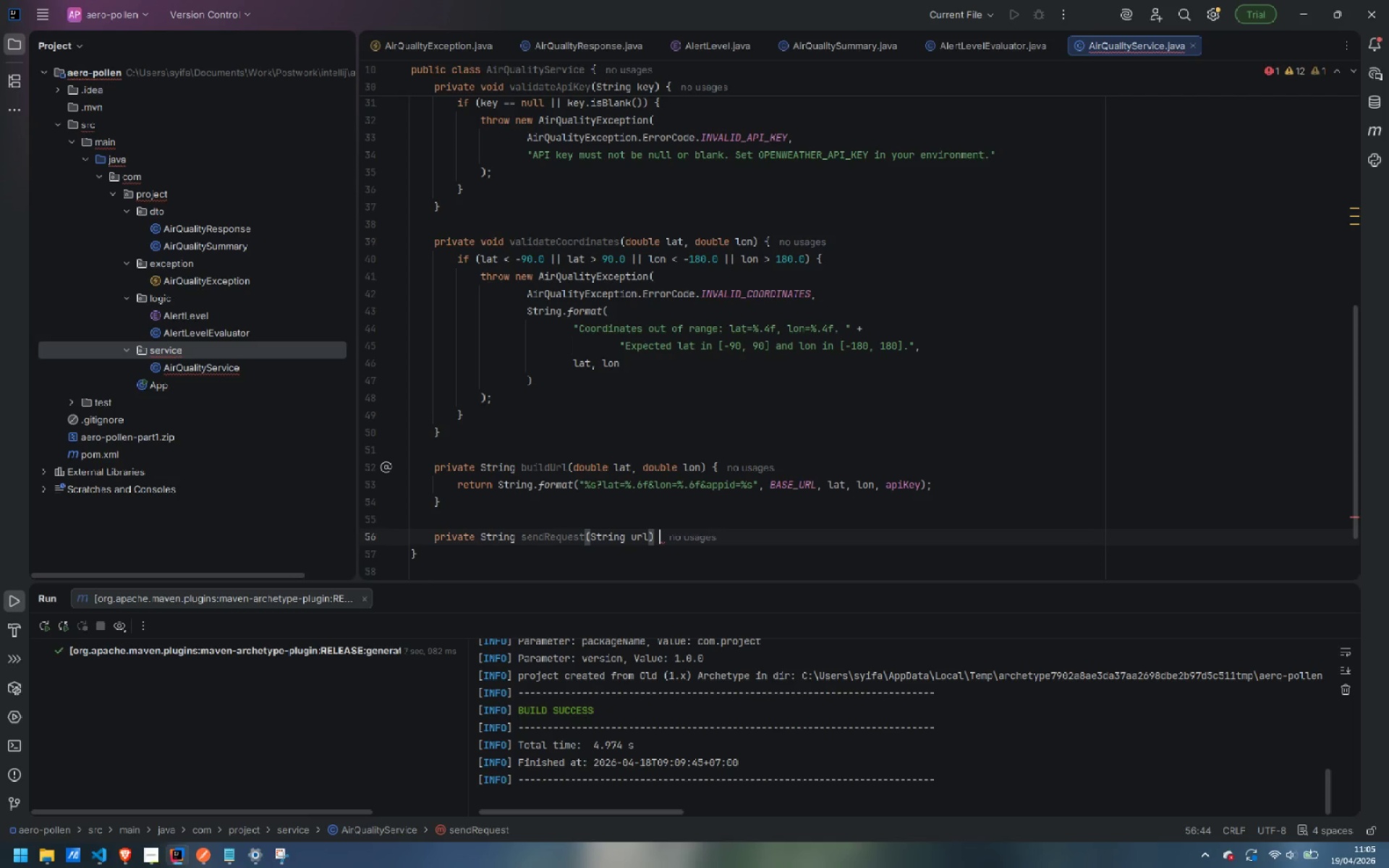 
key(Shift+ShiftLeft)
 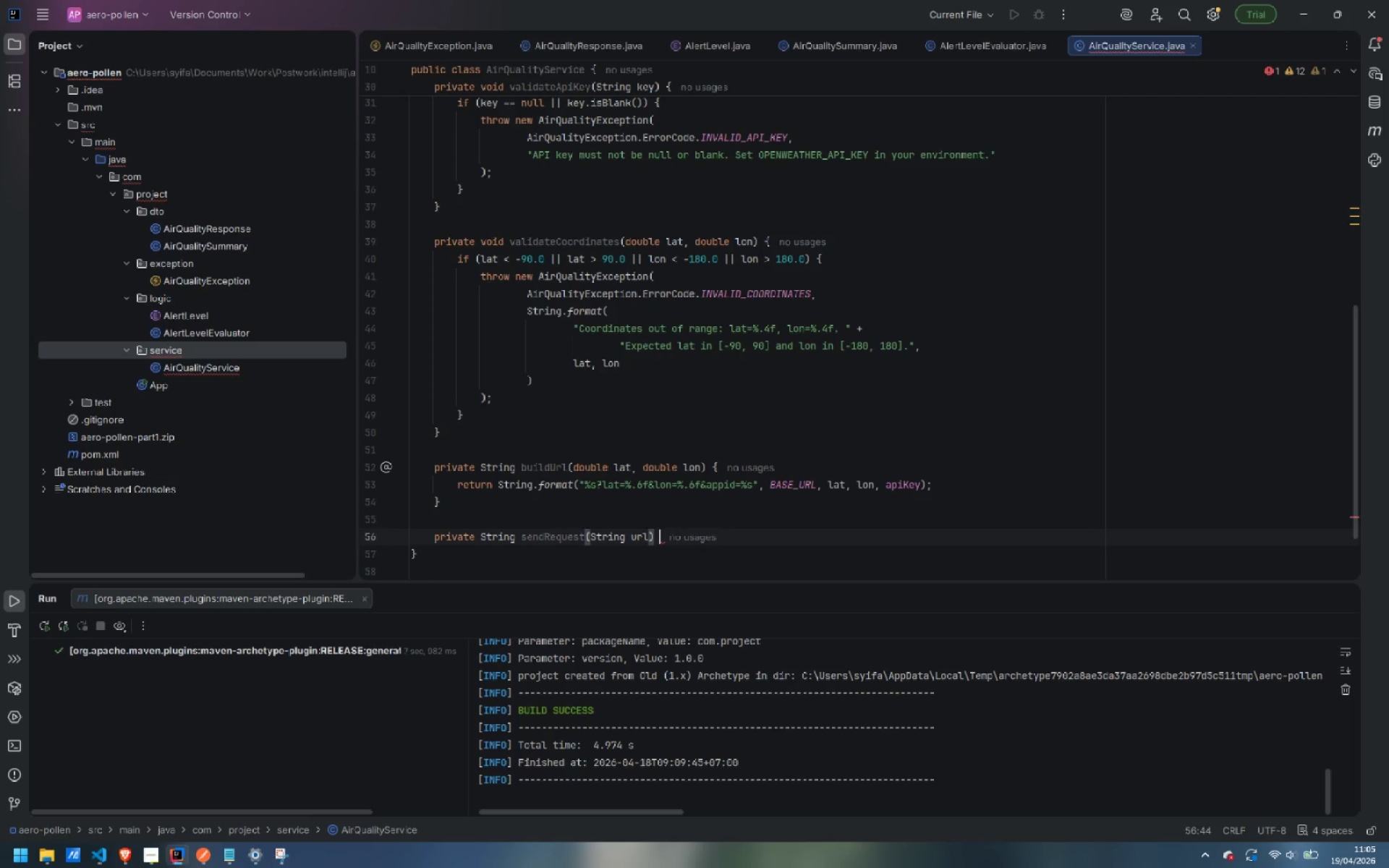 
key(Shift+BracketLeft)
 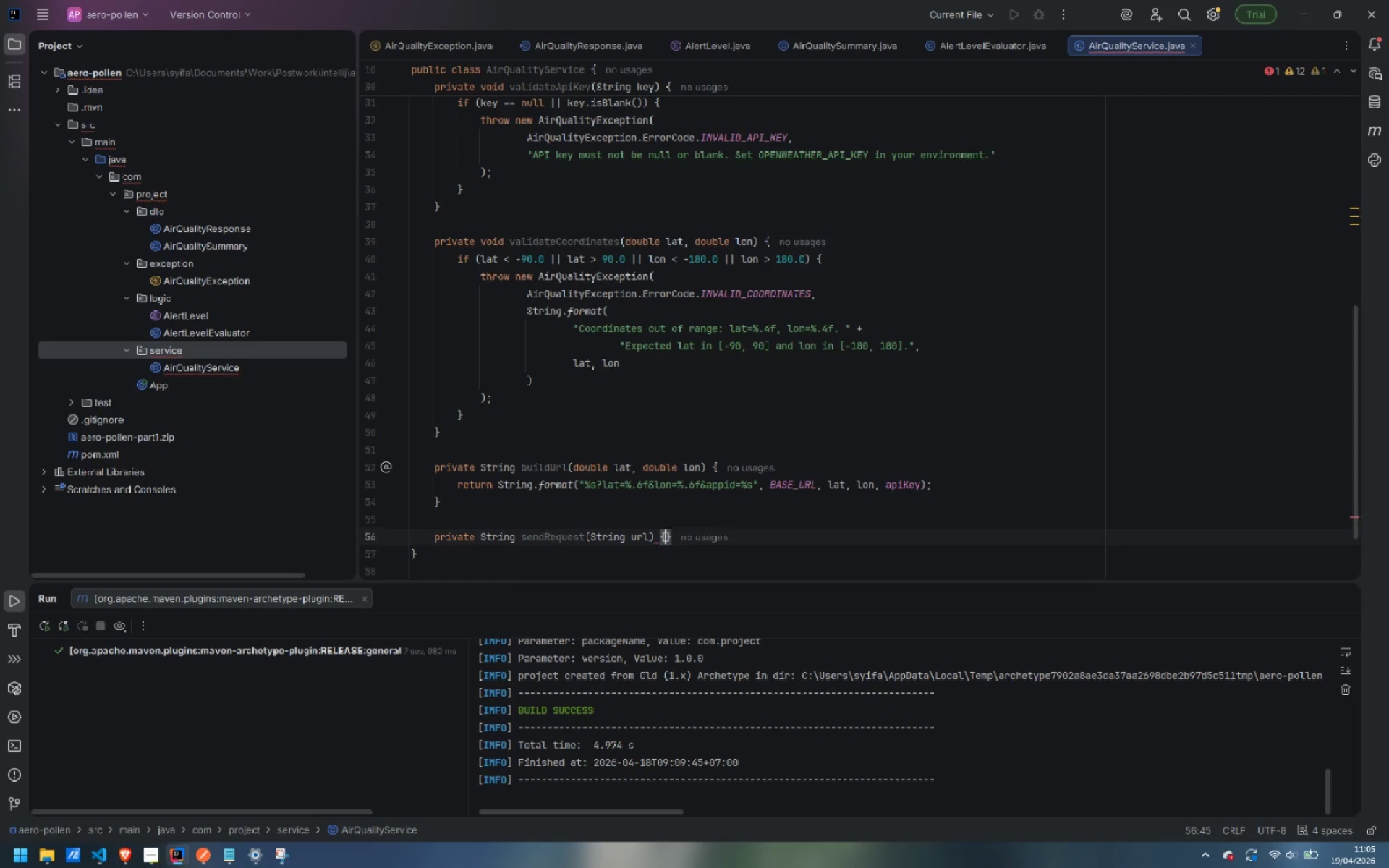 
key(Enter)
 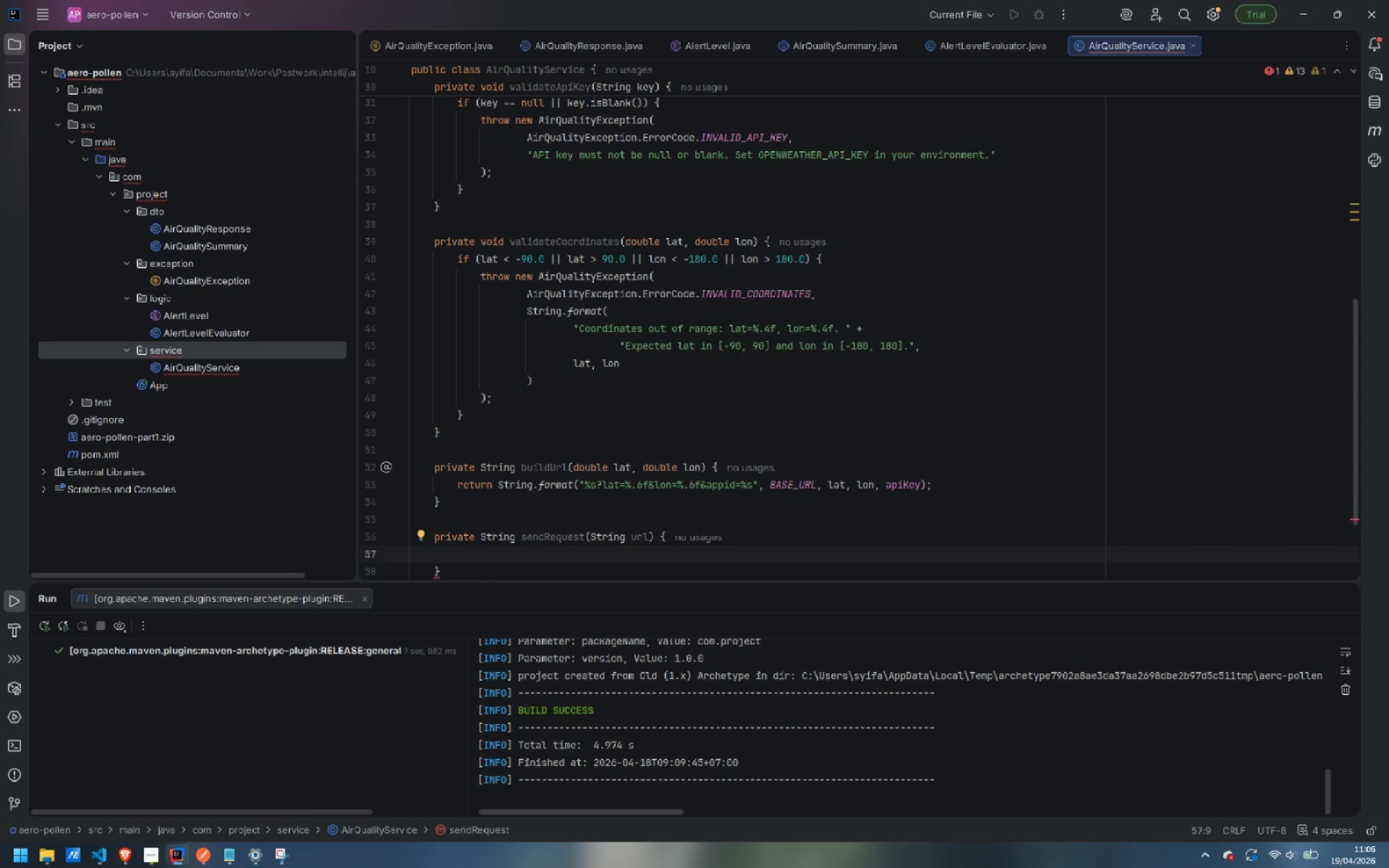 
type(HttpRequs)
key(Backspace)
type(est)
 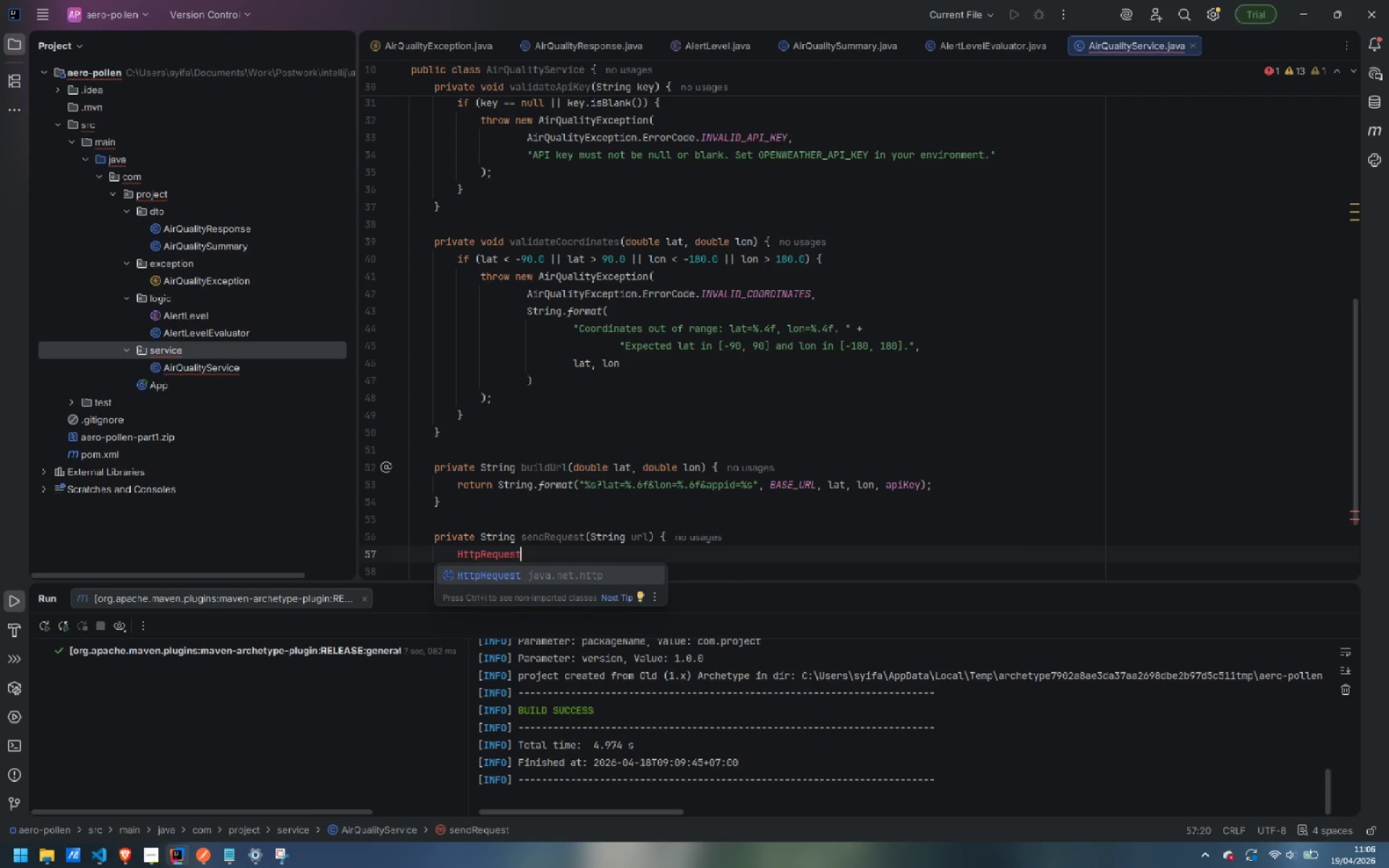 
key(Enter)
 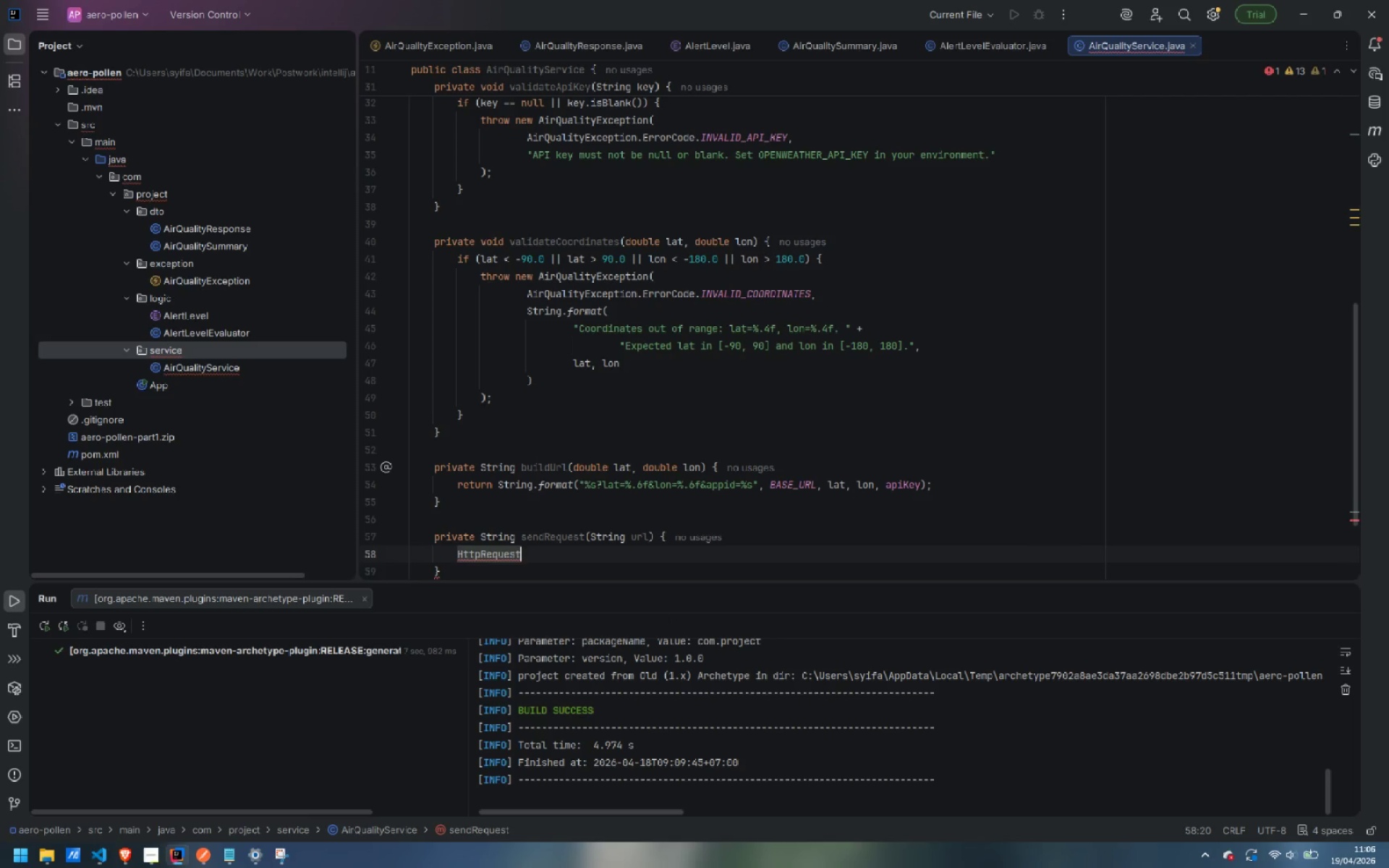 
type( request = HttpRequest.newBuilder)
 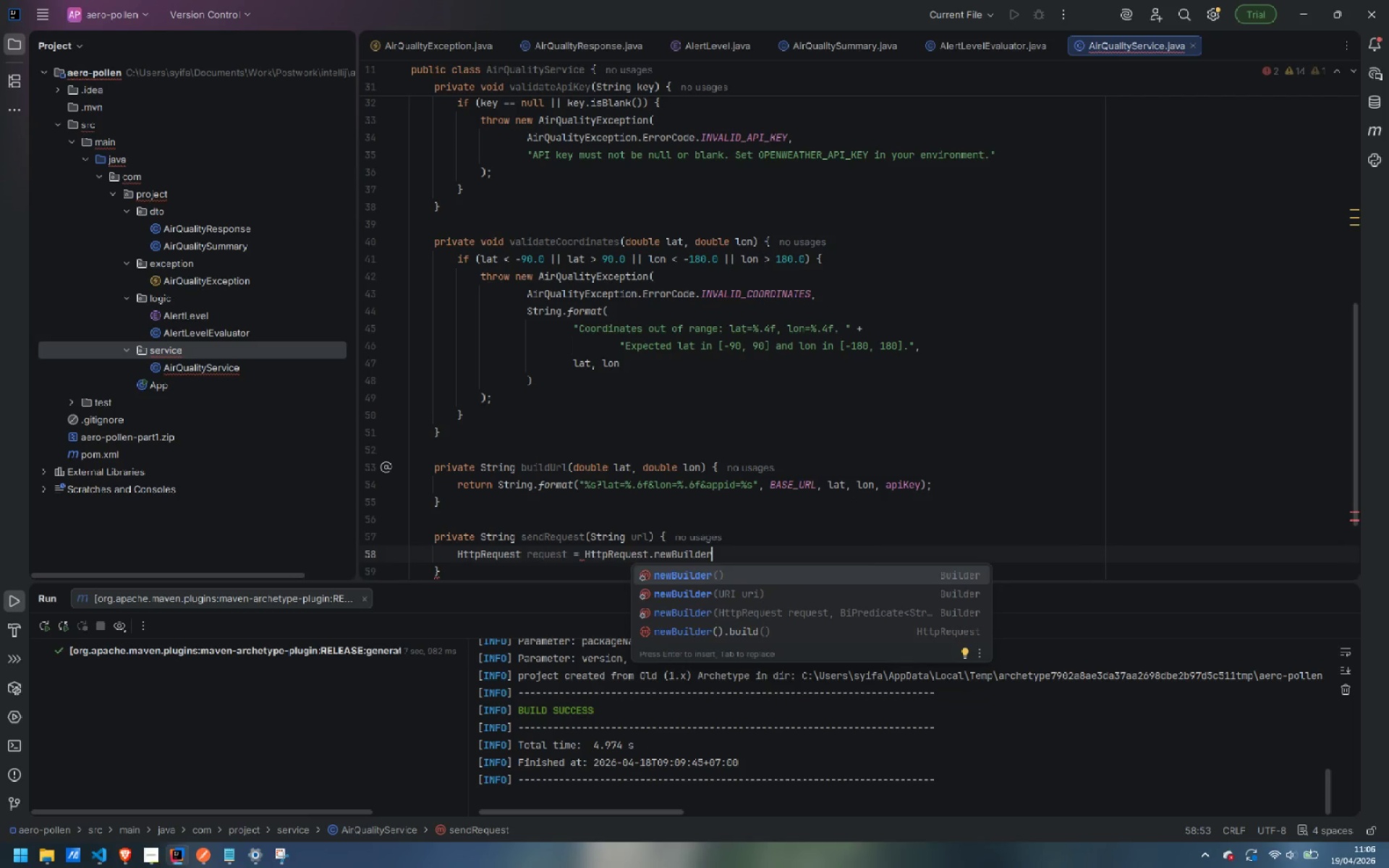 
key(Enter)
 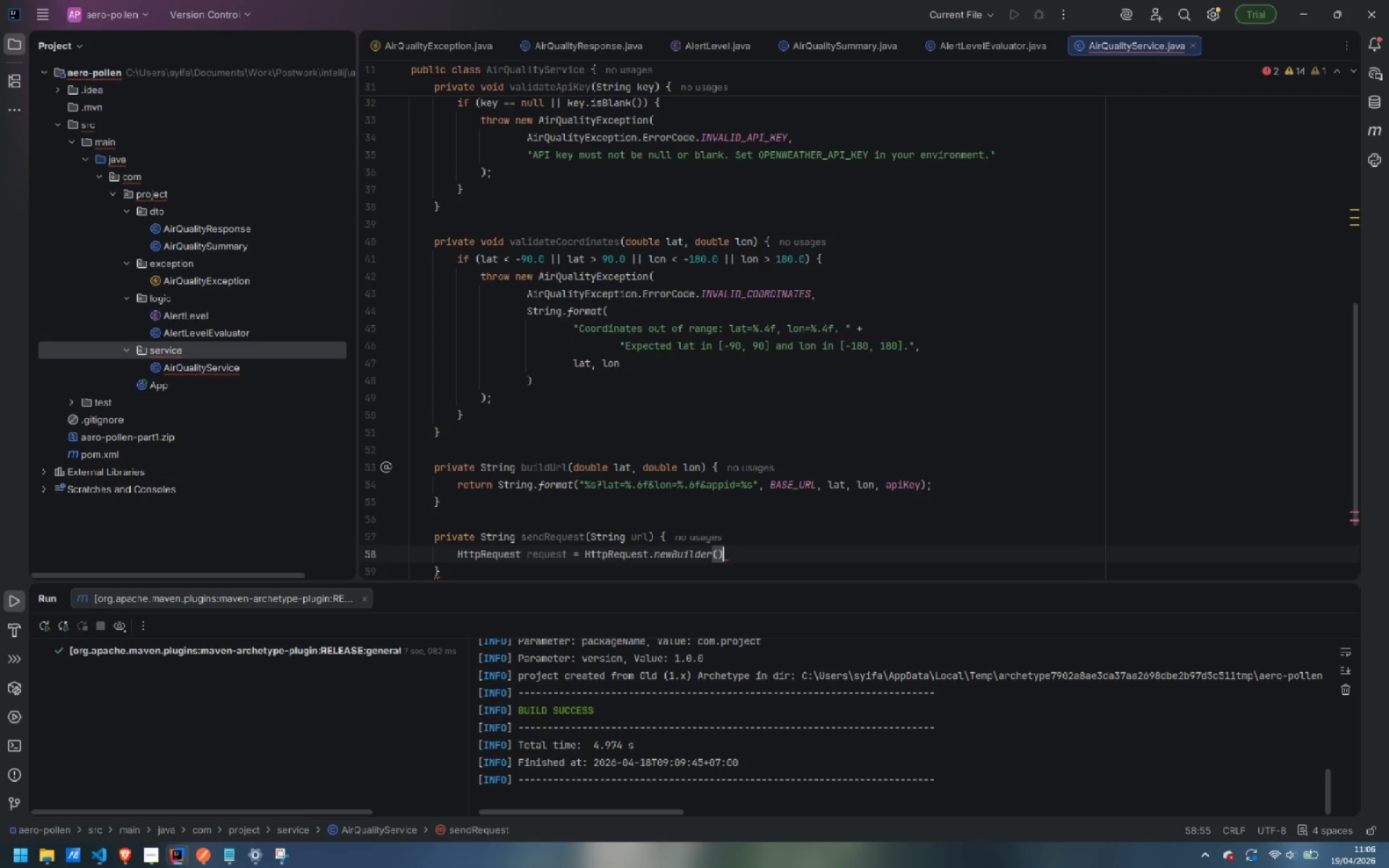 
key(Enter)
 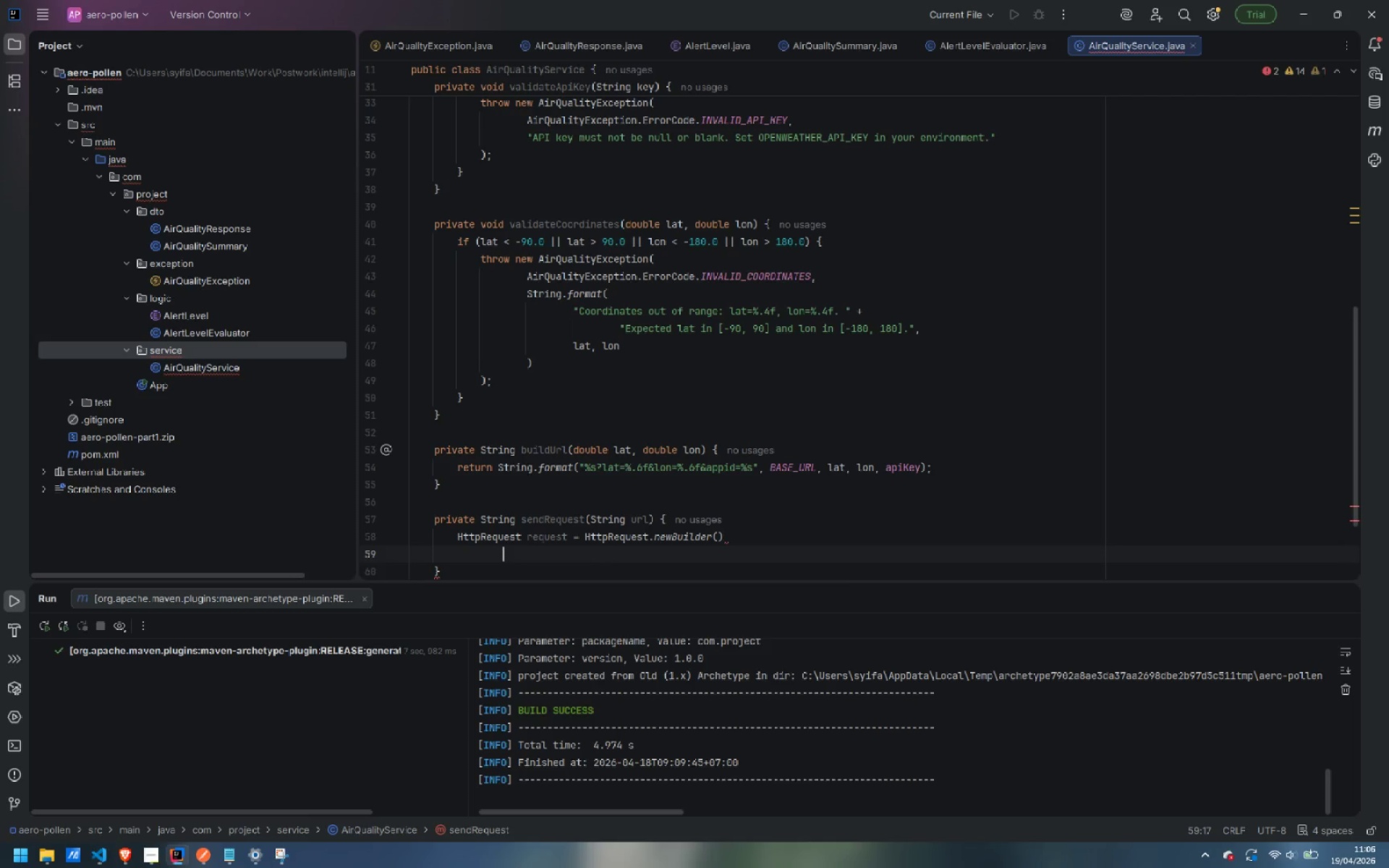 
type(.uri)
 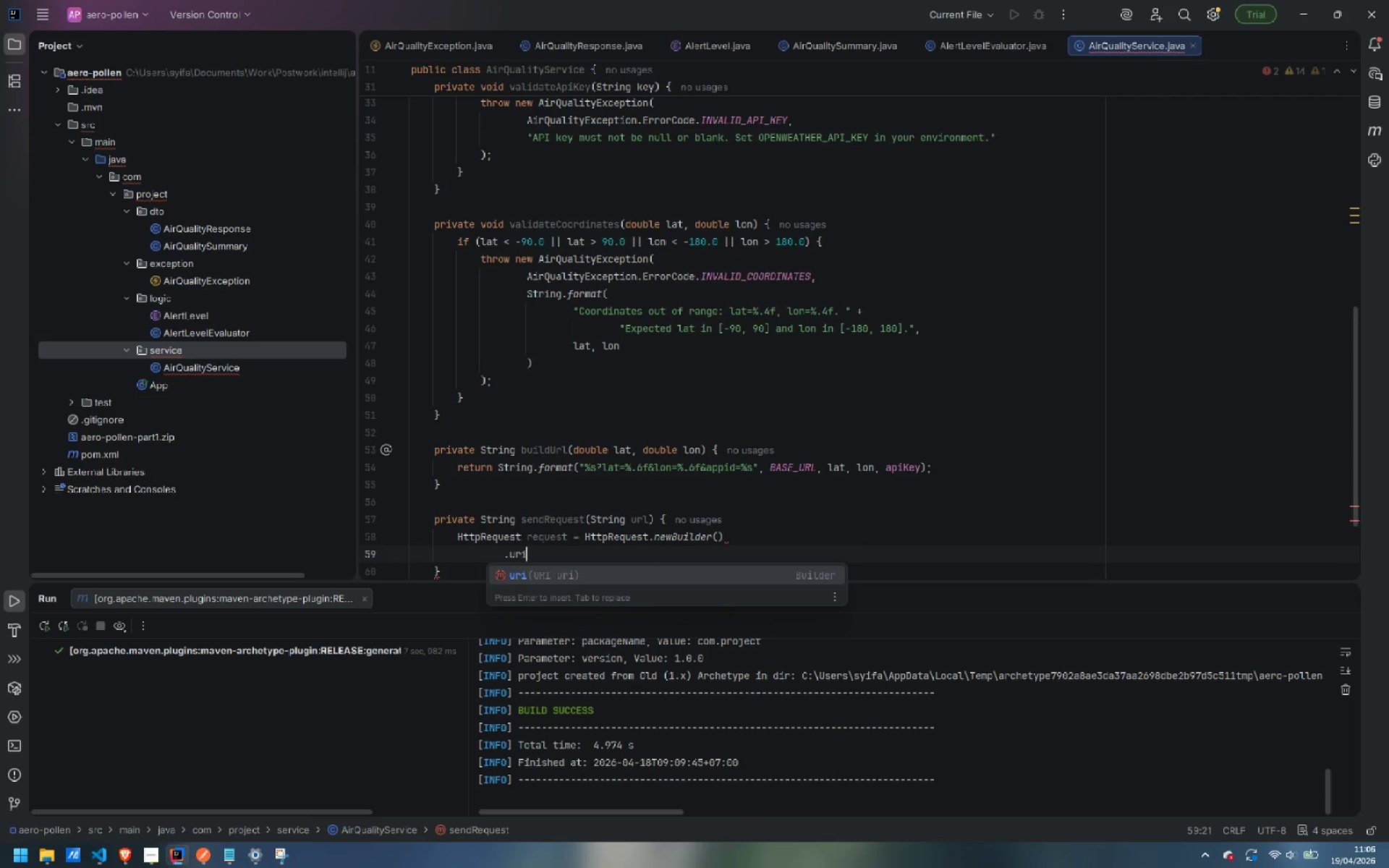 
key(Enter)
 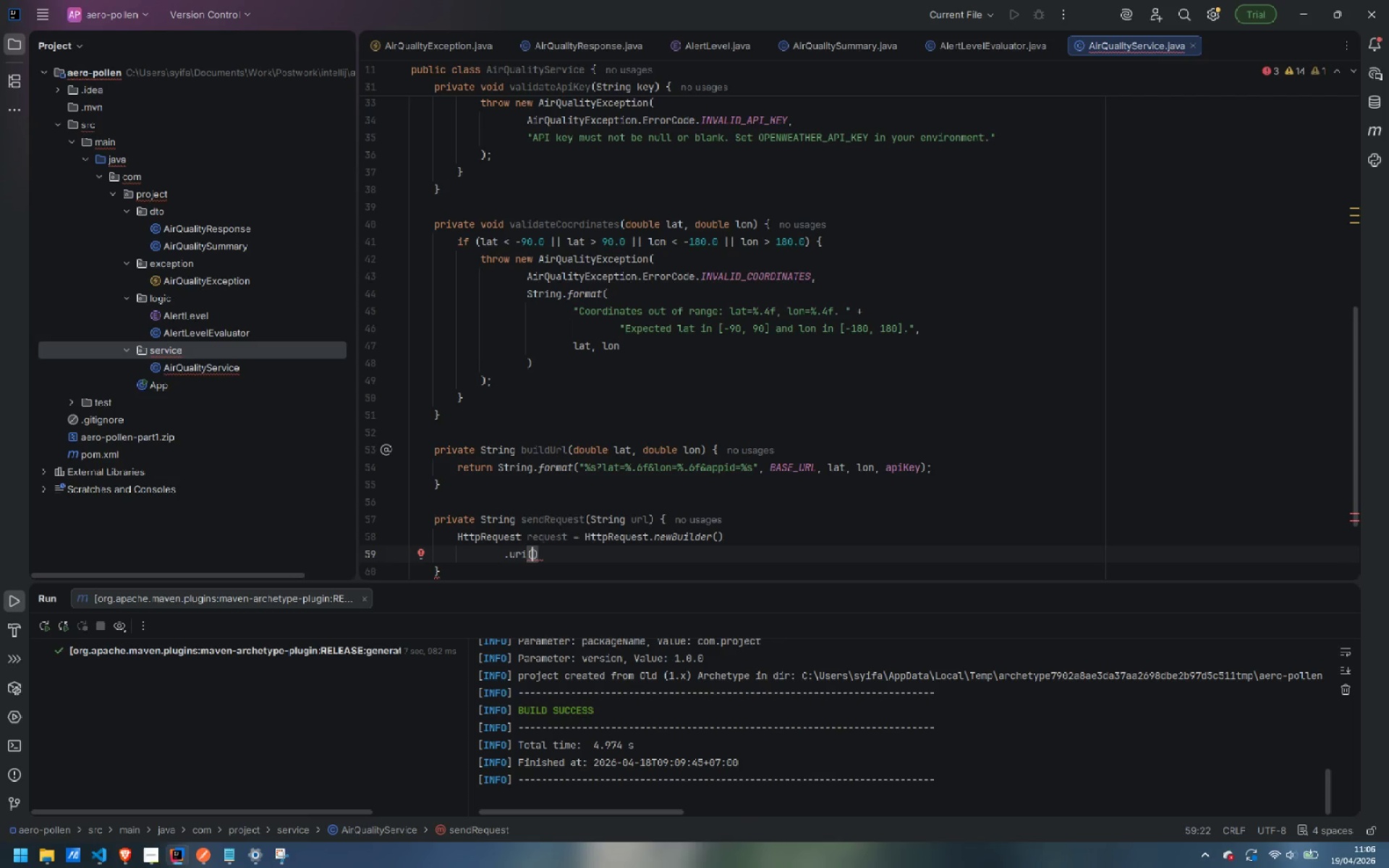 
type(URI)
 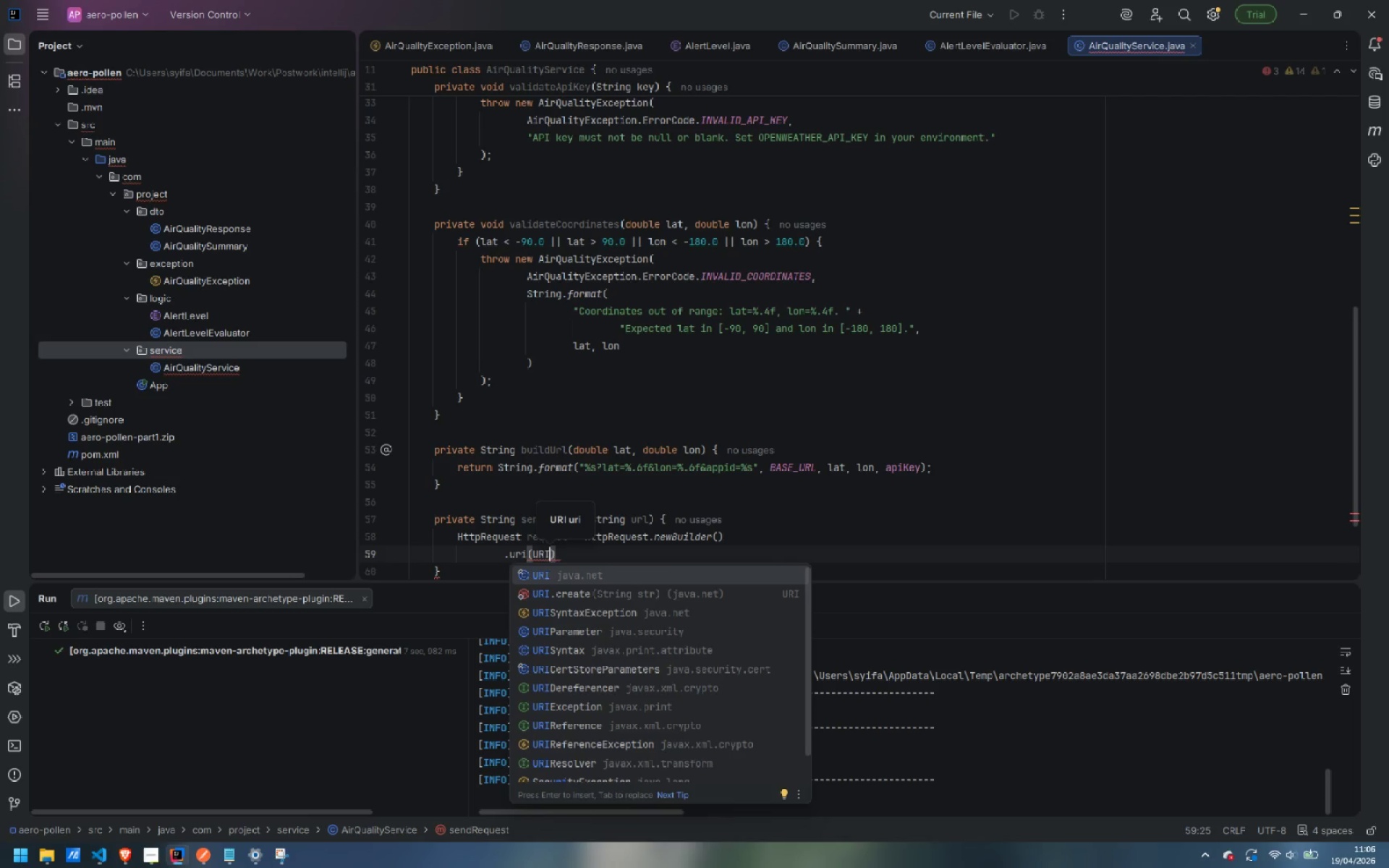 
key(Enter)
 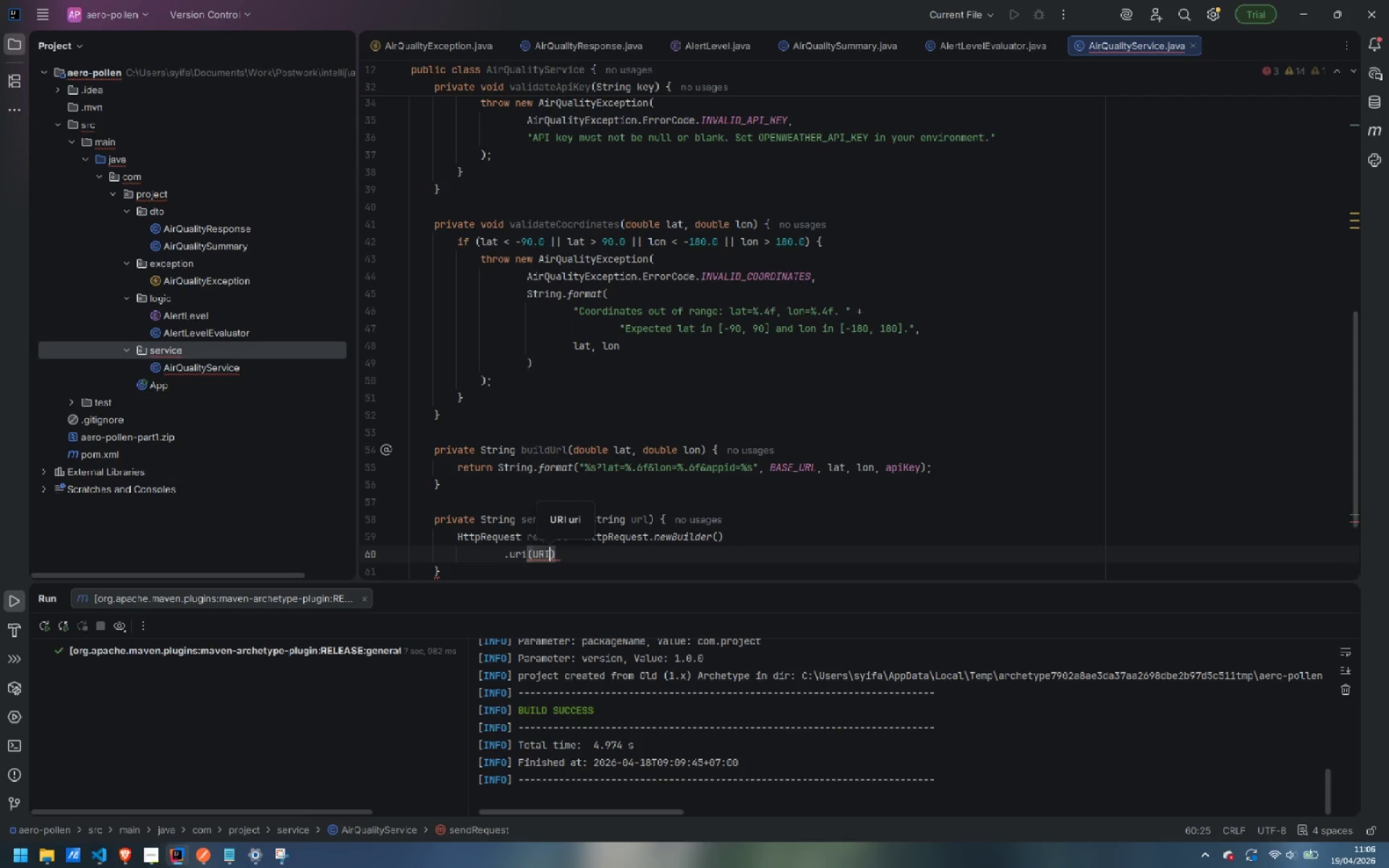 
type(.create)
 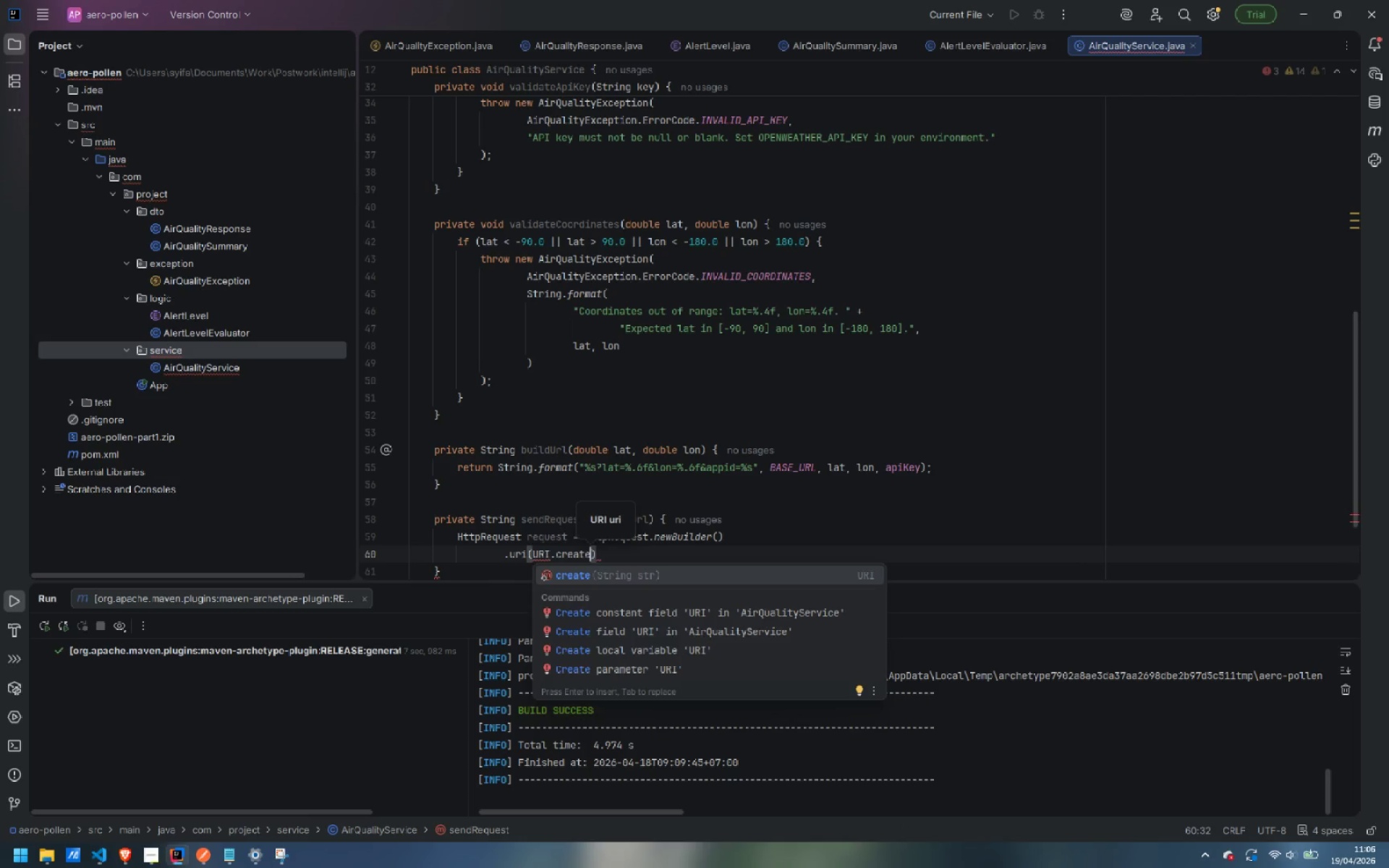 
key(Enter)
 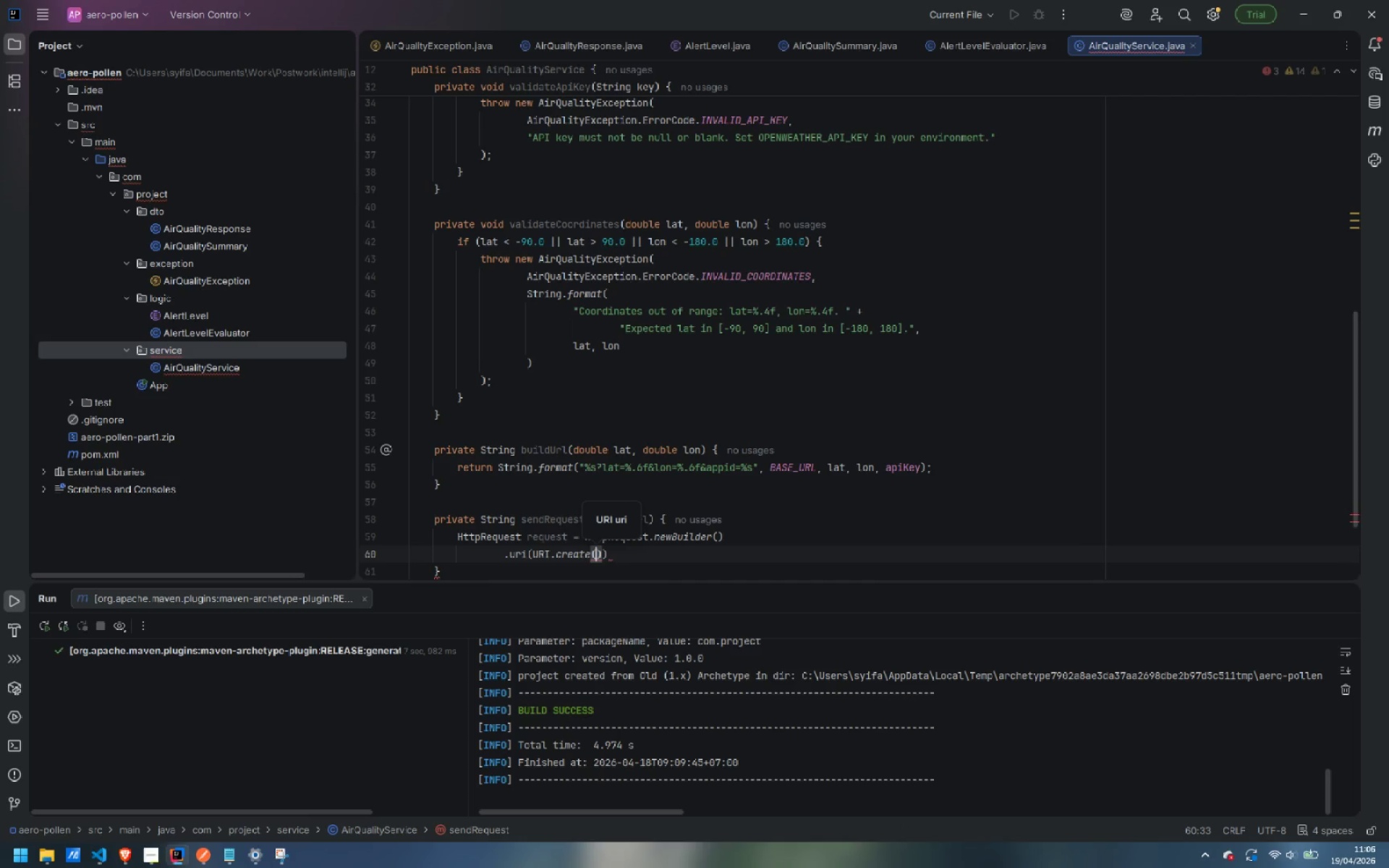 
type(url)
 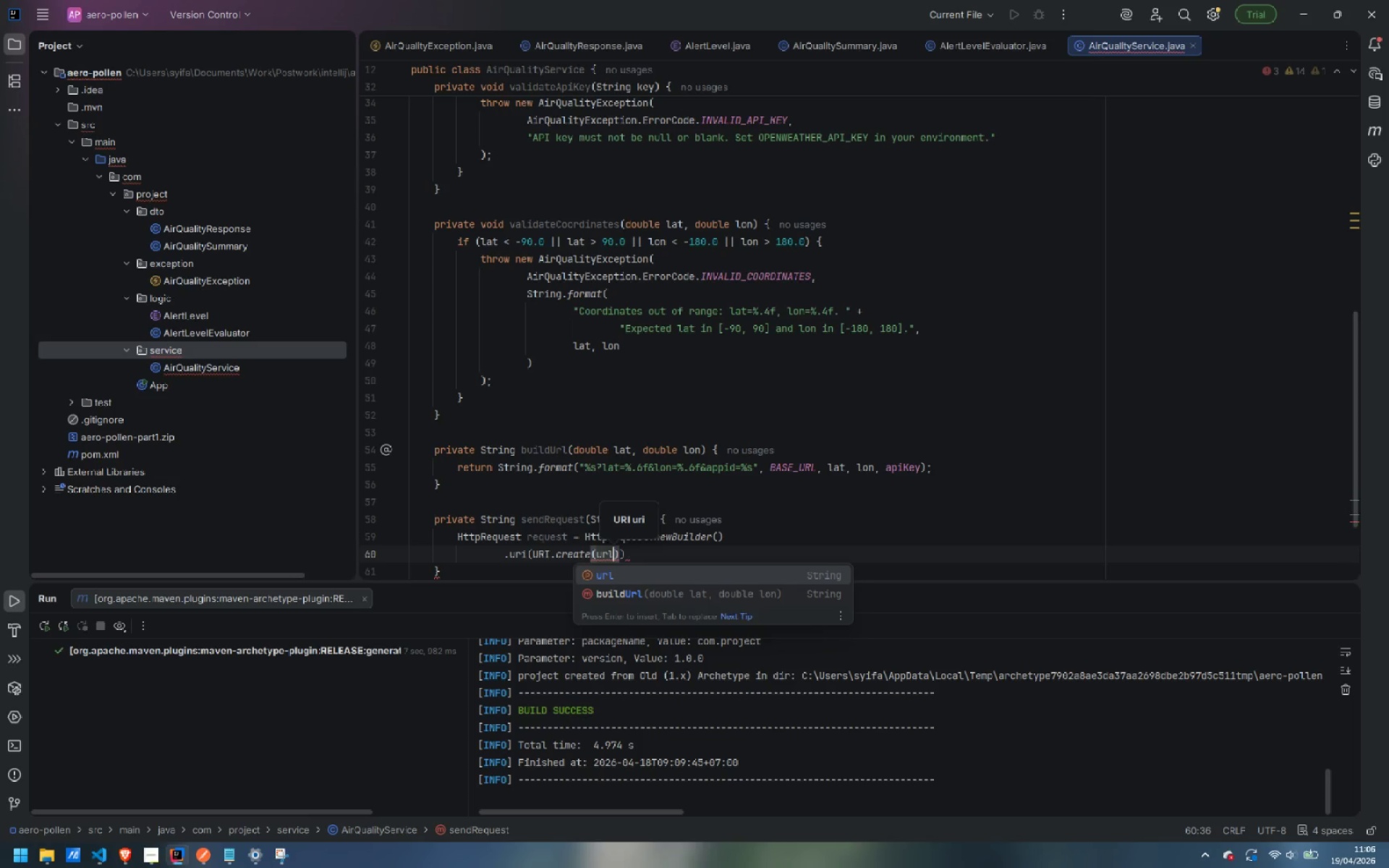 
key(ArrowRight)
 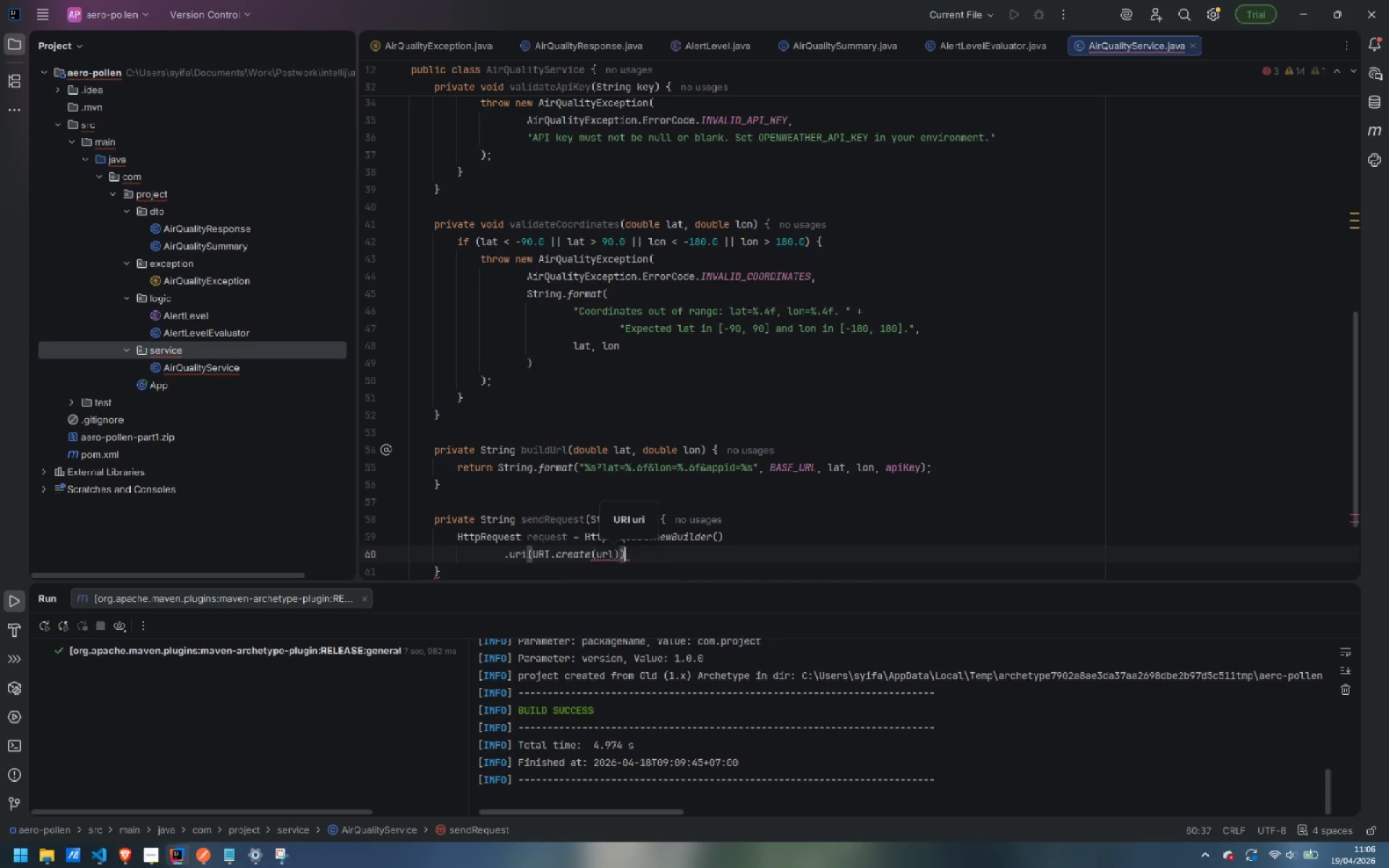 
key(ArrowRight)
 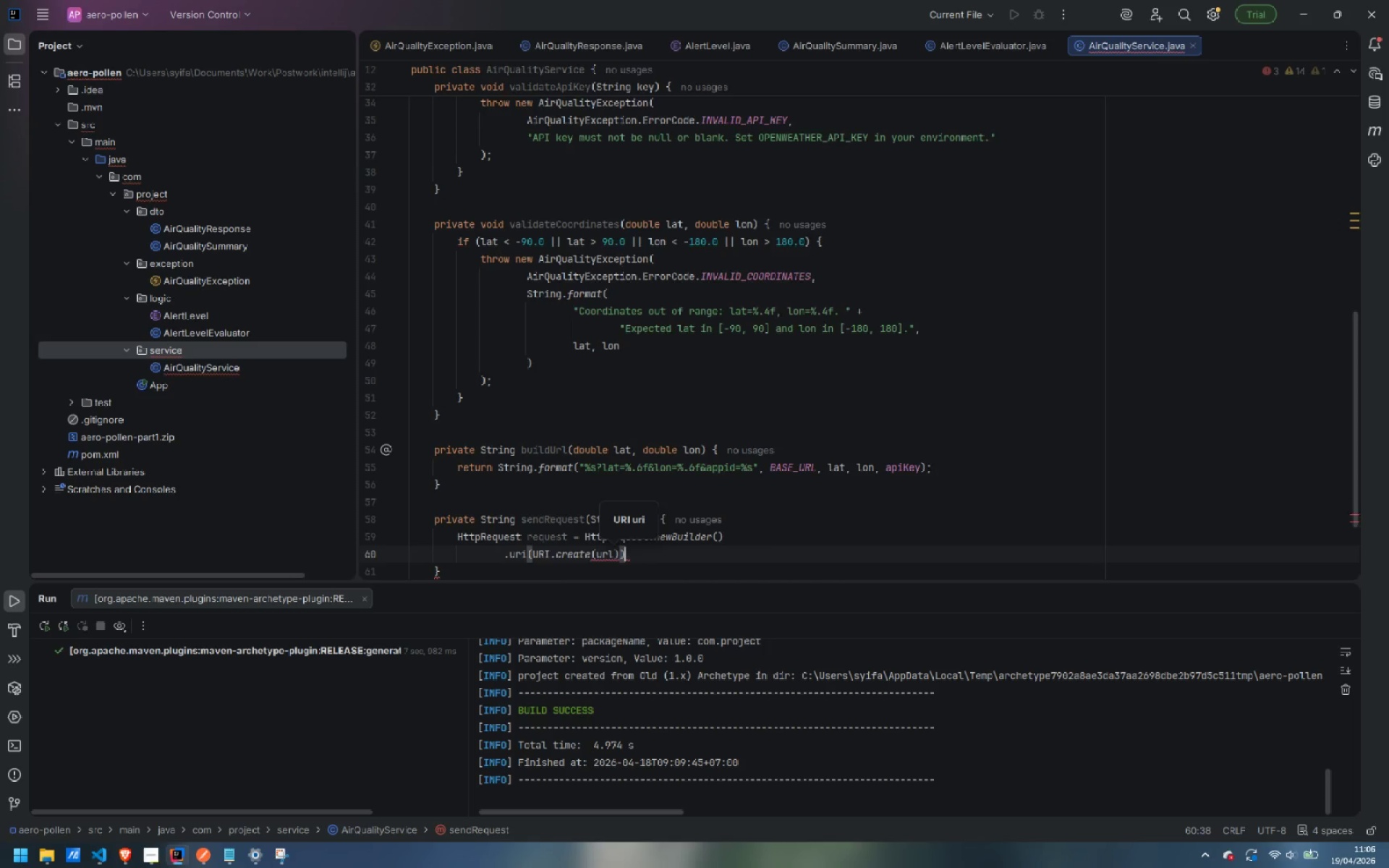 
key(Enter)
 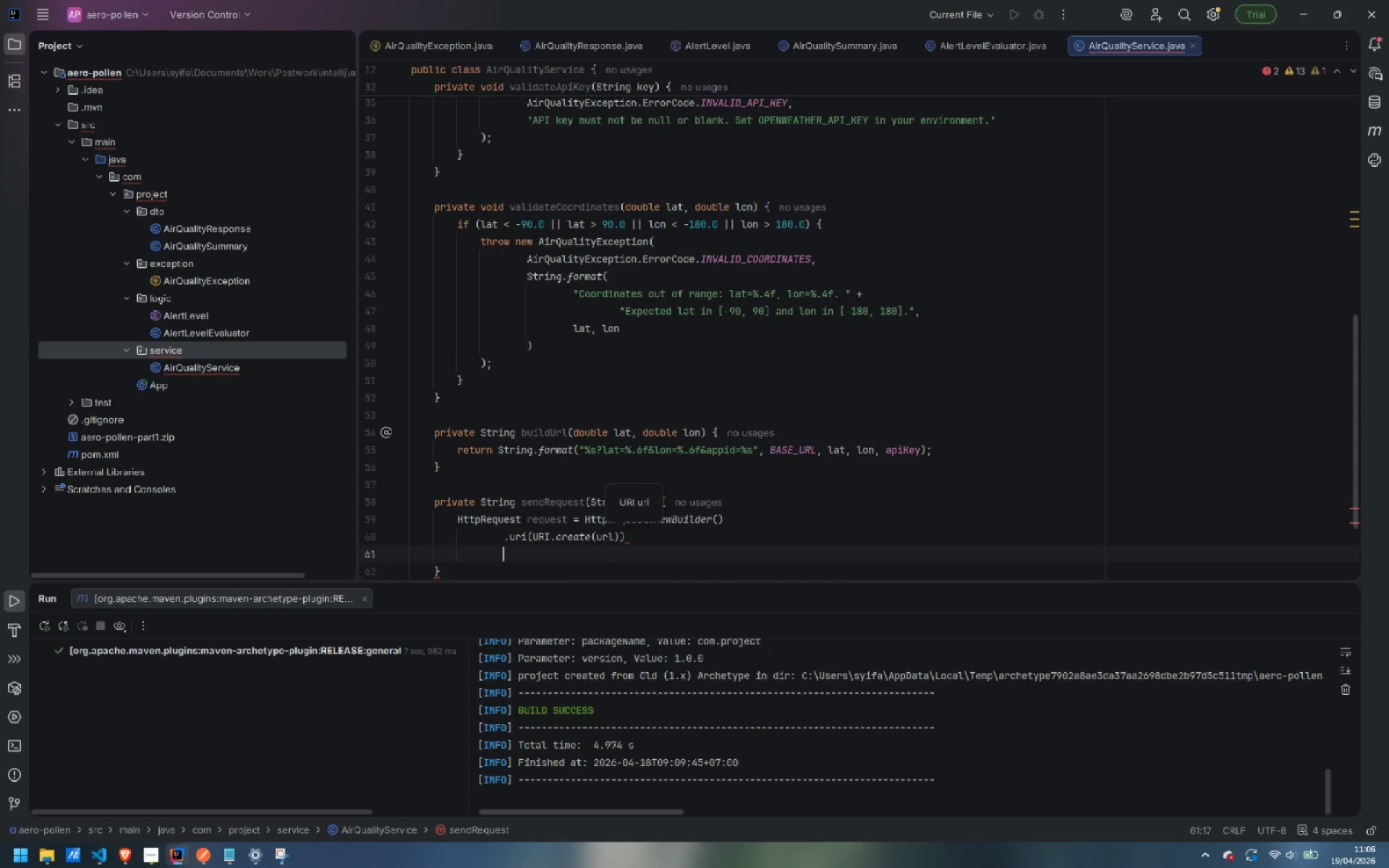 
type(.timeout)
 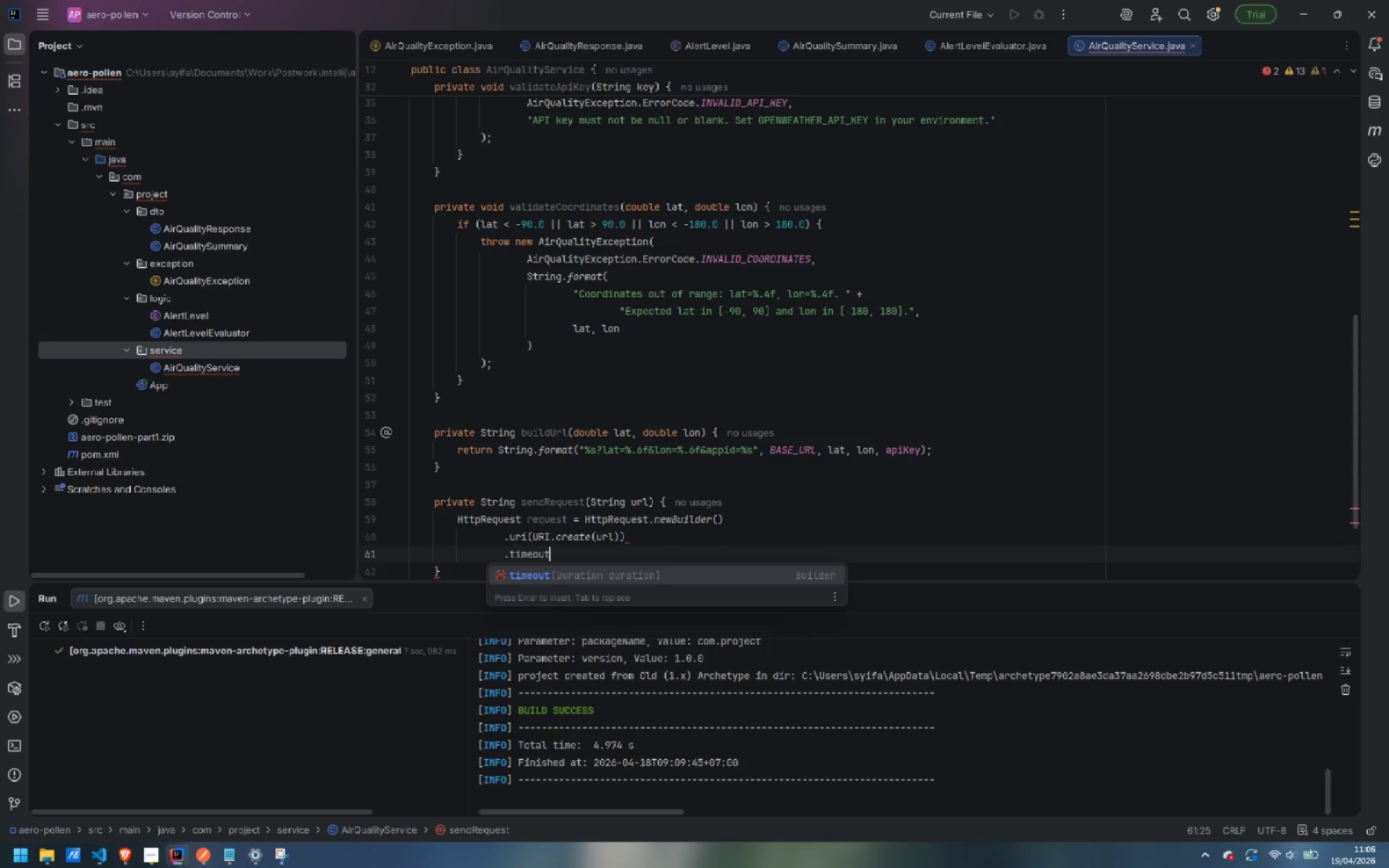 
key(Enter)
 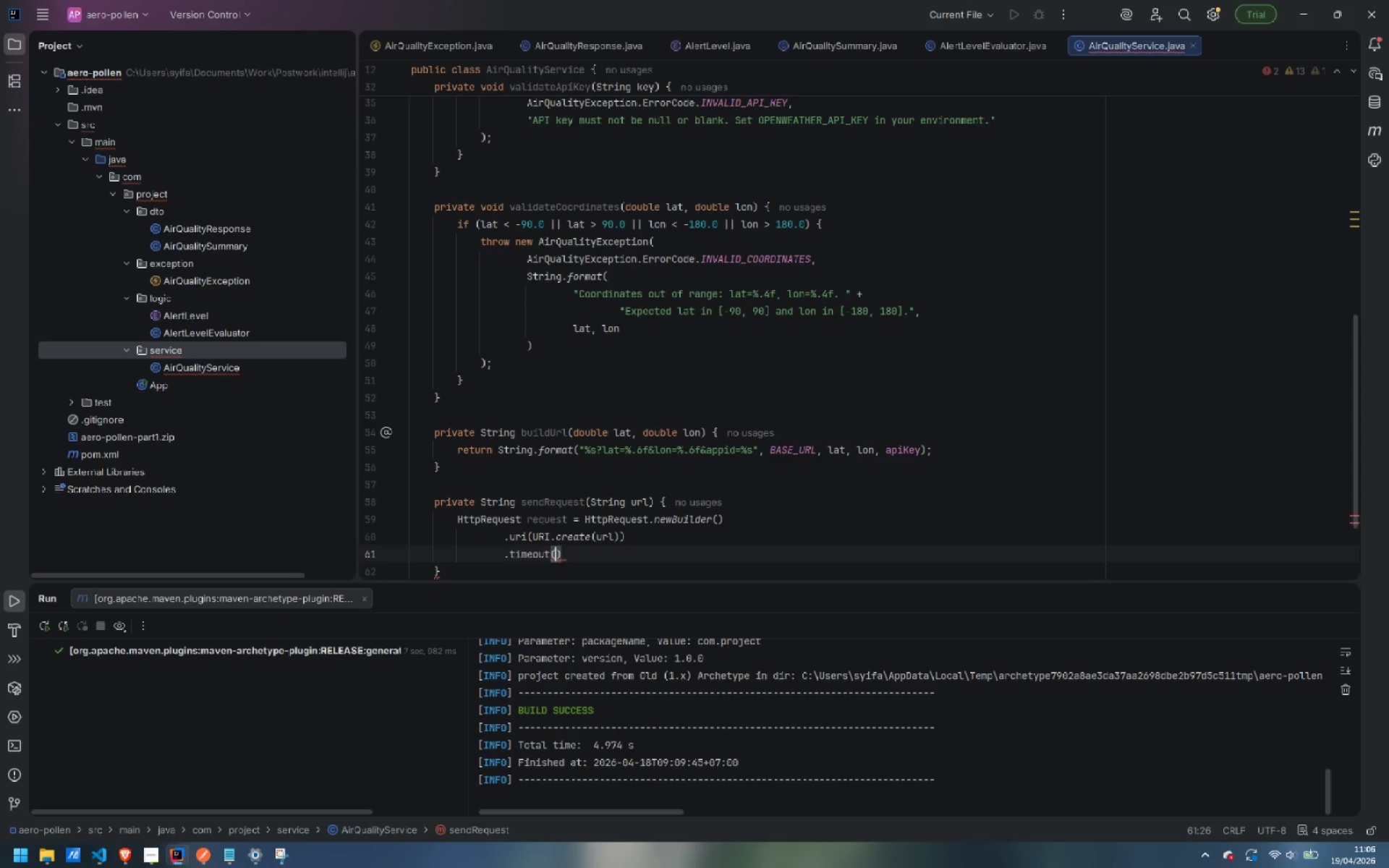 
type(REQUEST_TIMEOUT)
 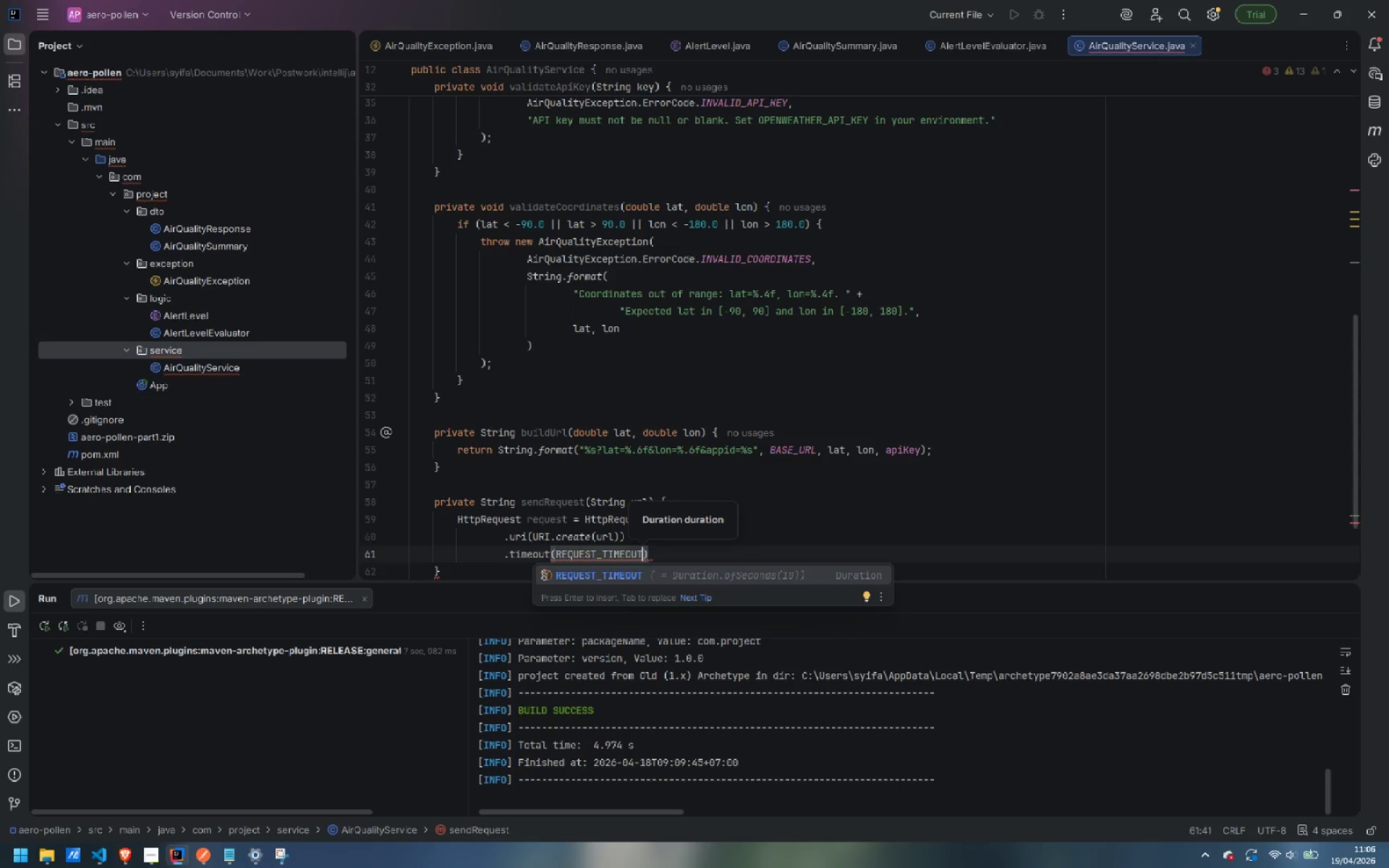 
key(ArrowRight)
 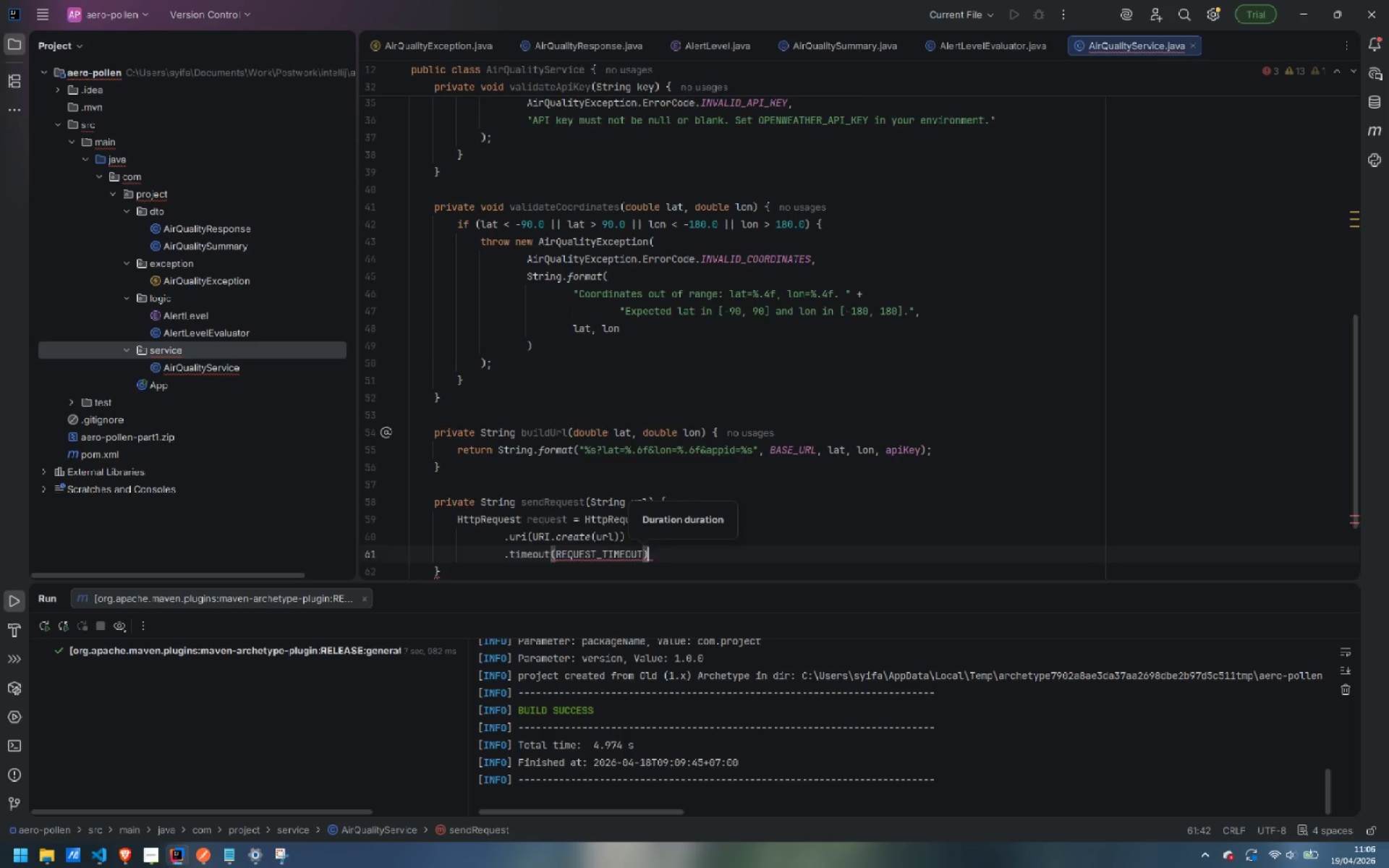 
key(Enter)
 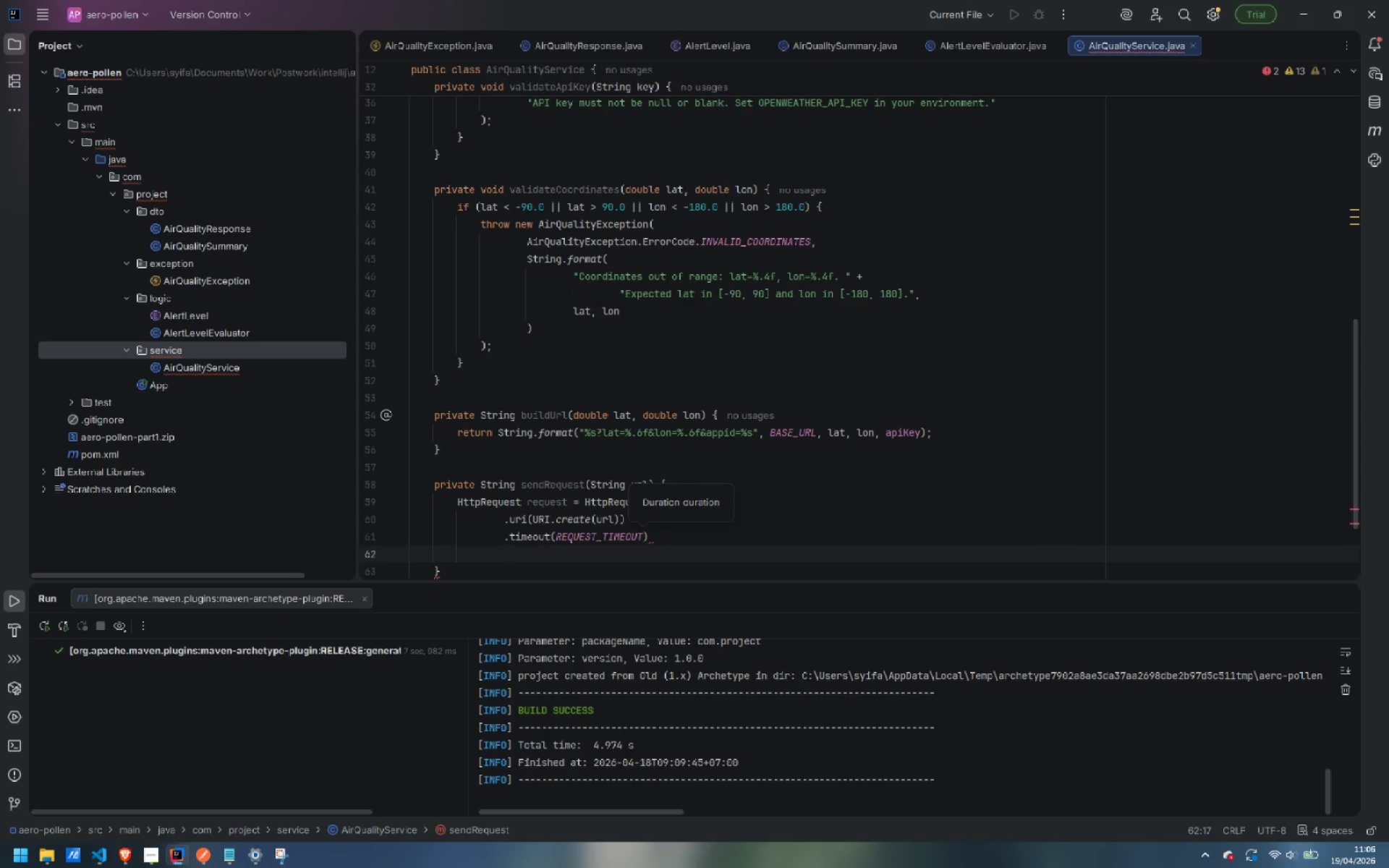 
type(.GET)
 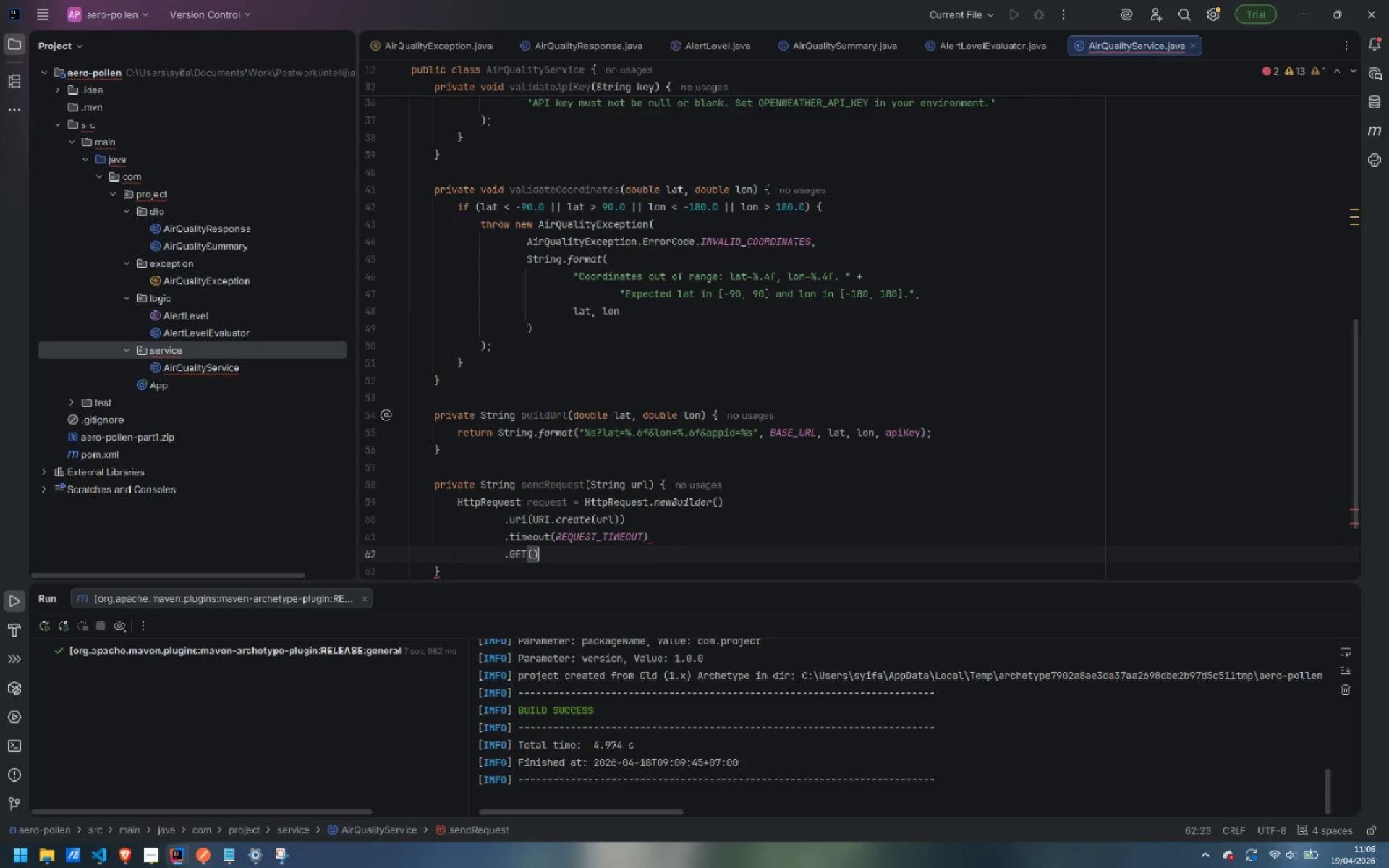 
 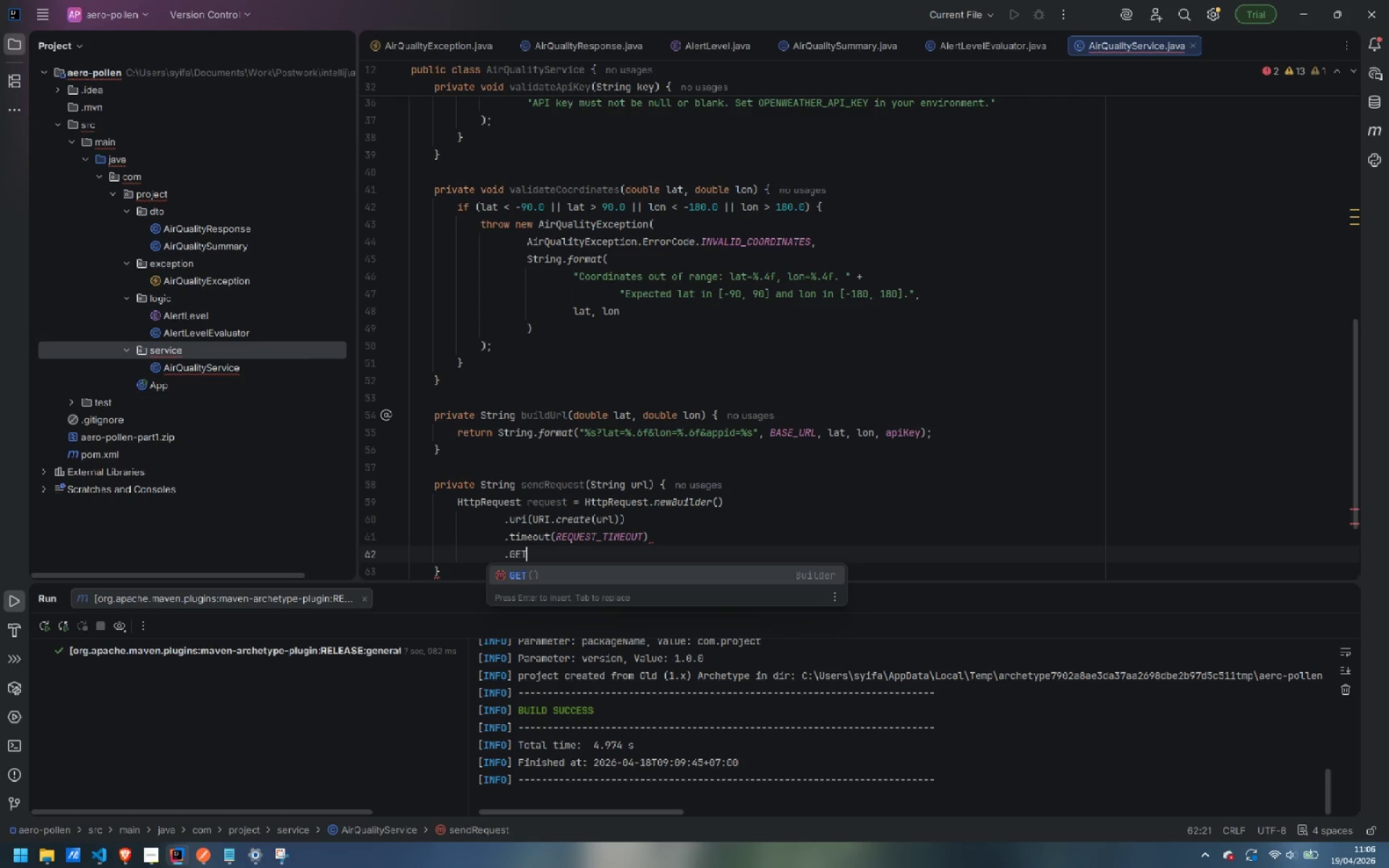 
key(Enter)
 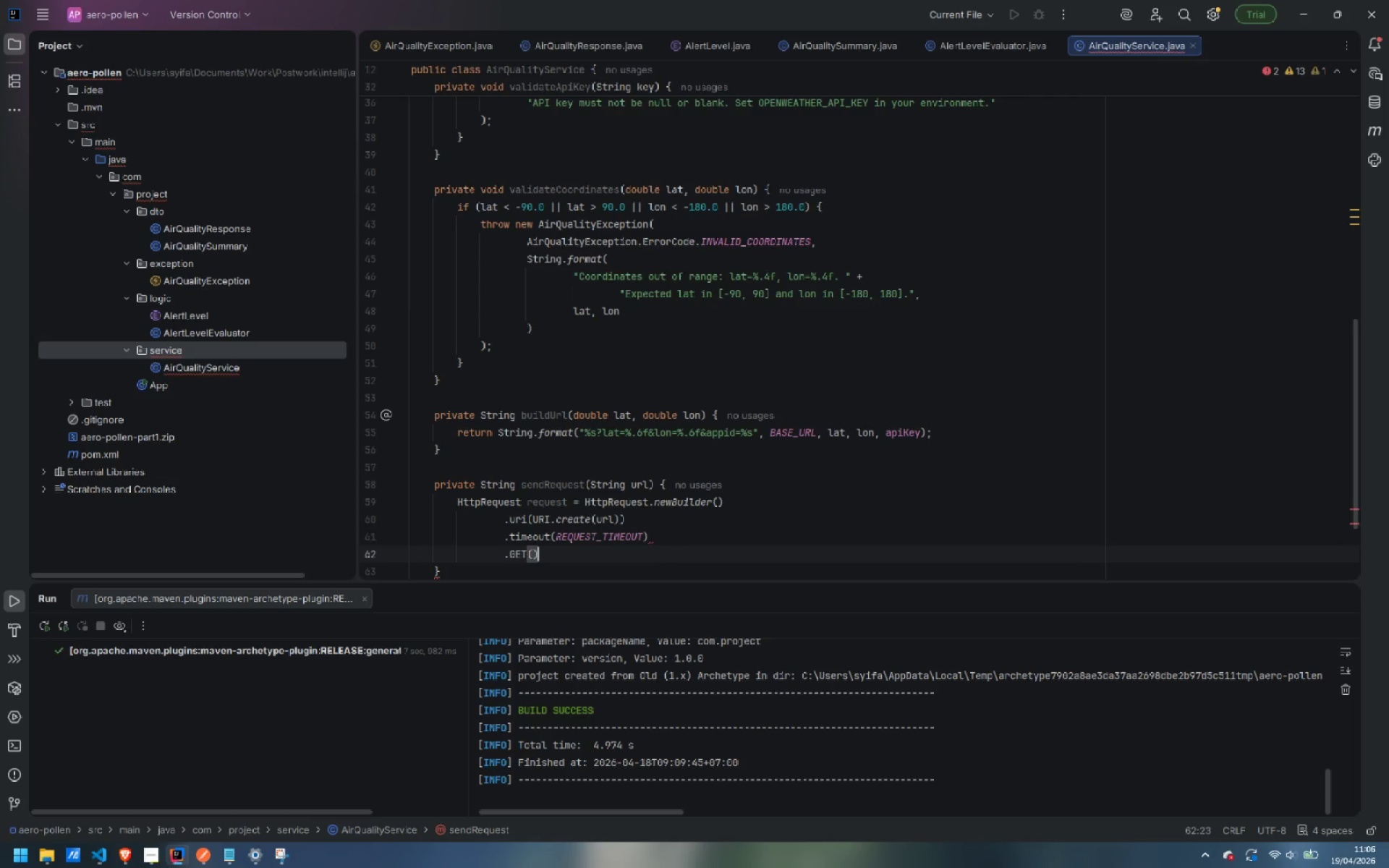 
key(Enter)
 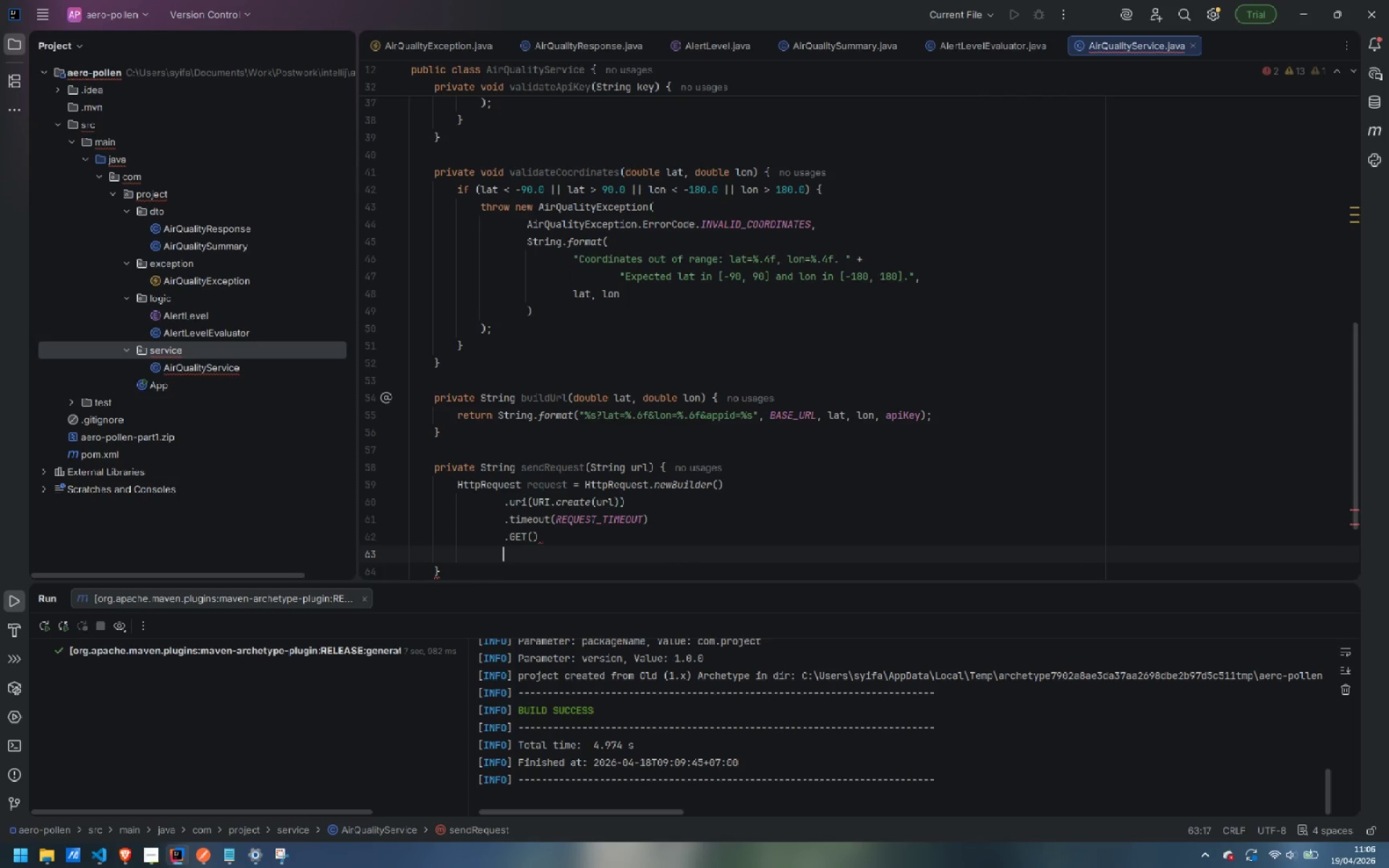 
type(.build)
 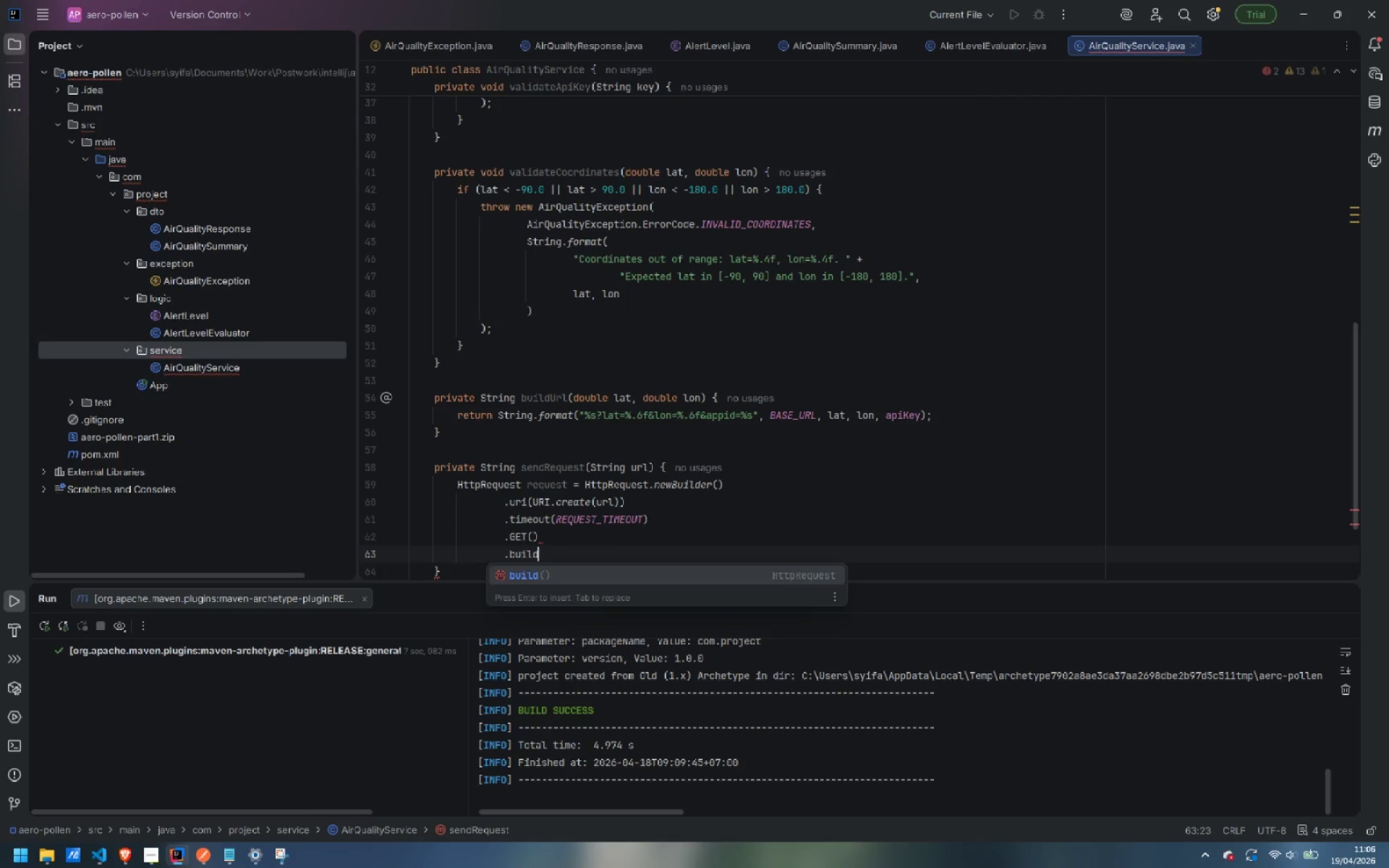 
key(Enter)
 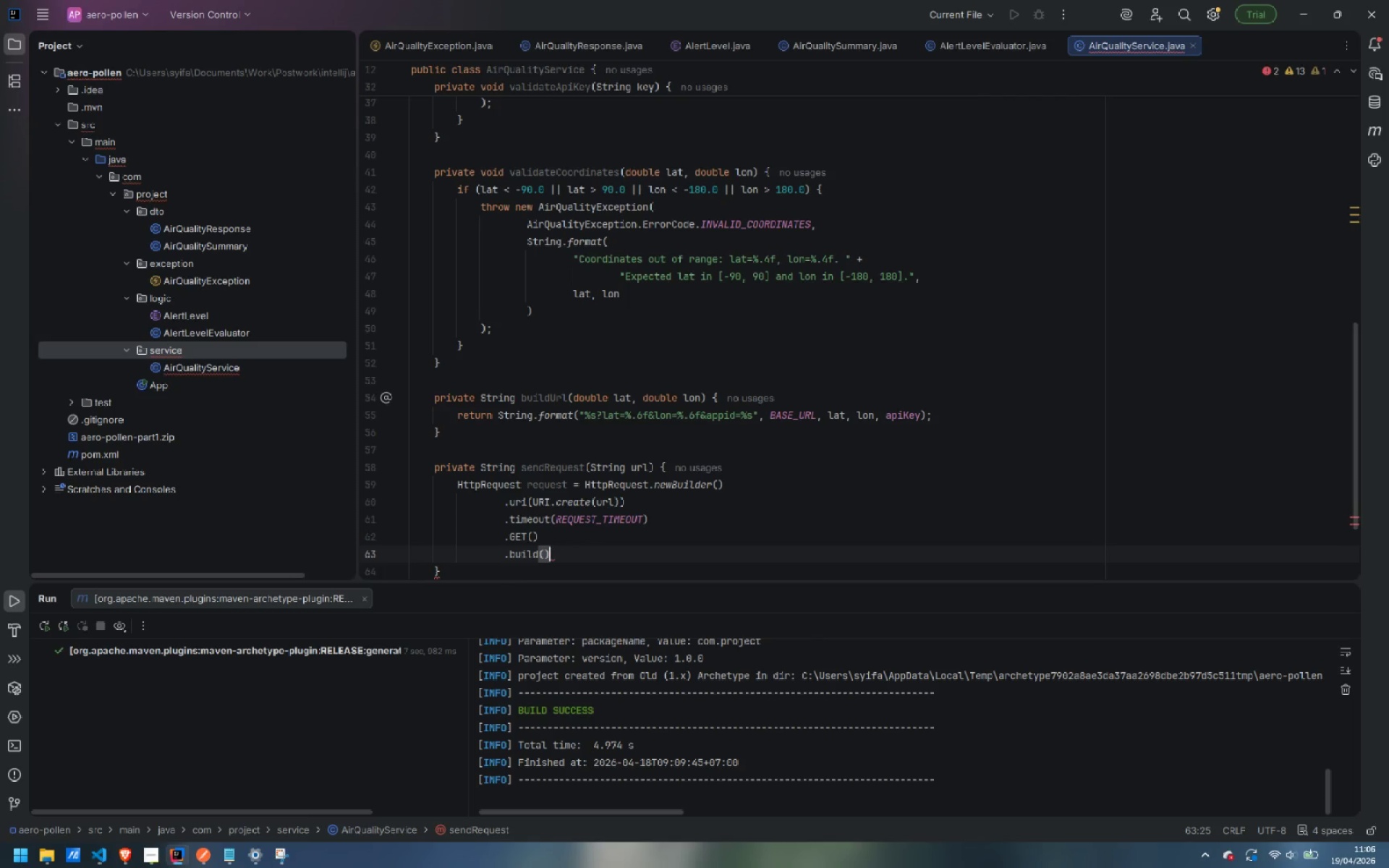 
key(Semicolon)
 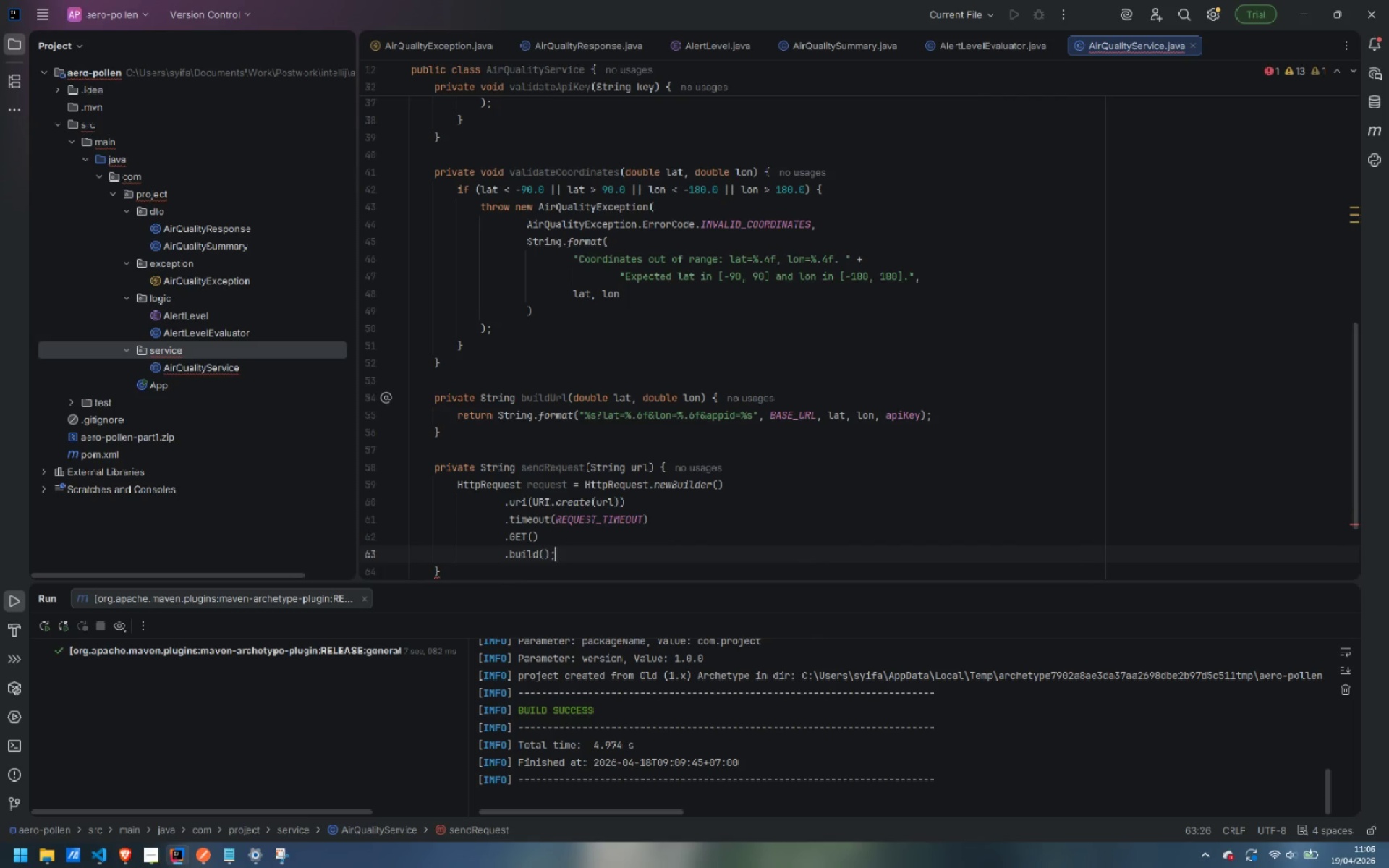 
key(Enter)
 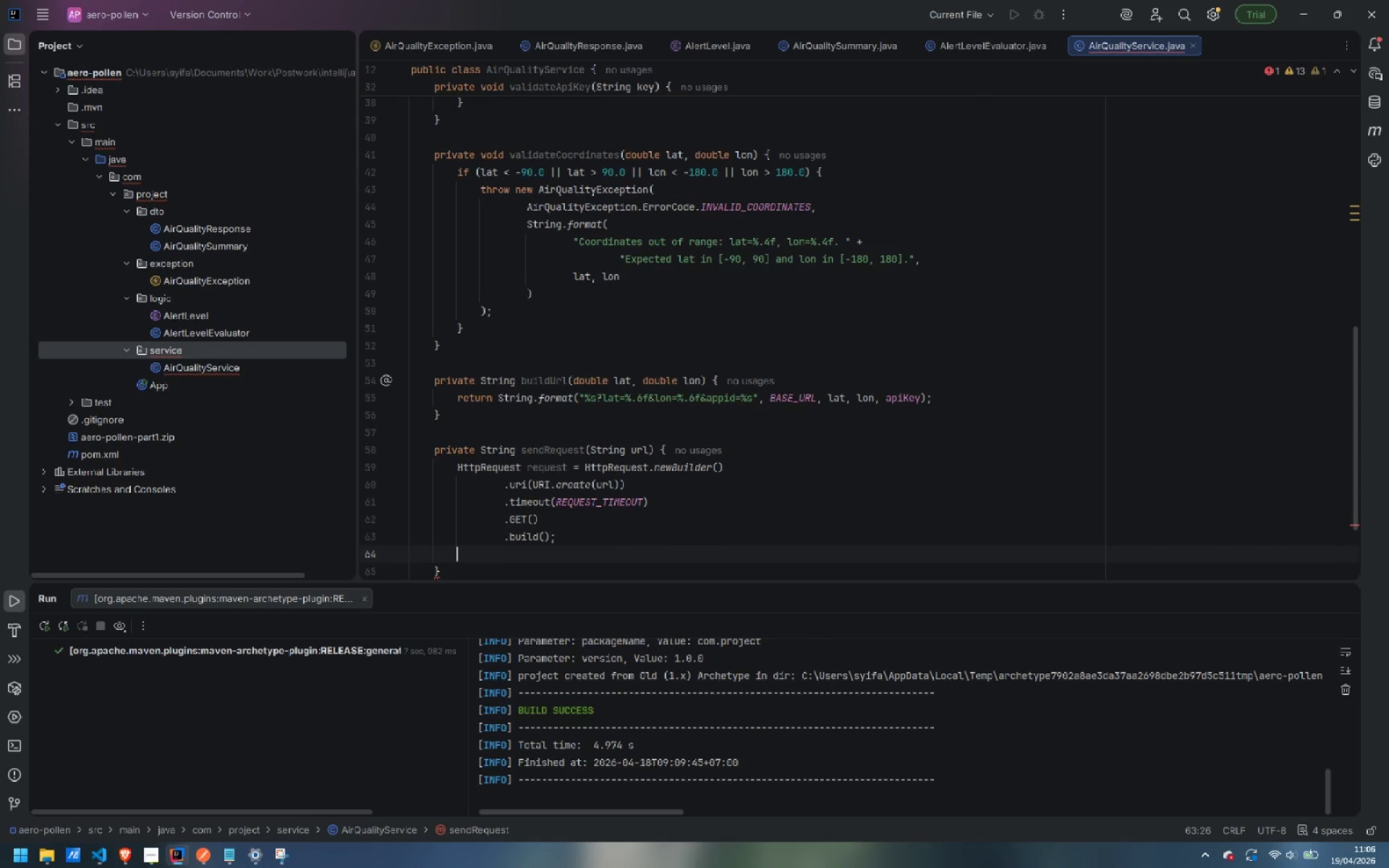 
key(Enter)
 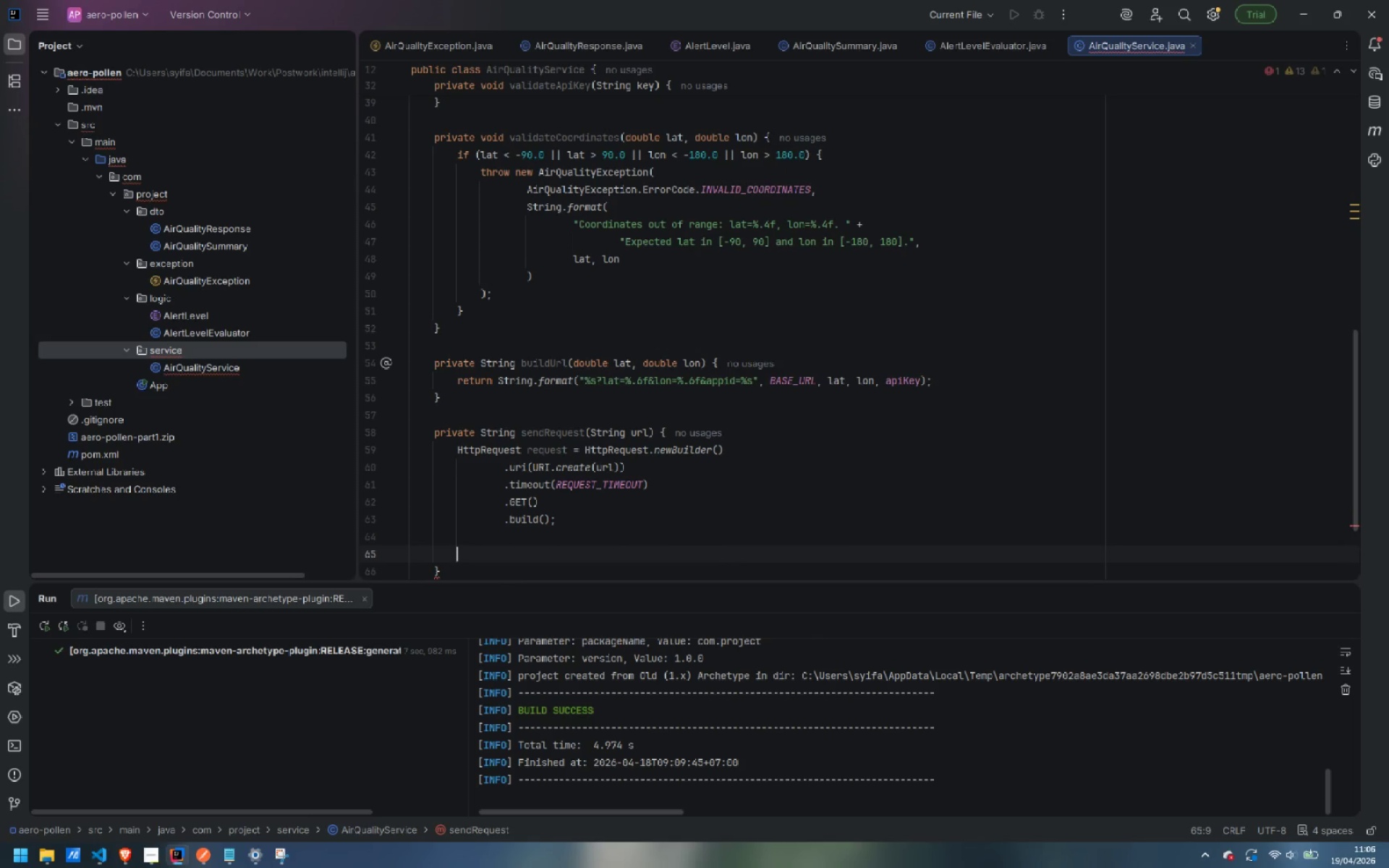 
type(Htt[)
key(Backspace)
type(pResponse<String)
 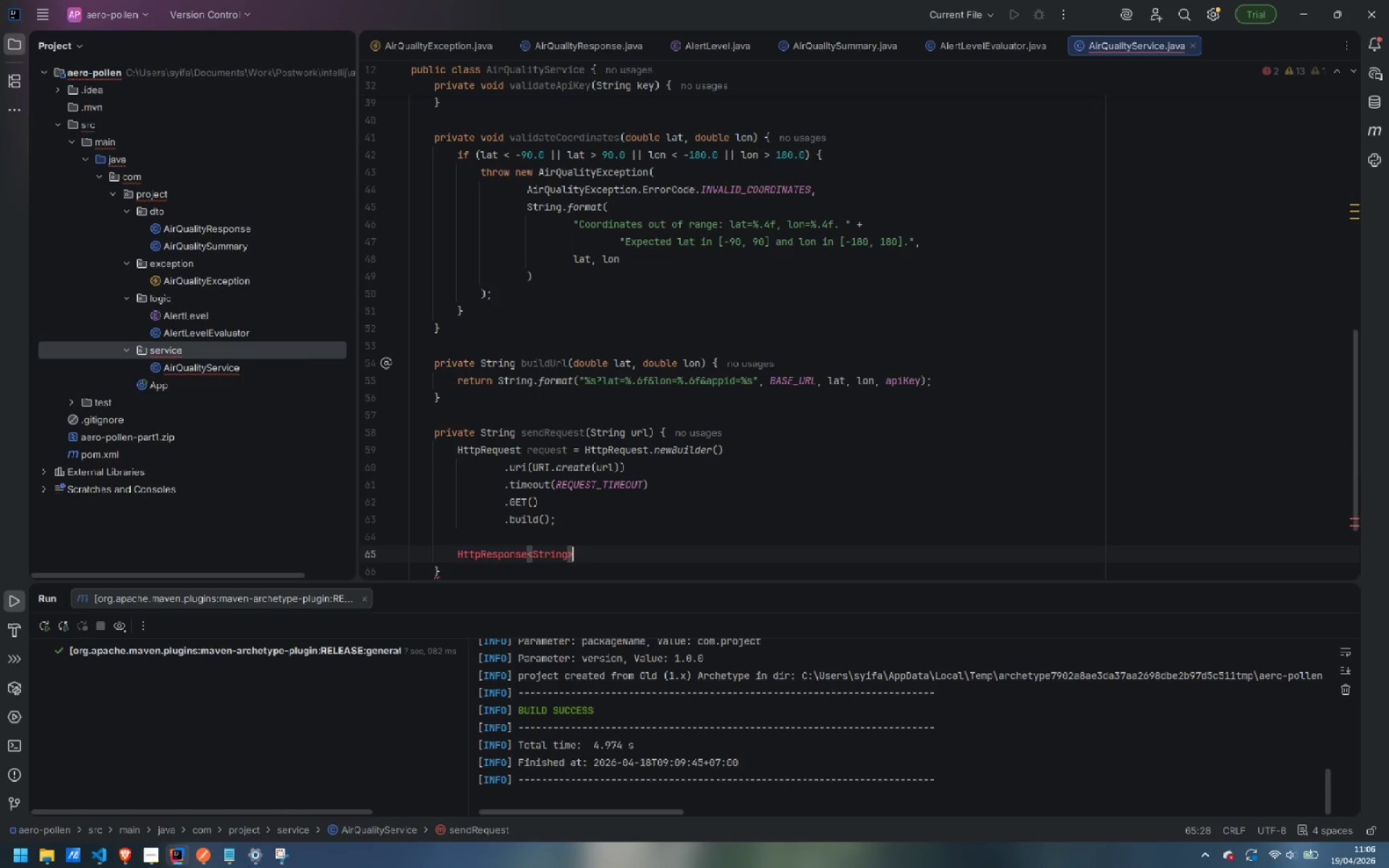 
 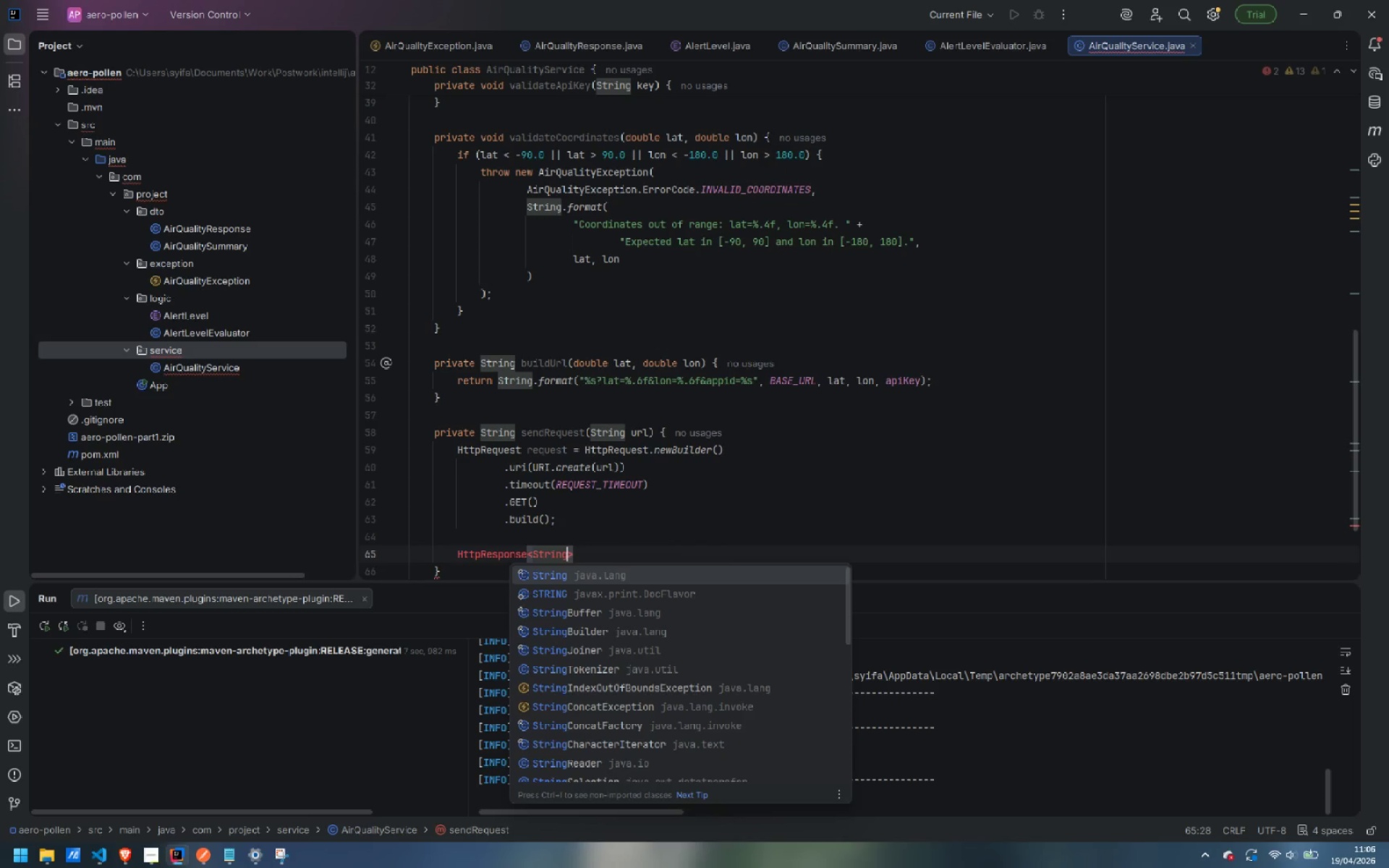 
key(ArrowRight)
 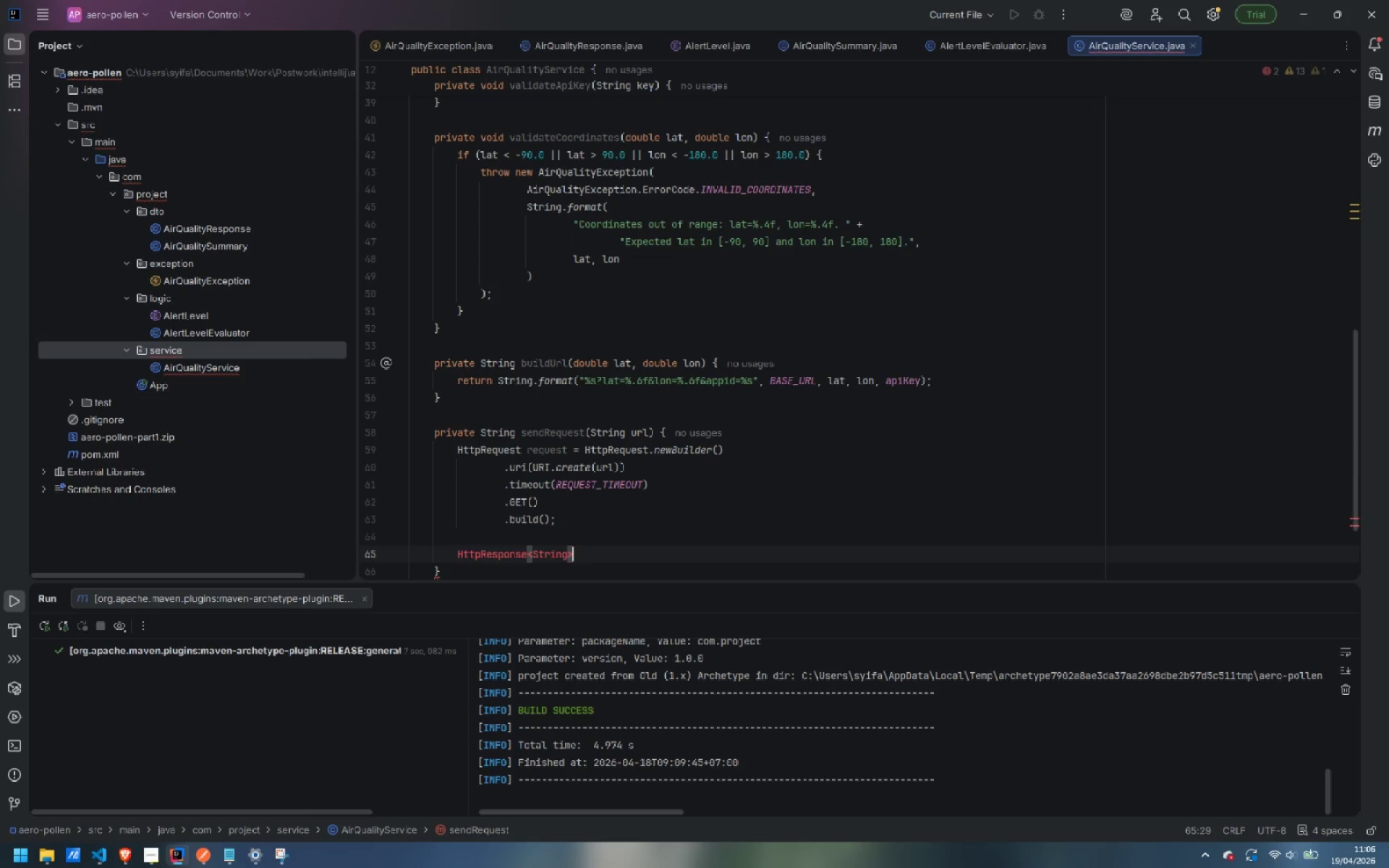 
key(Space)
 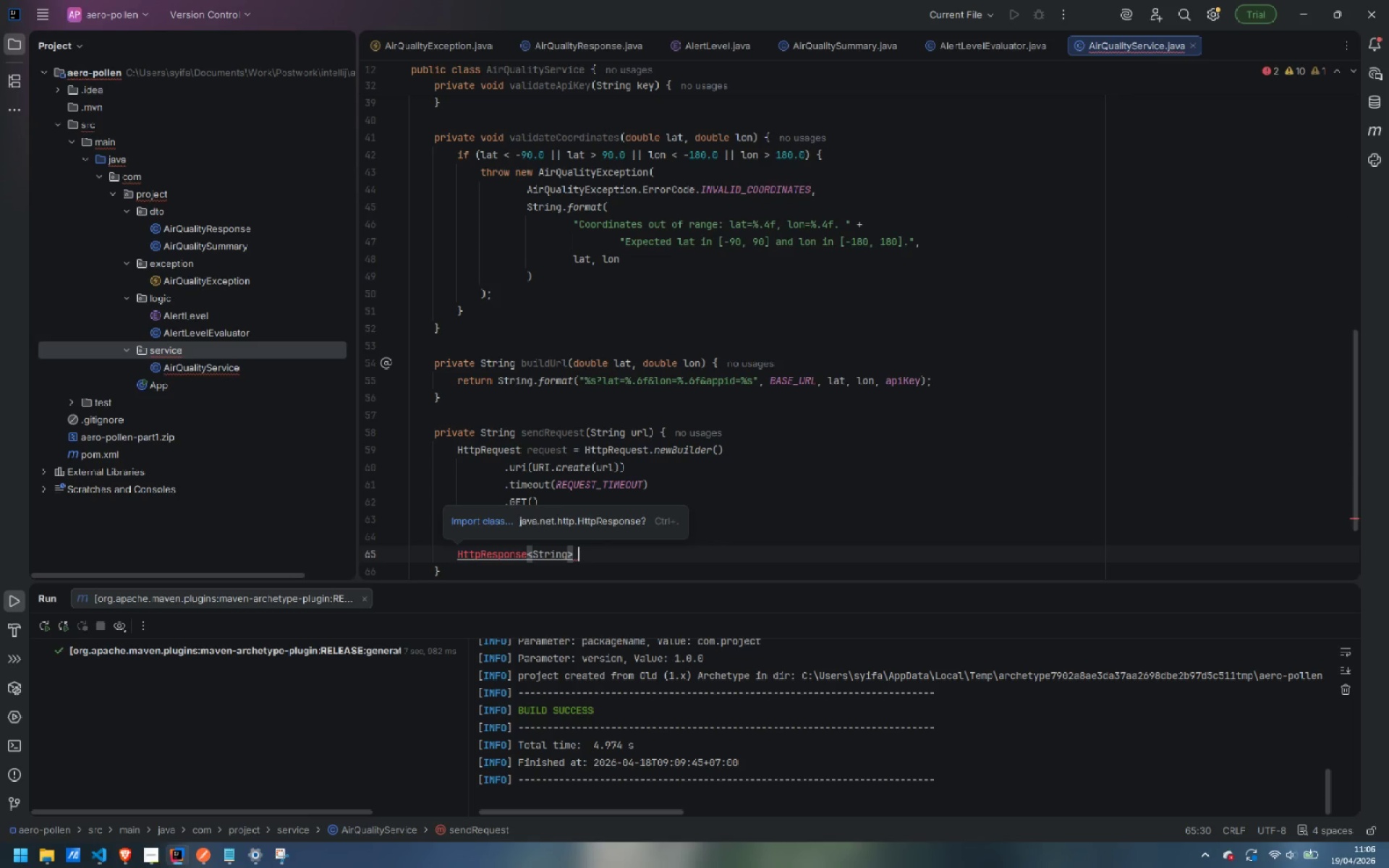 
key(Control+Period)
 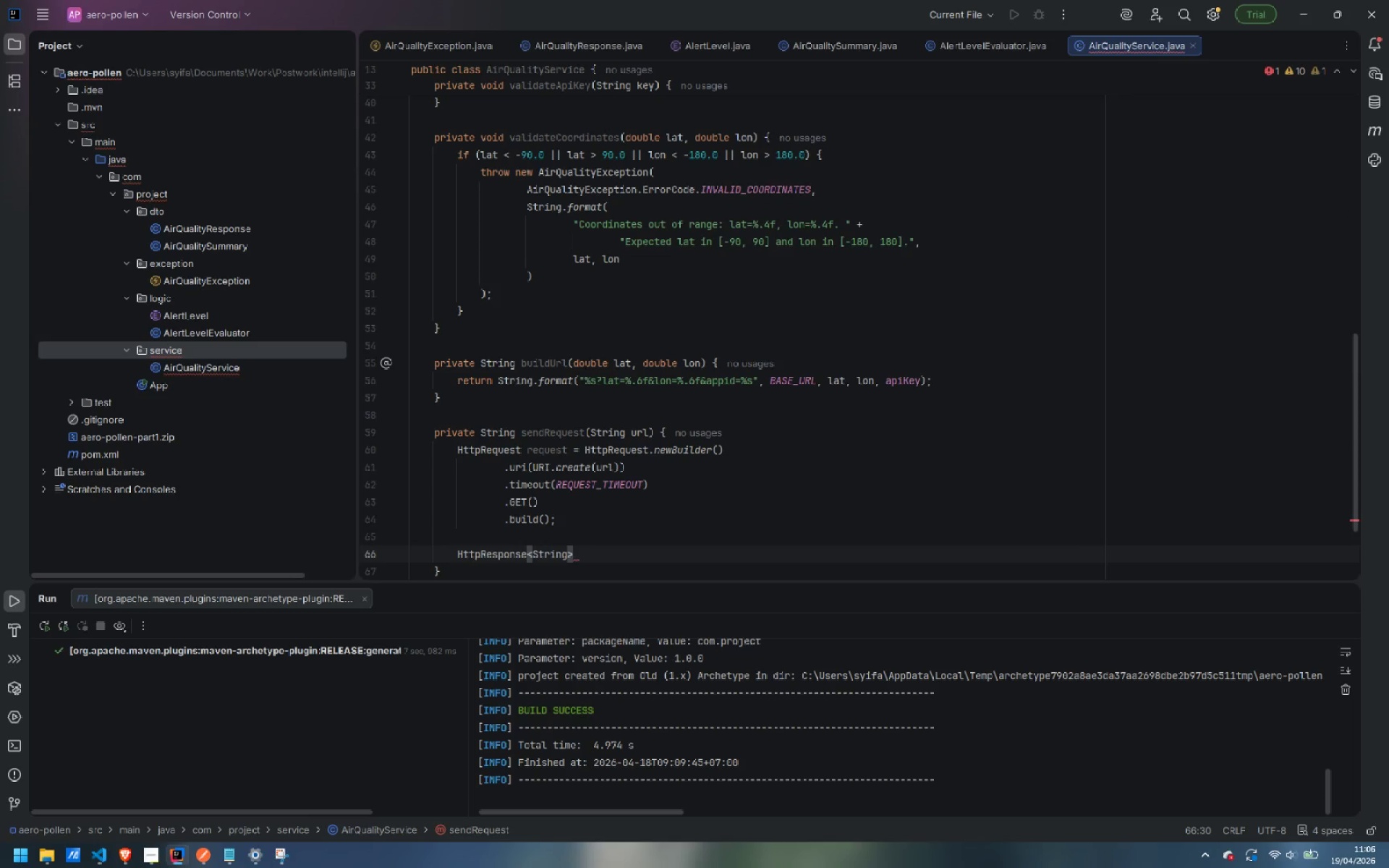 
type(response;)
 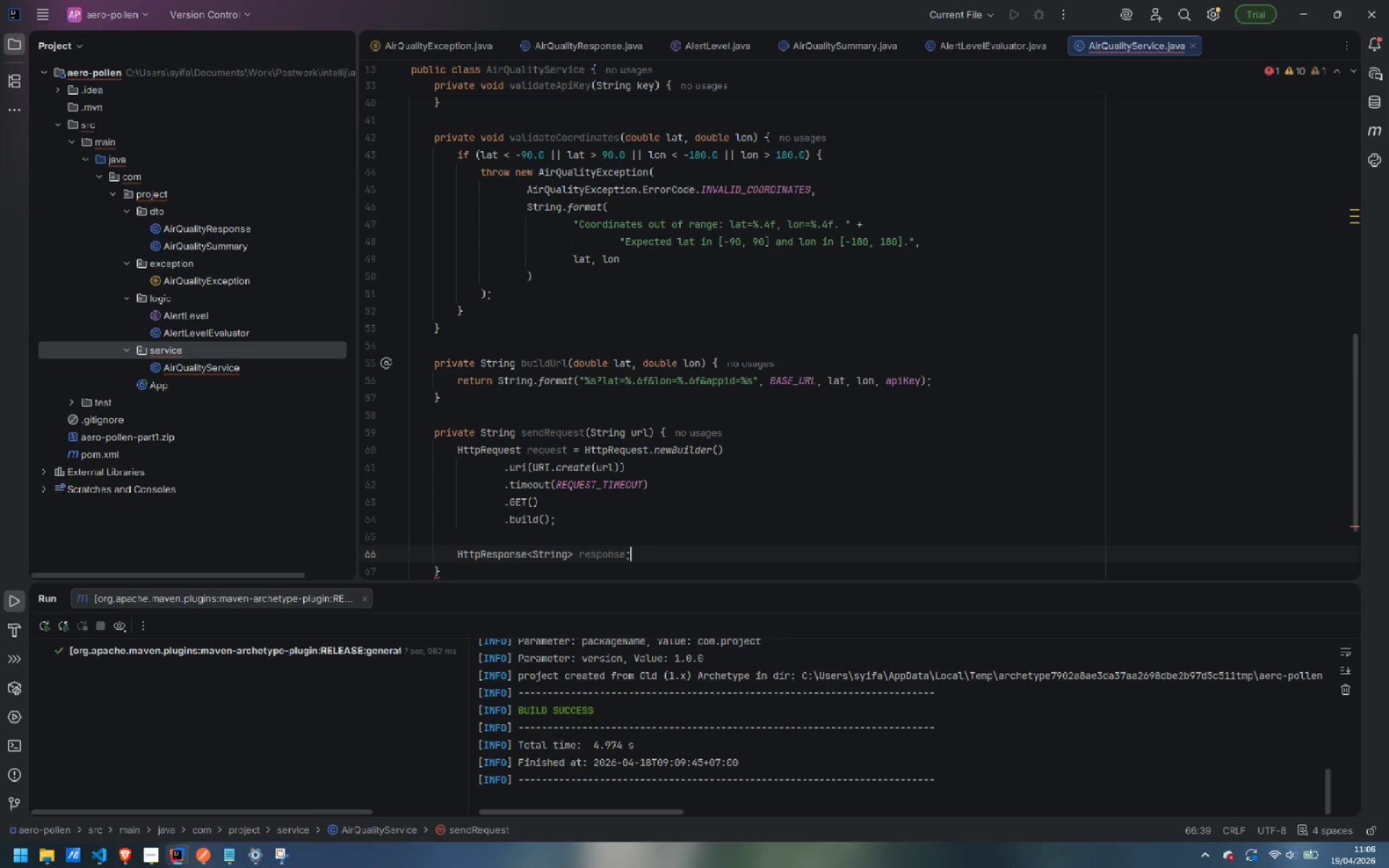 
key(Enter)
 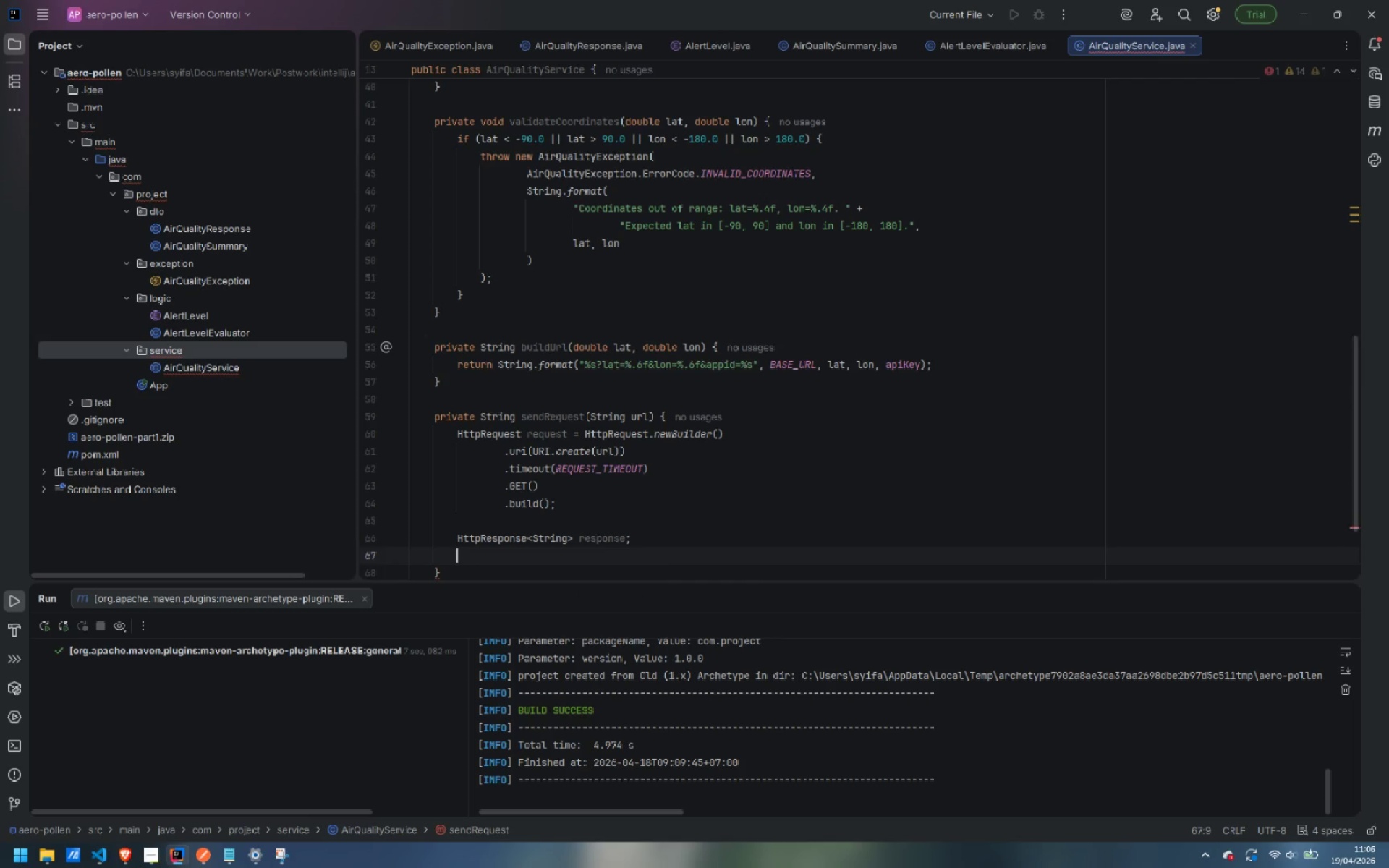 
type(try {)
 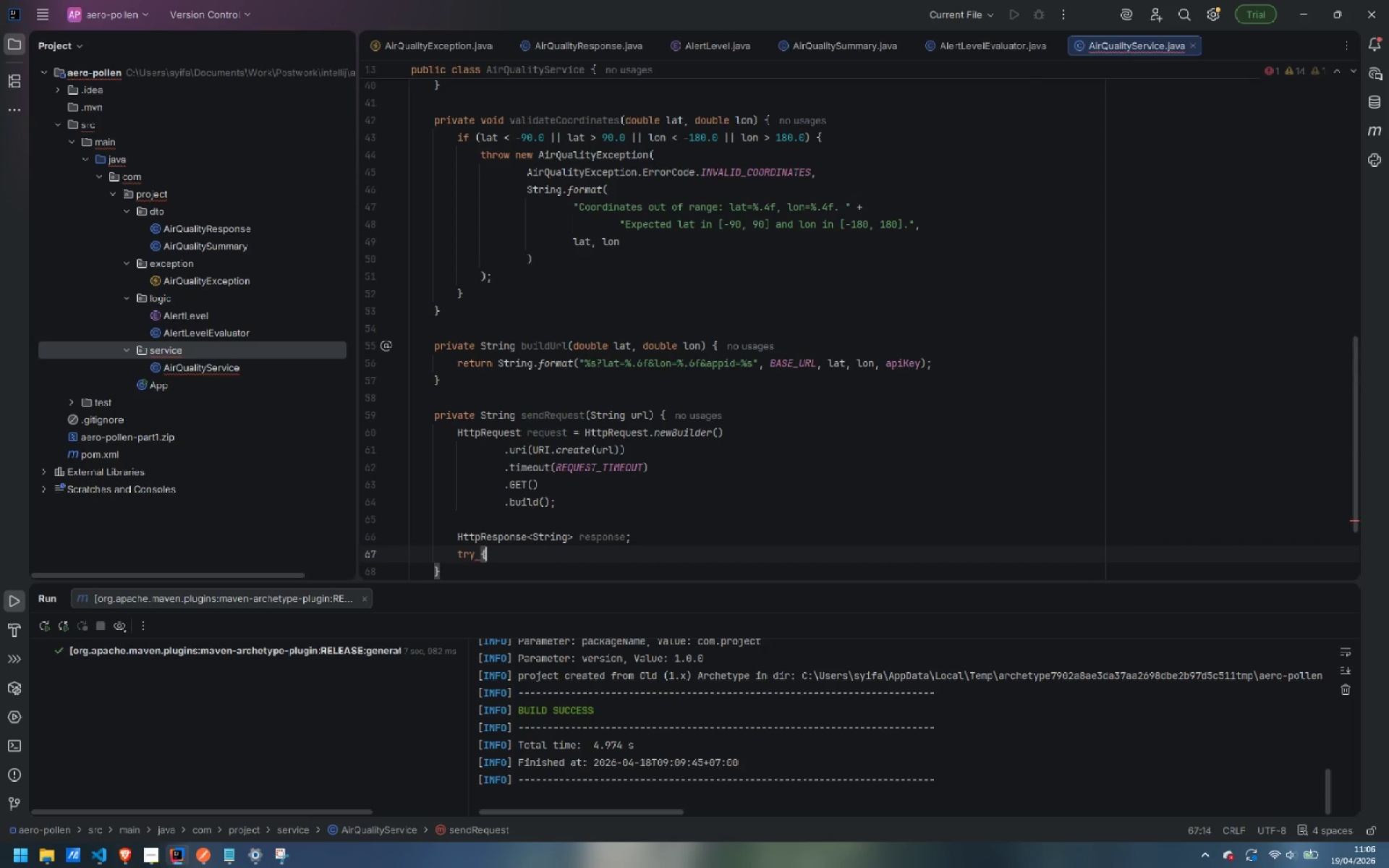 
key(Enter)
 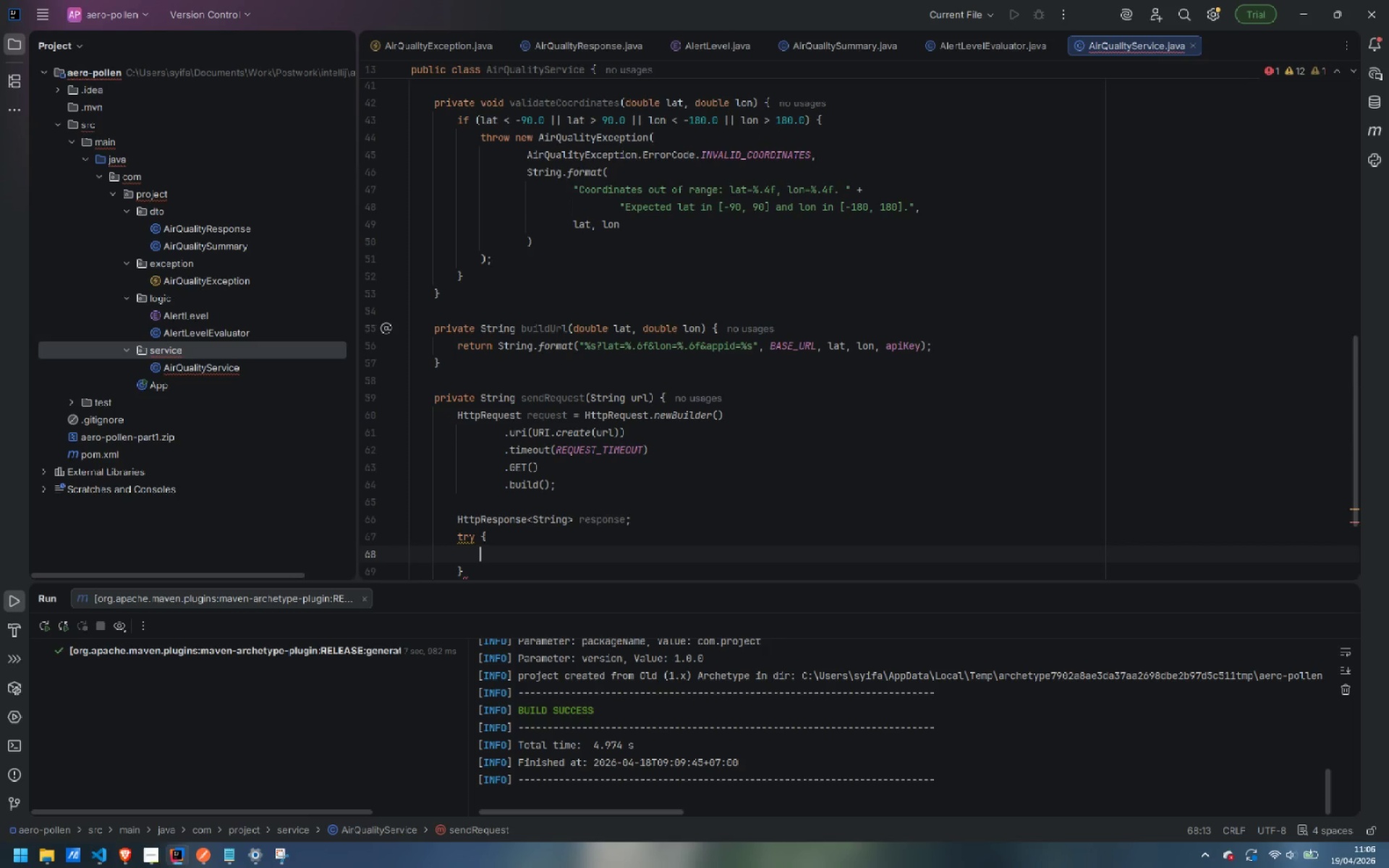 
type(response = httpClei)
key(Backspace)
key(Backspace)
type(ient.send)
 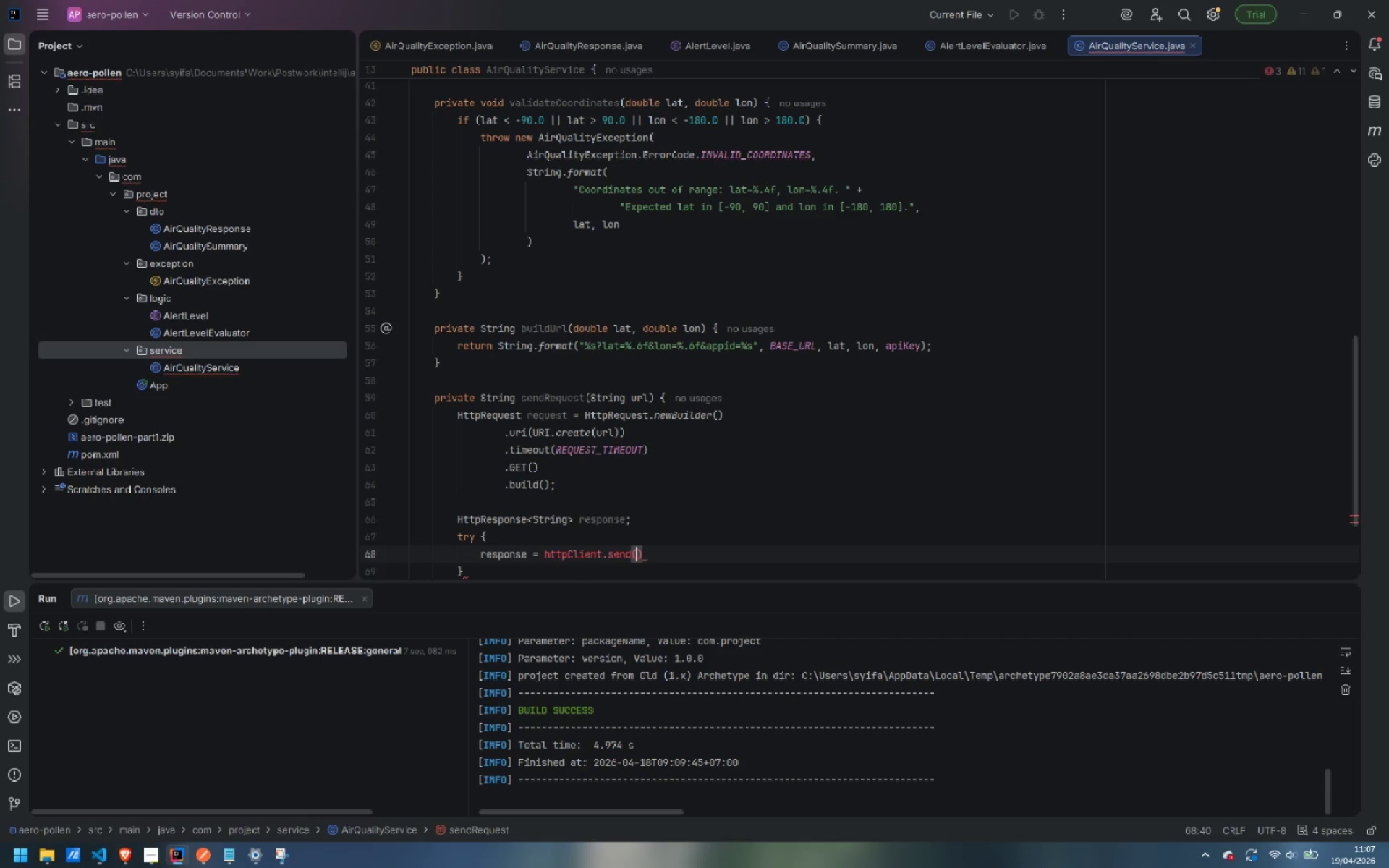 
 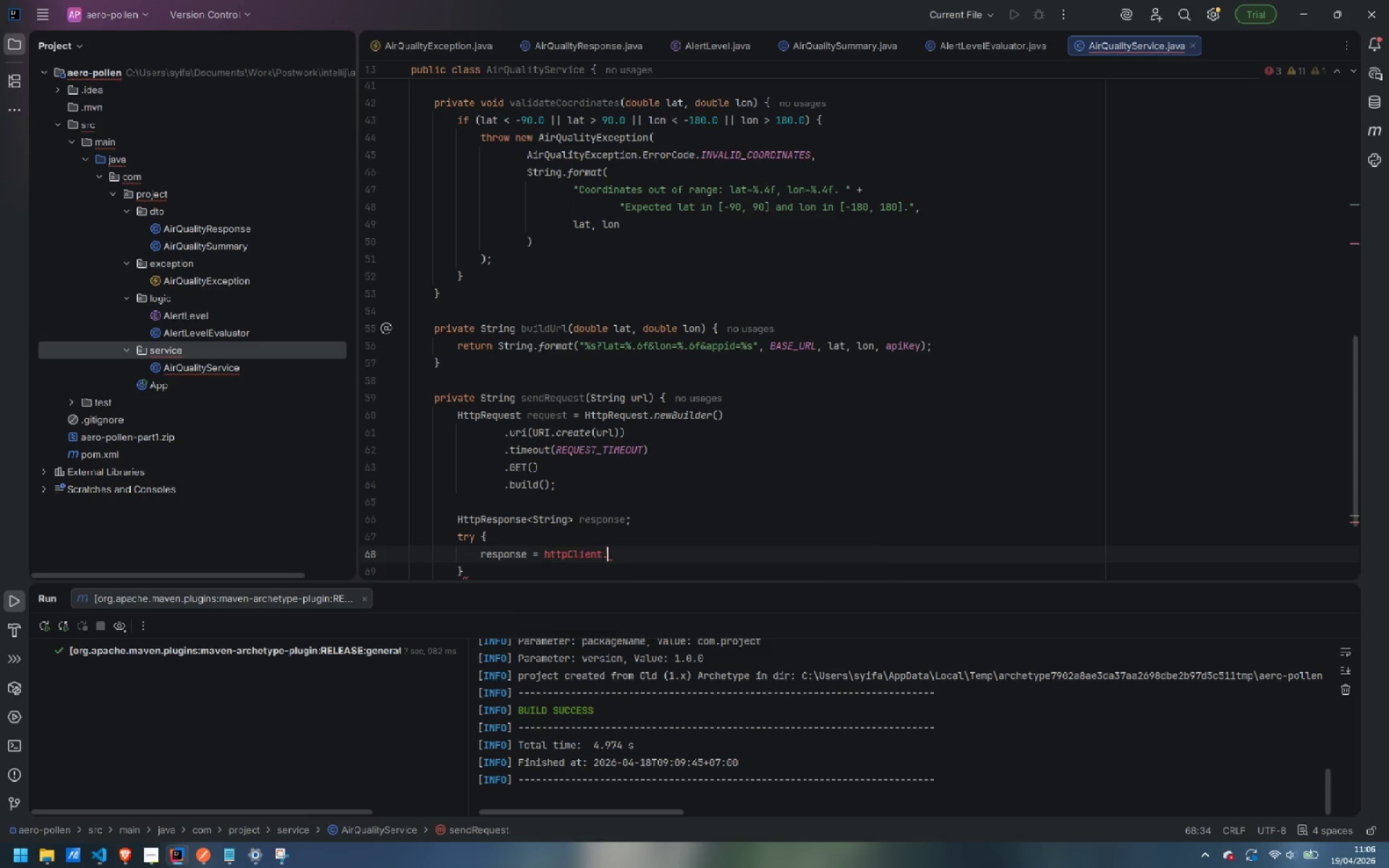 
key(Enter)
 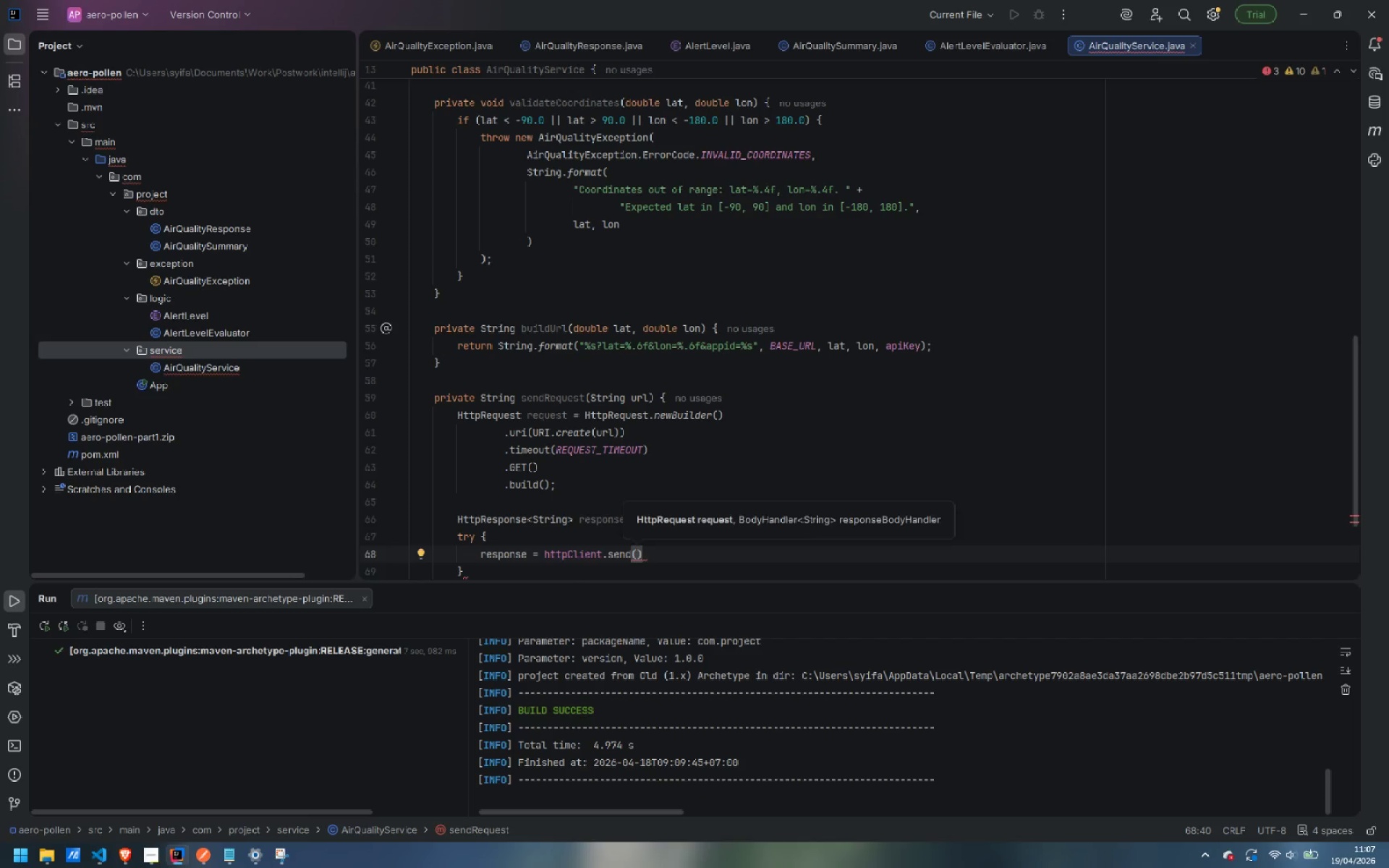 
type(request, HttpResponse.bod)
key(Backspace)
key(Backspace)
key(Backspace)
type(BodyHaj)
key(Backspace)
type(ndlers.ofString)
 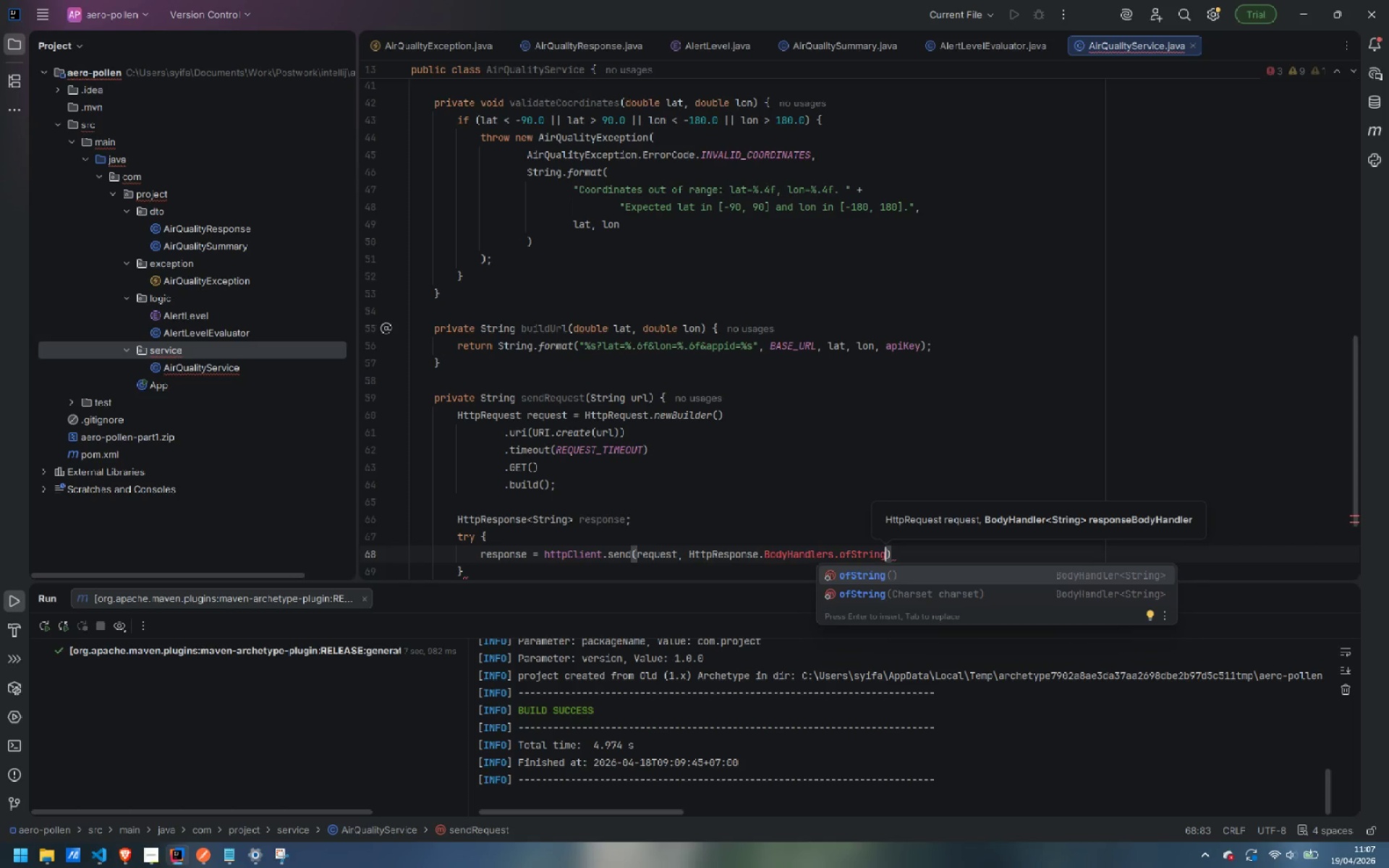 
key(Enter)
 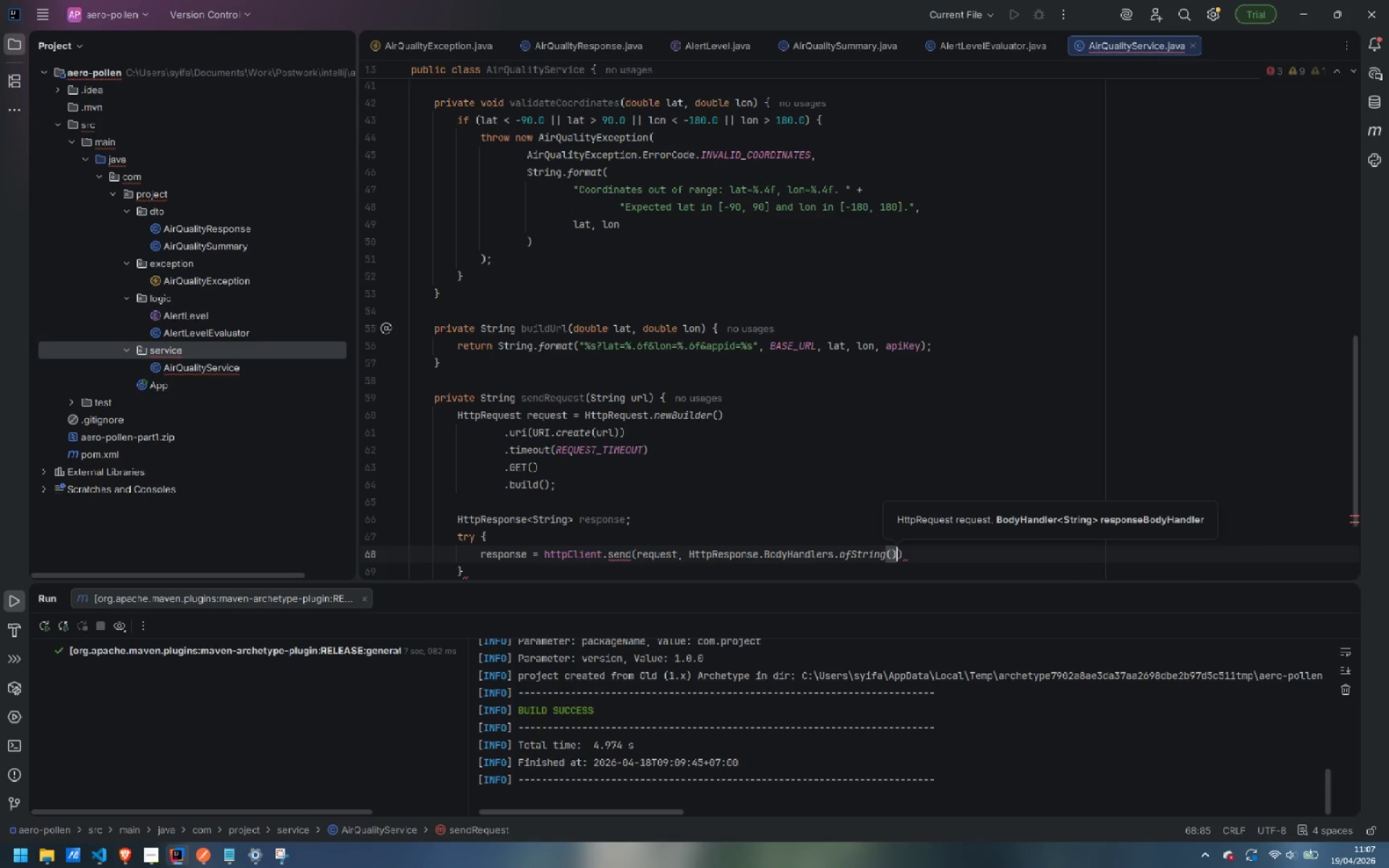 
key(ArrowRight)
 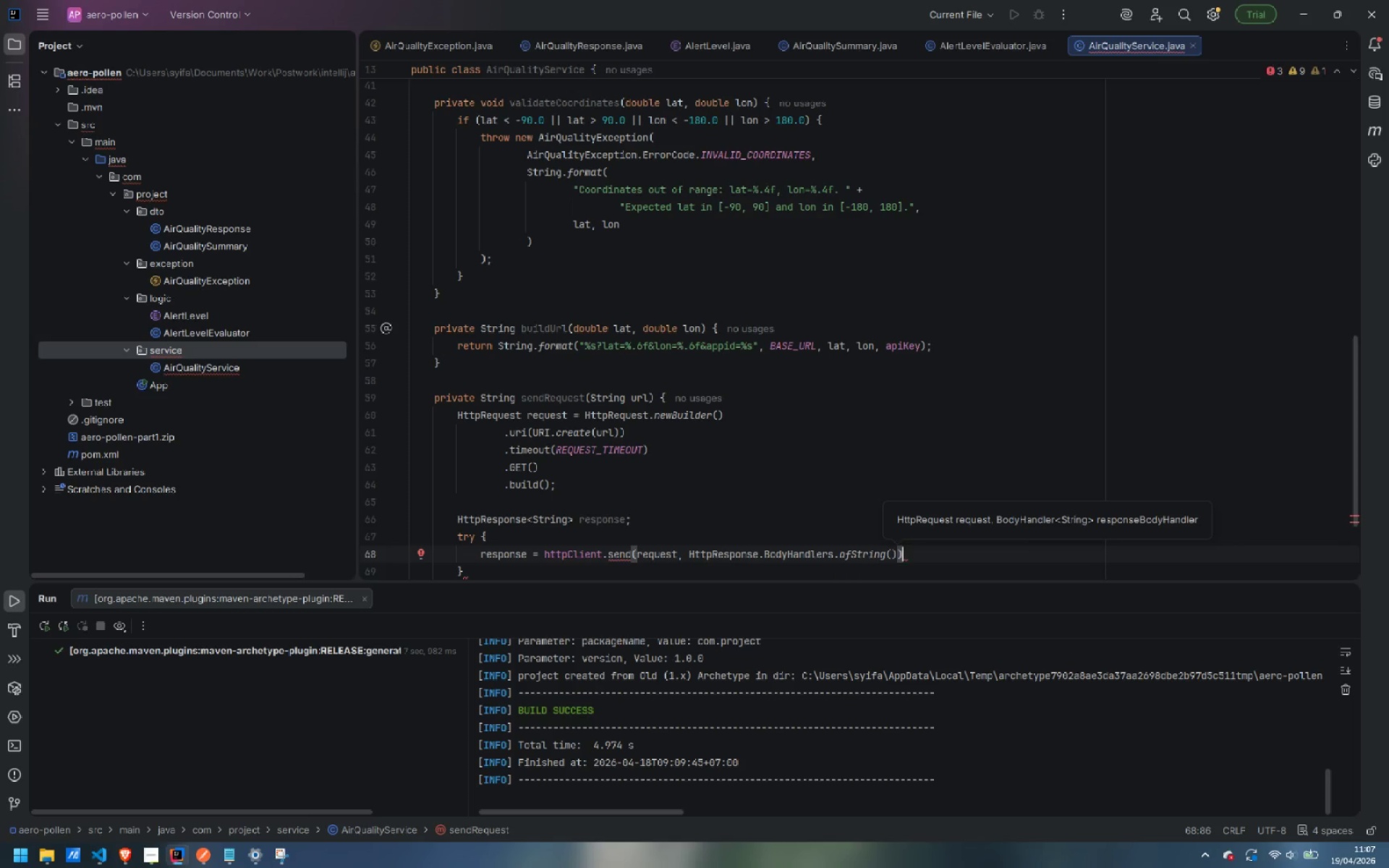 
key(Semicolon)
 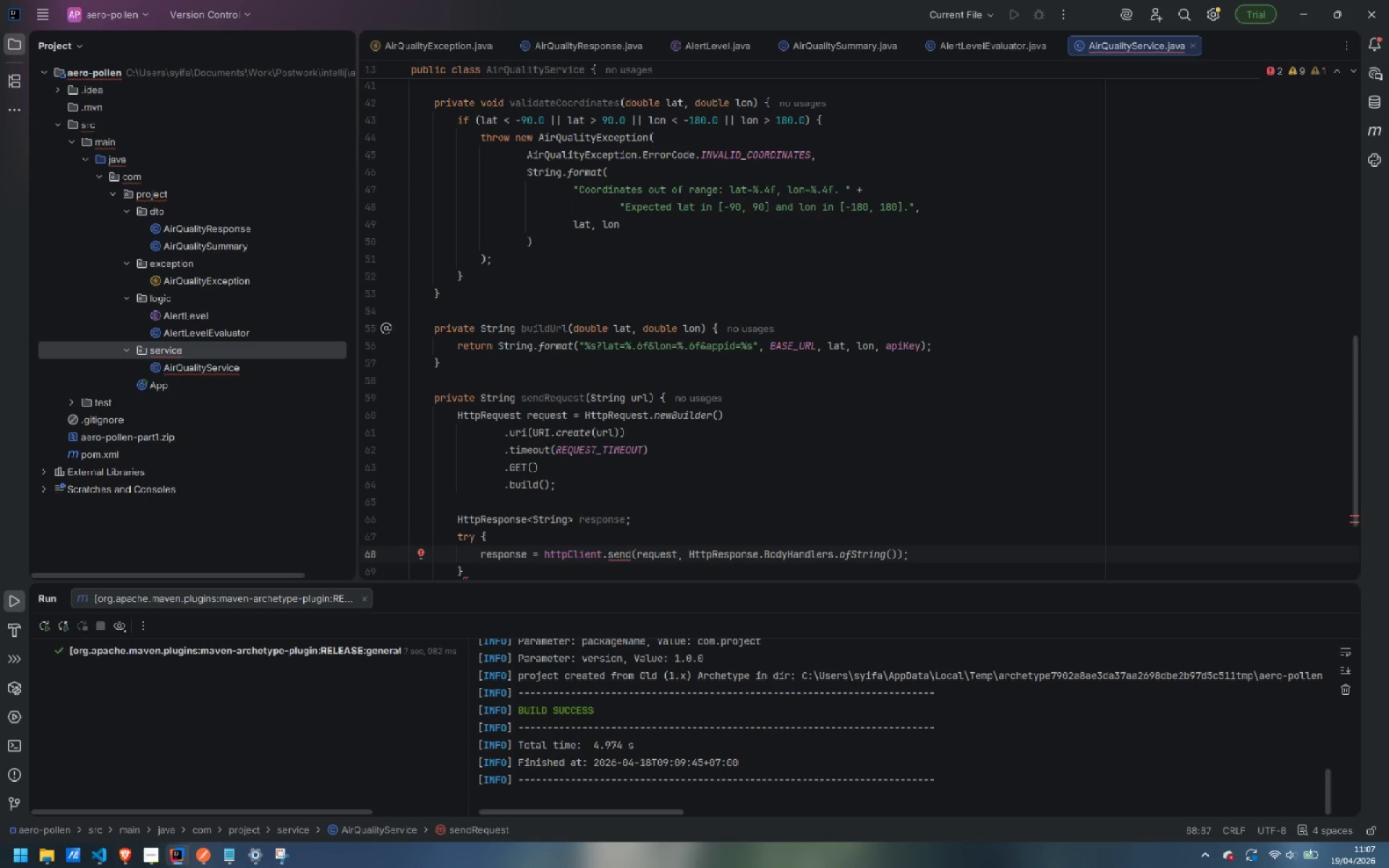 
key(ArrowDown)
 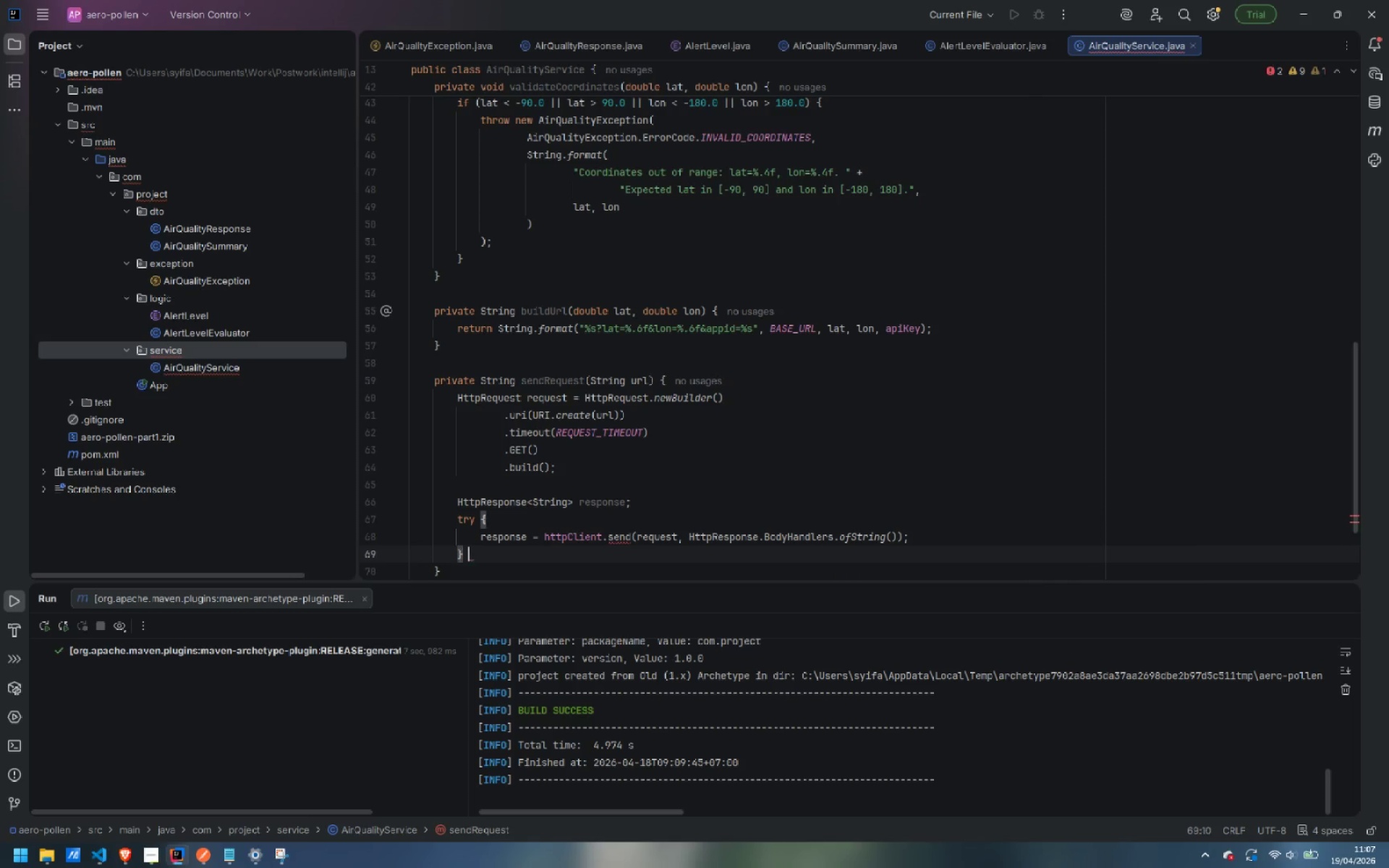 
type( catch (IOEn)
key(Backspace)
type(xception e)
 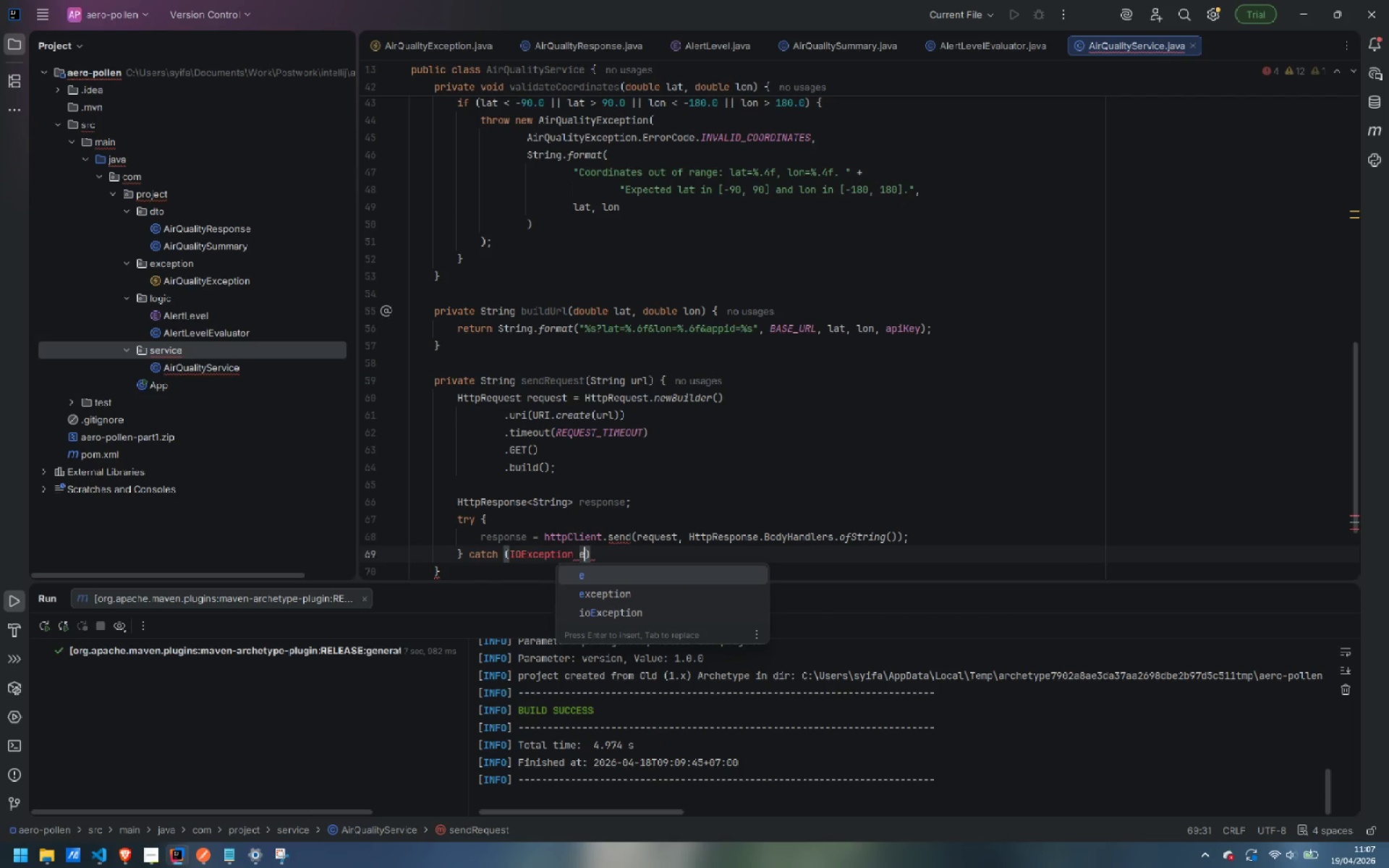 
key(ArrowRight)
 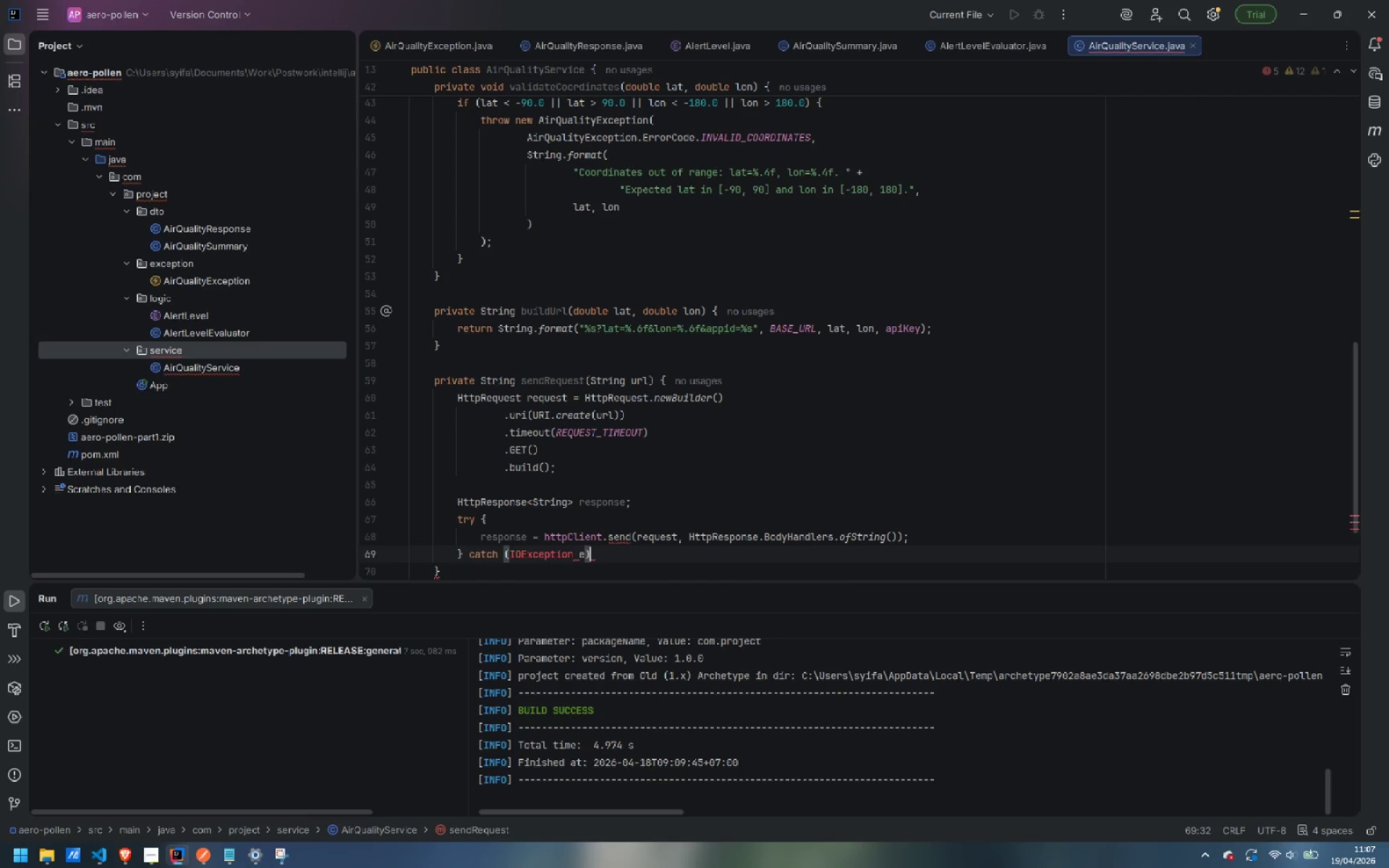 
key(Space)
 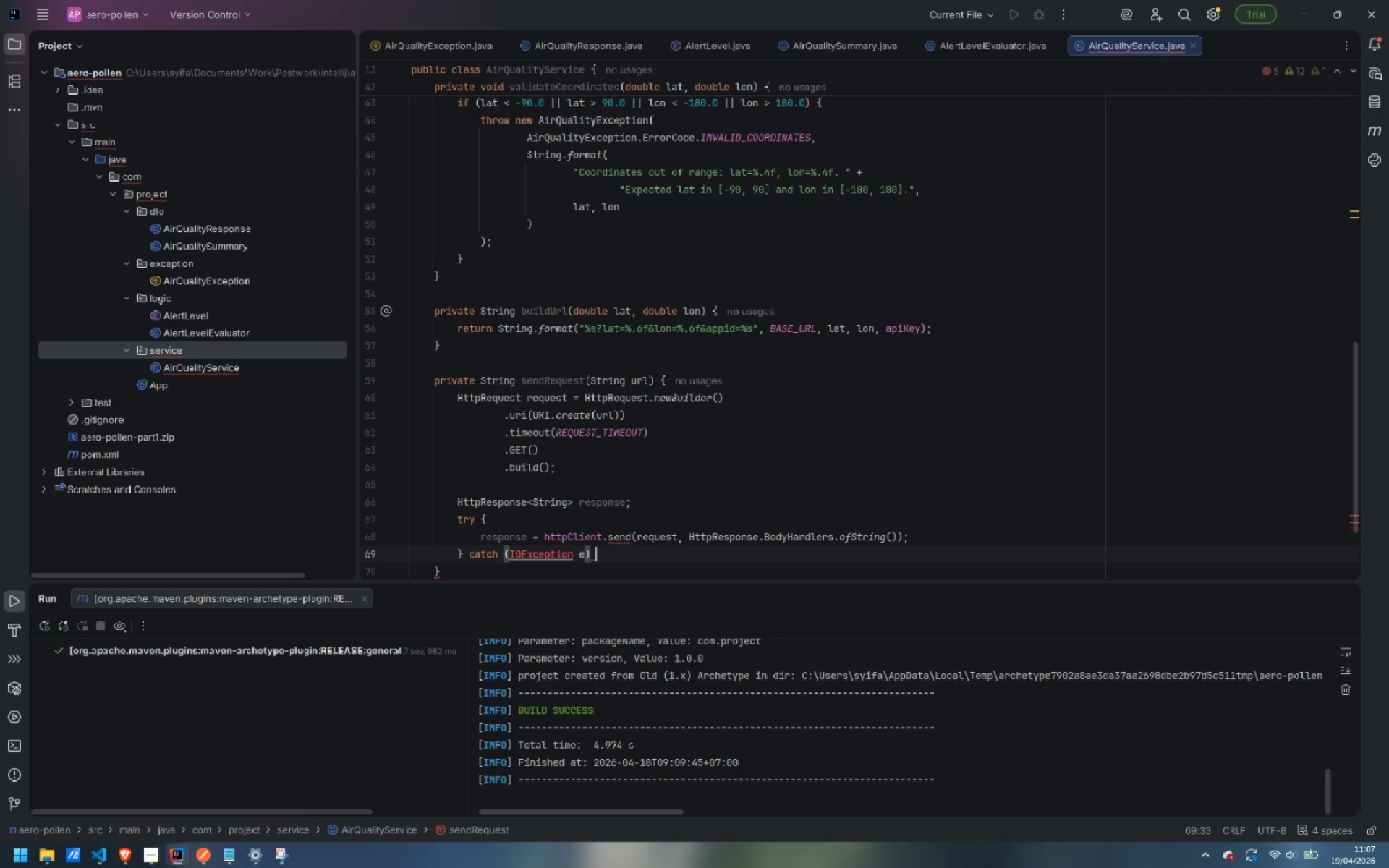 
key(Shift+BracketLeft)
 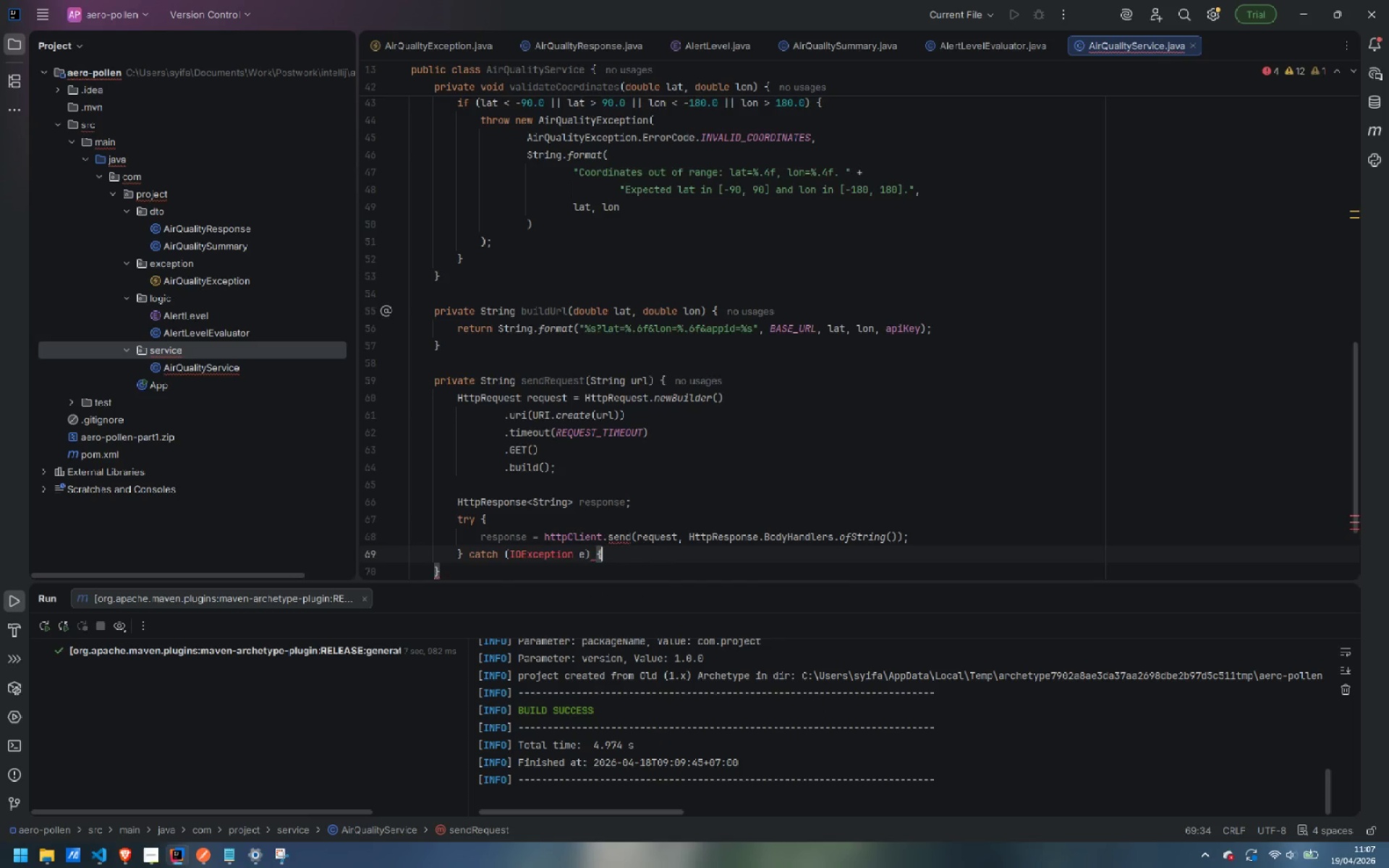 
key(Enter)
 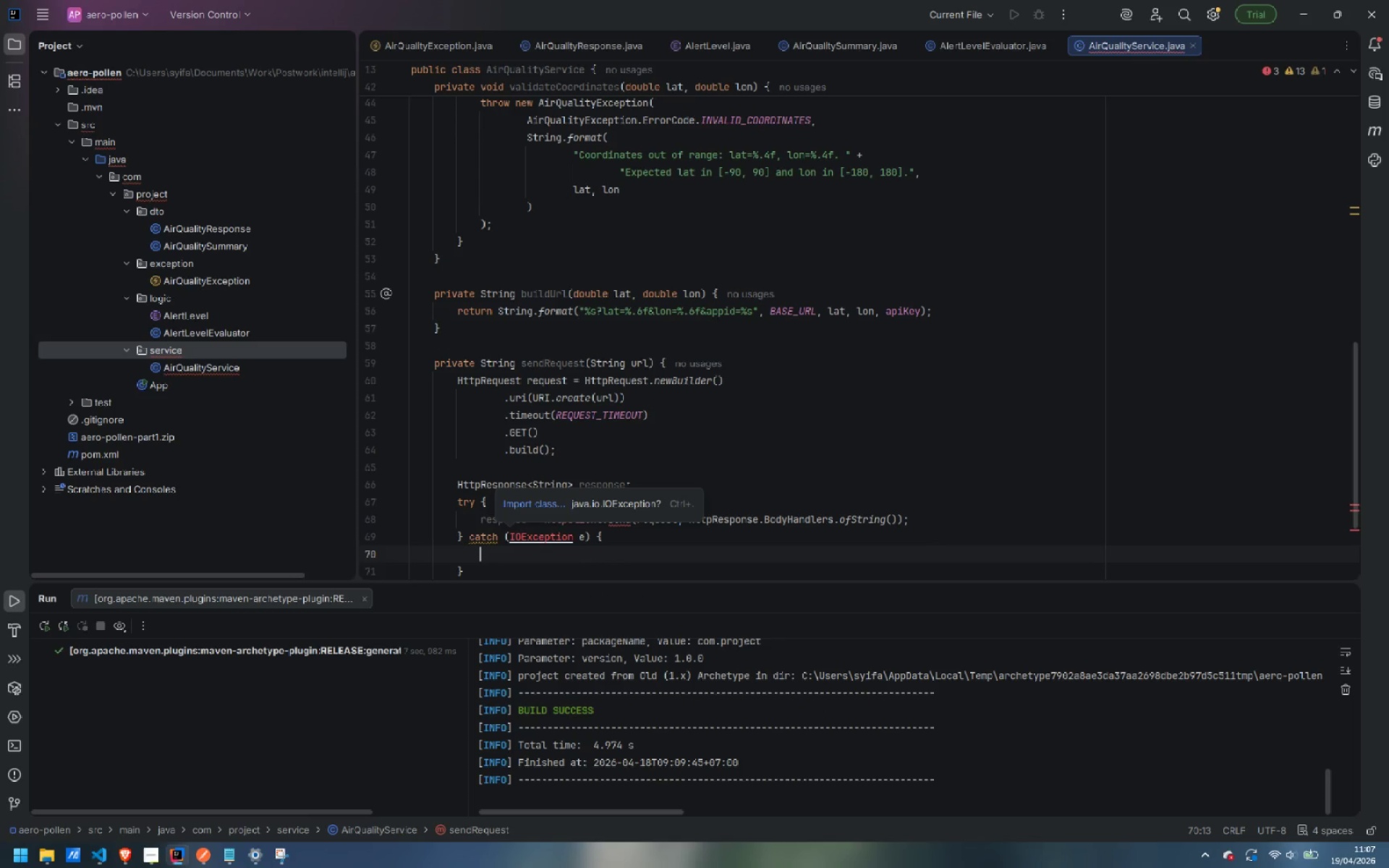 
key(Control+Period)
 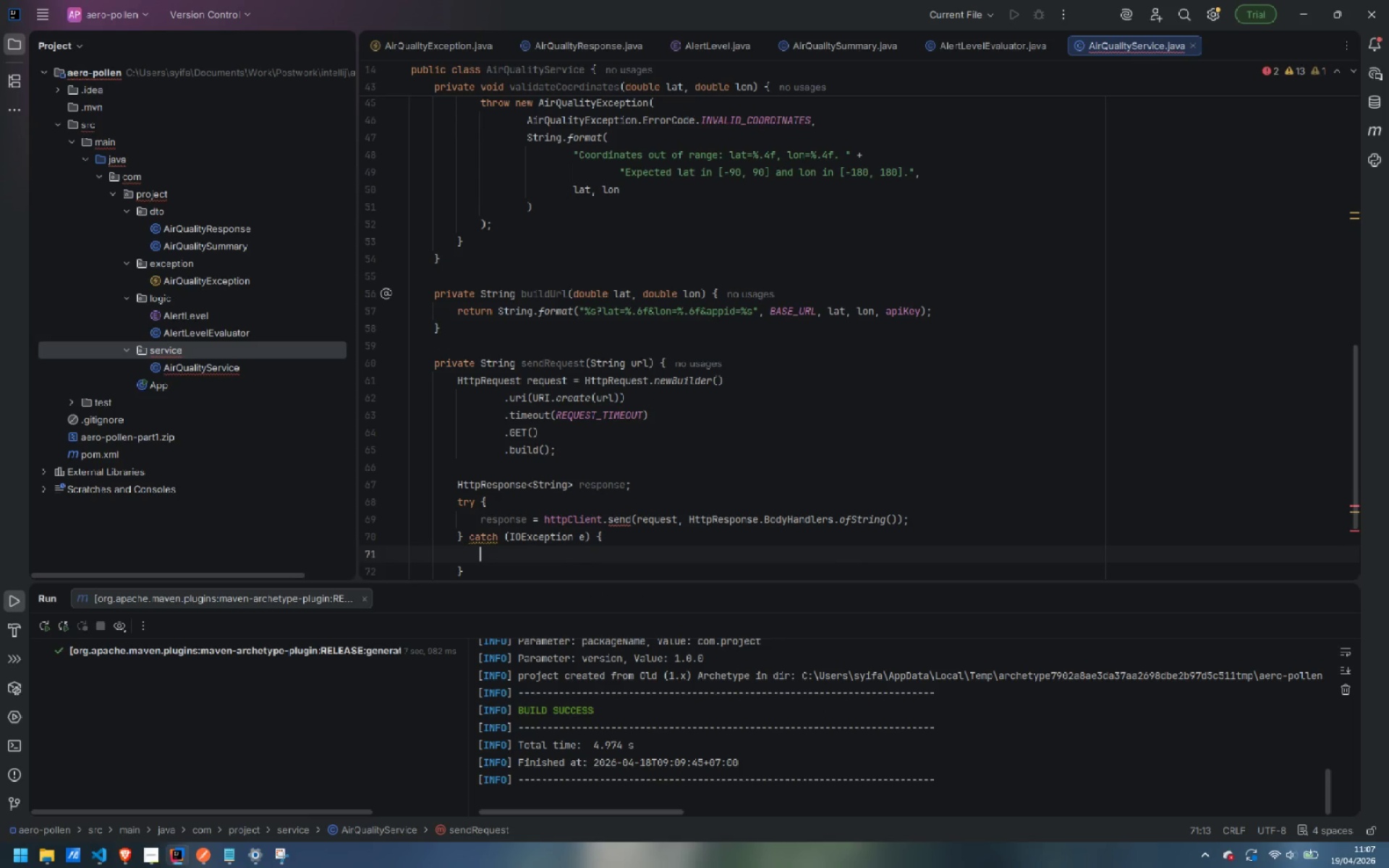 
type(thr)
 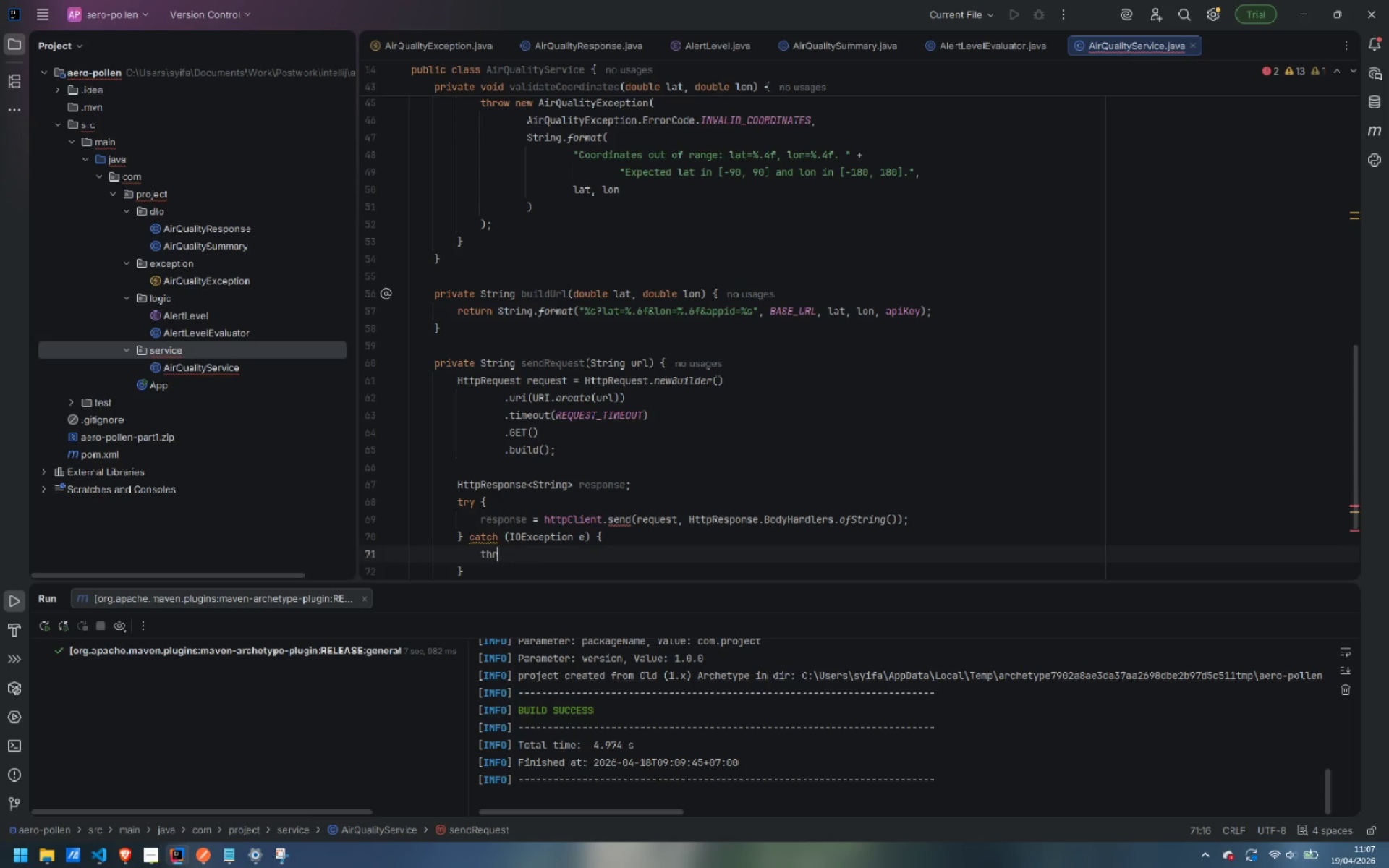 
key(Enter)
 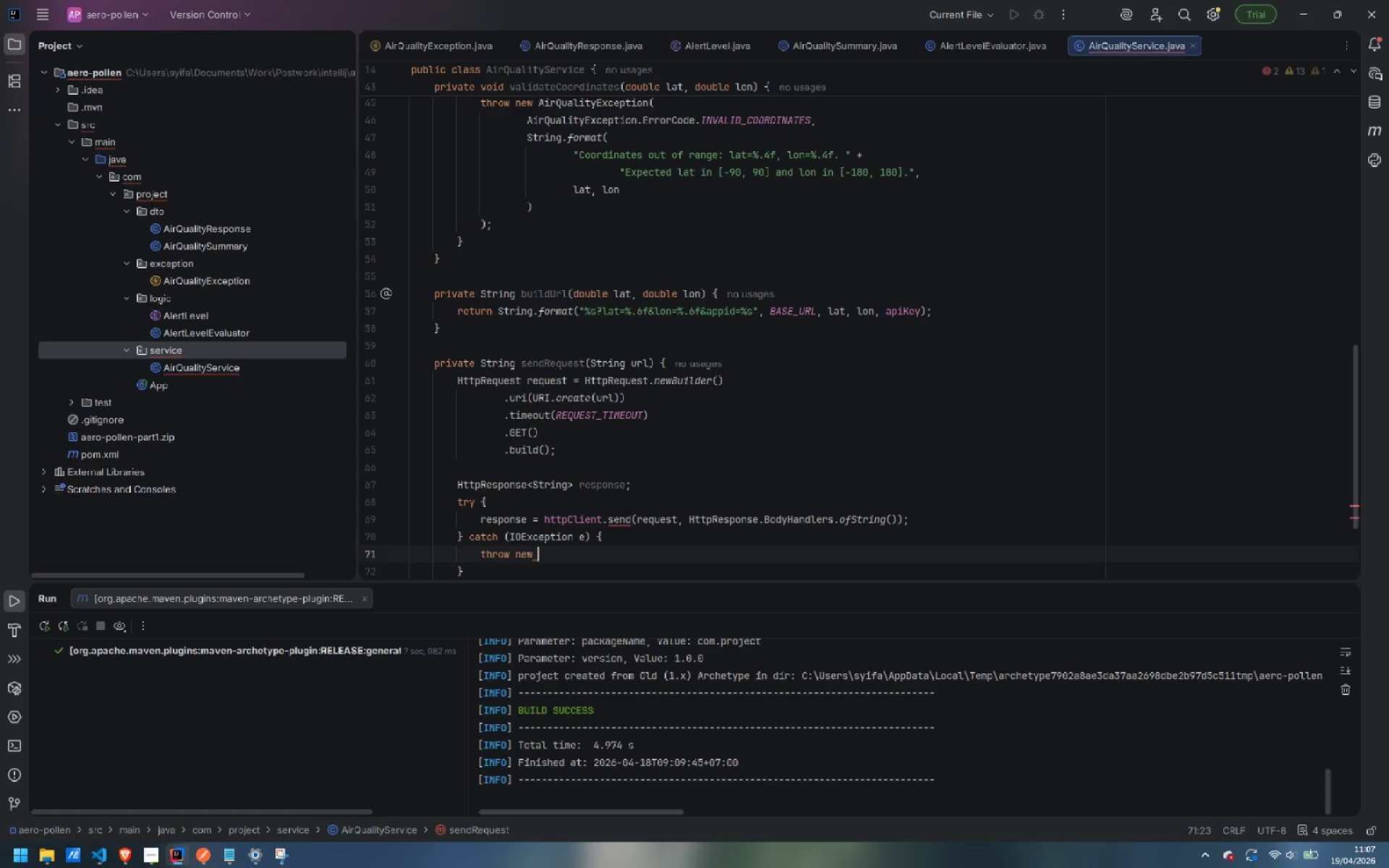 
type(Aie)
key(Backspace)
type(rQualityException)
 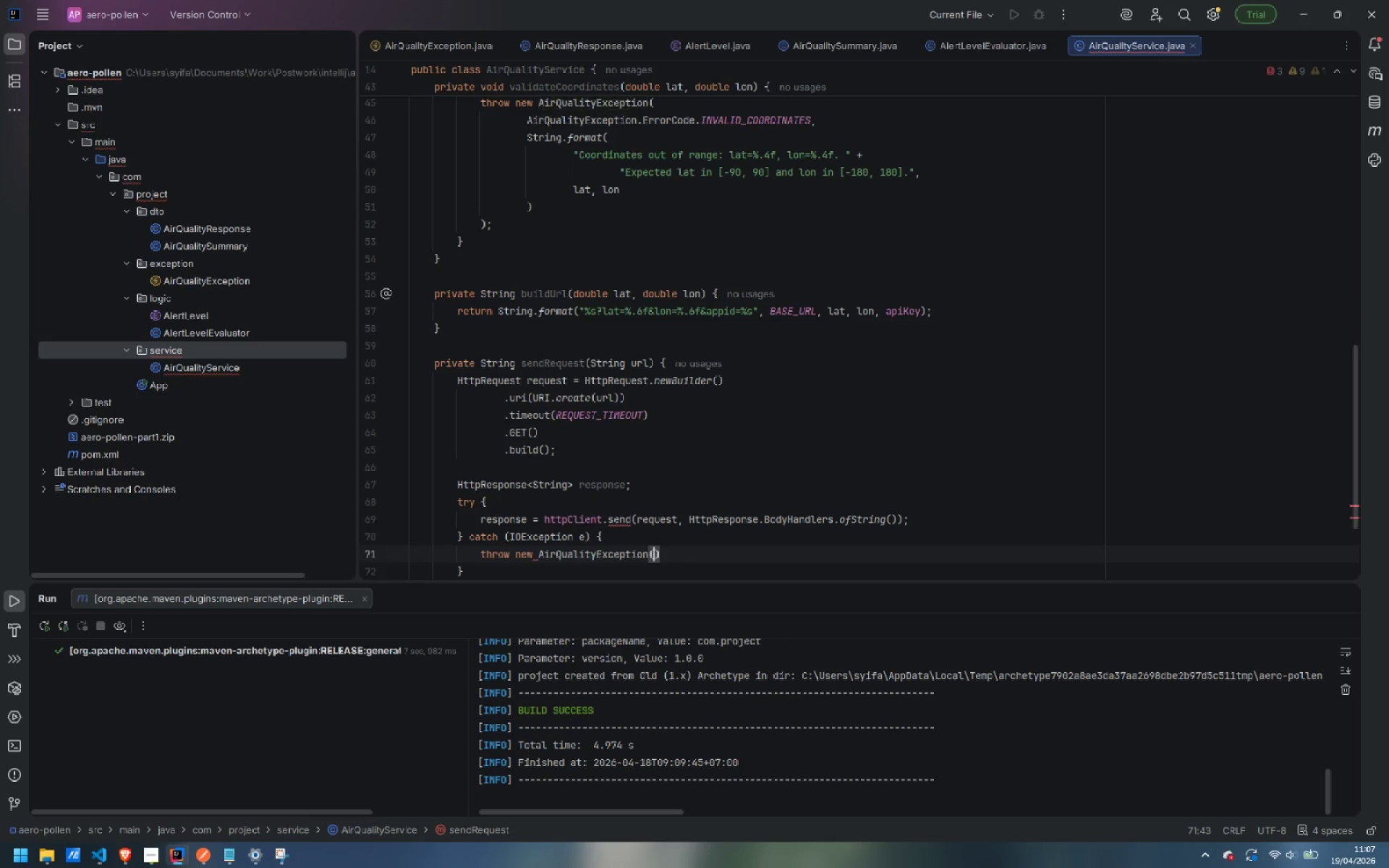 
 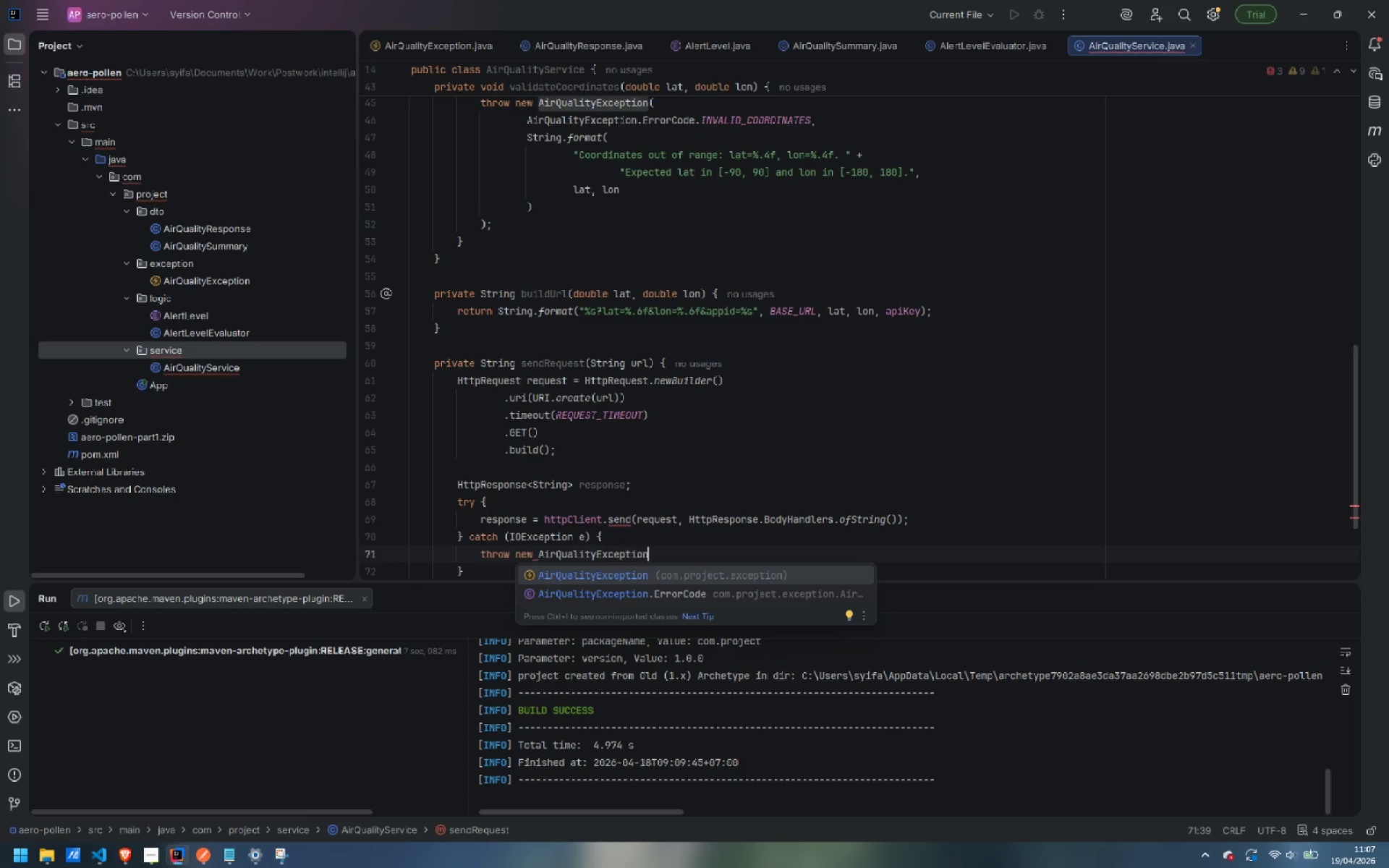 
key(Enter)
 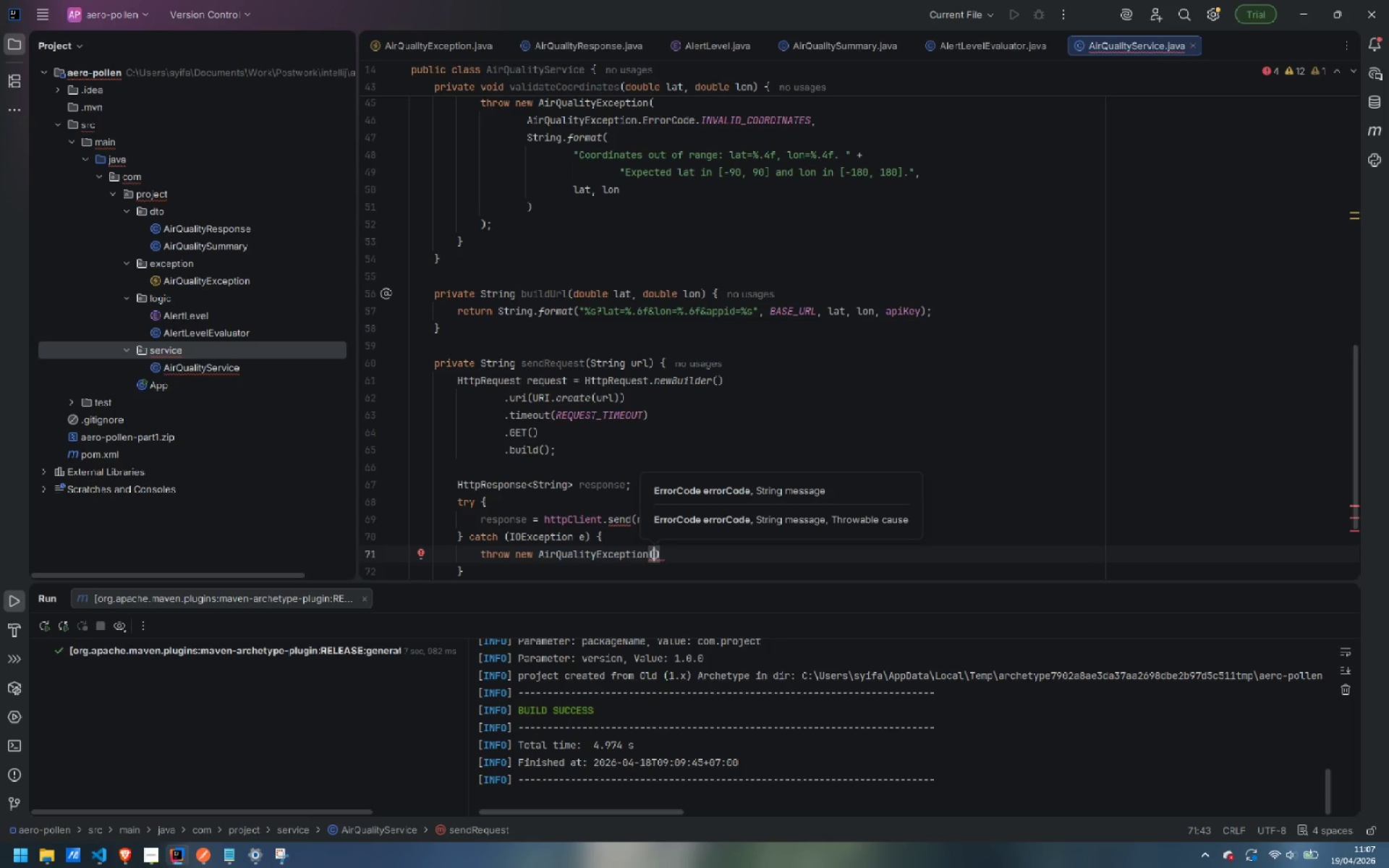 
type(ErrorCOde)
 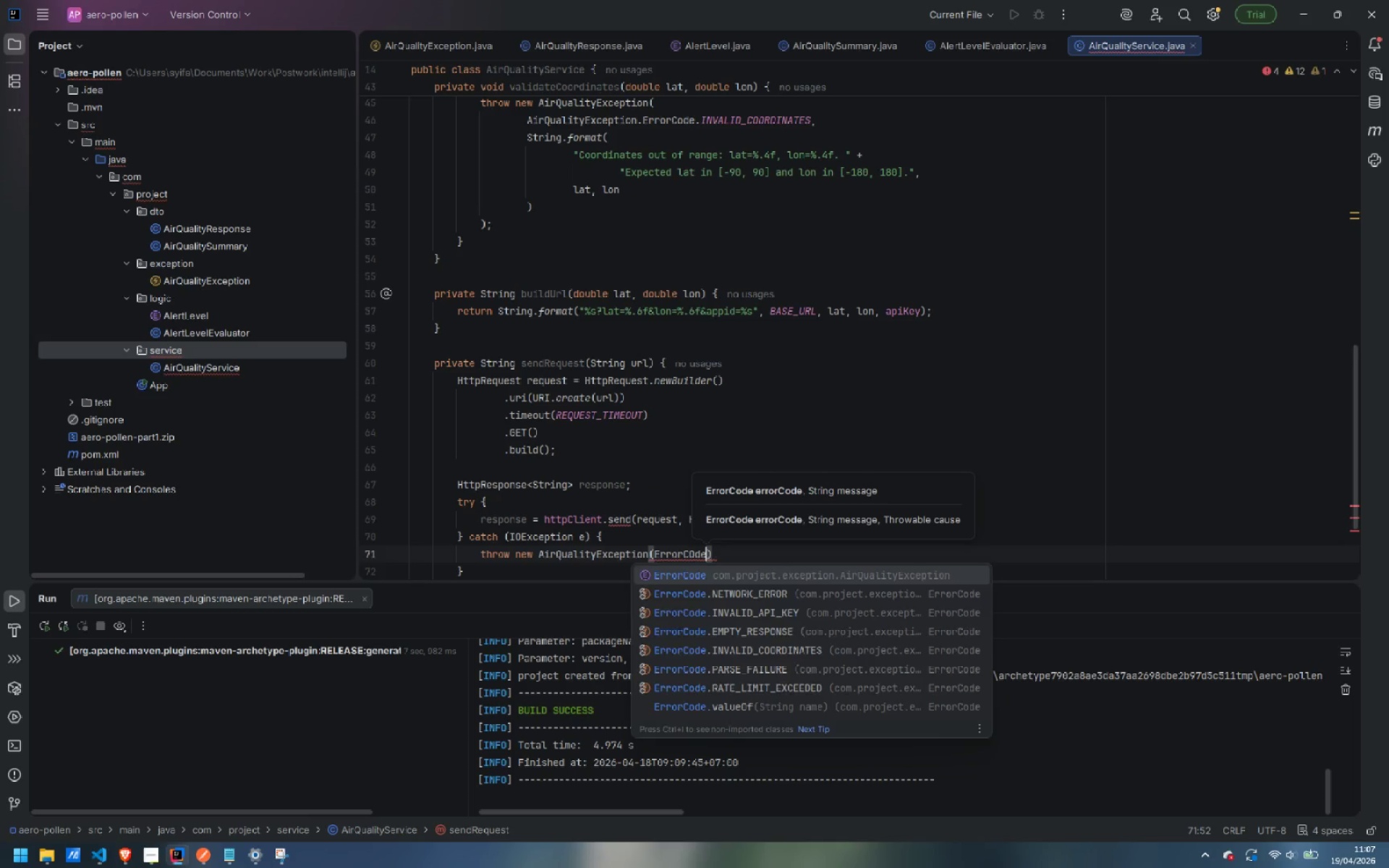 
key(Enter)
 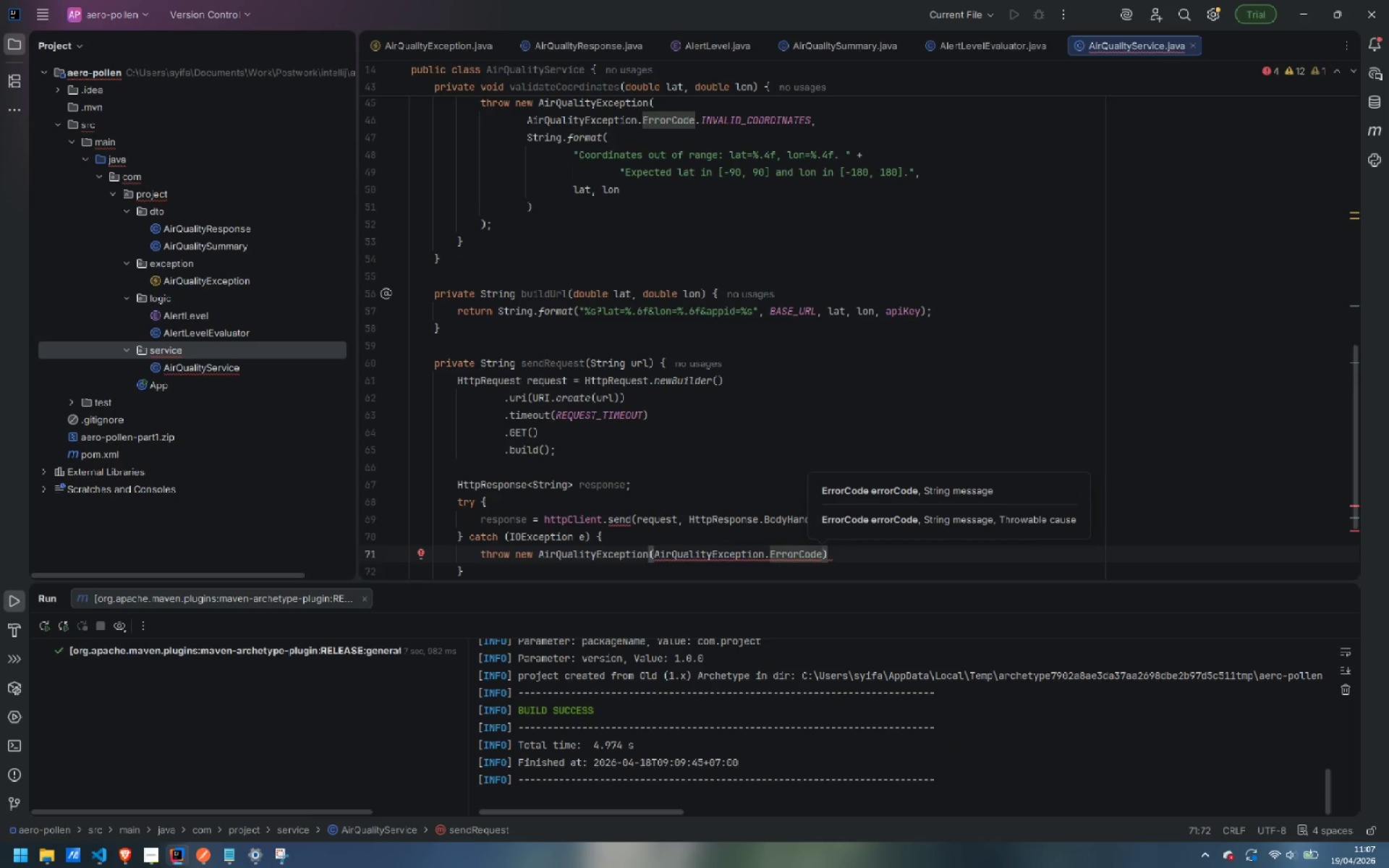 
type(.NETWORK_ERROR, )
 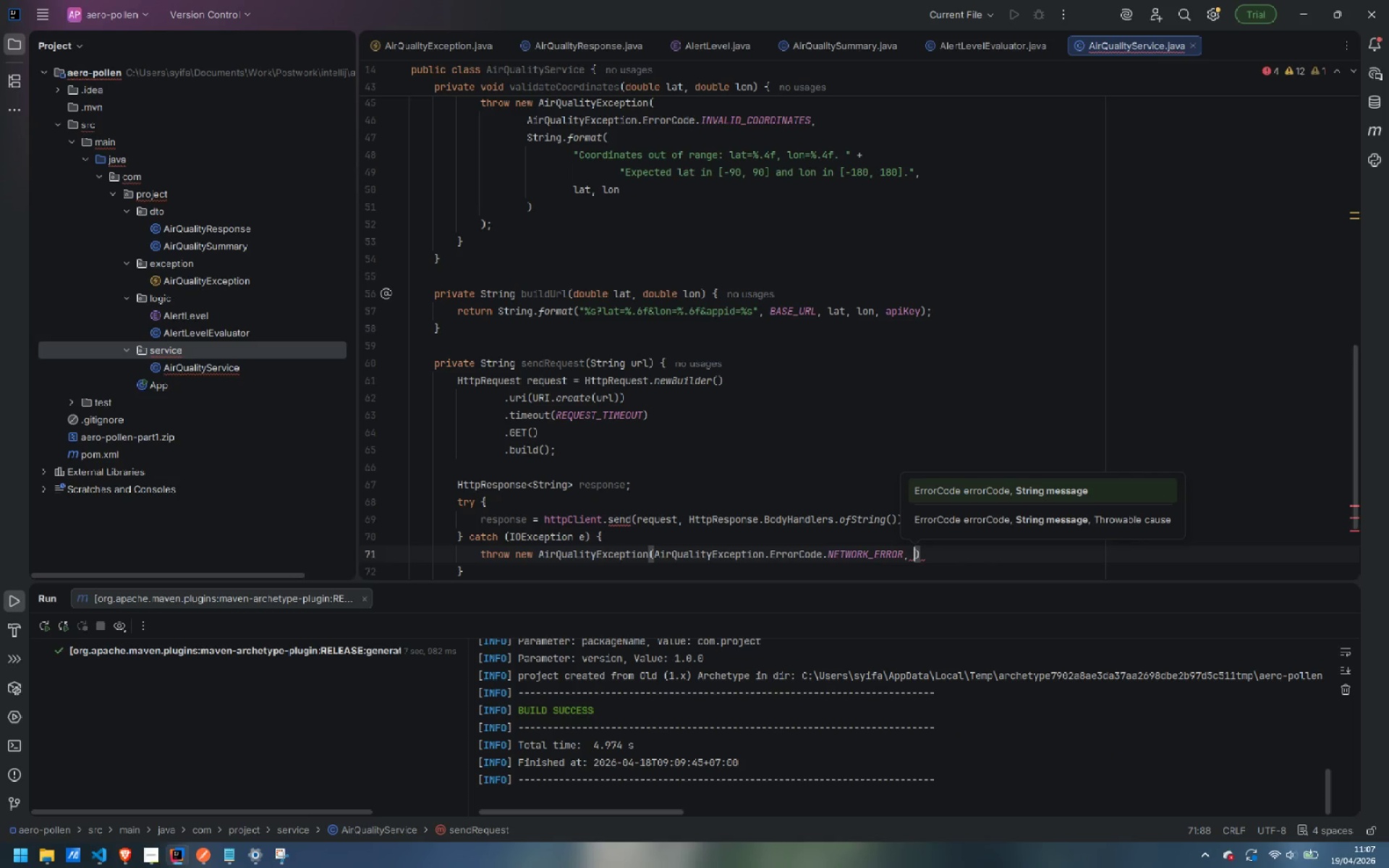 
key(Enter)
 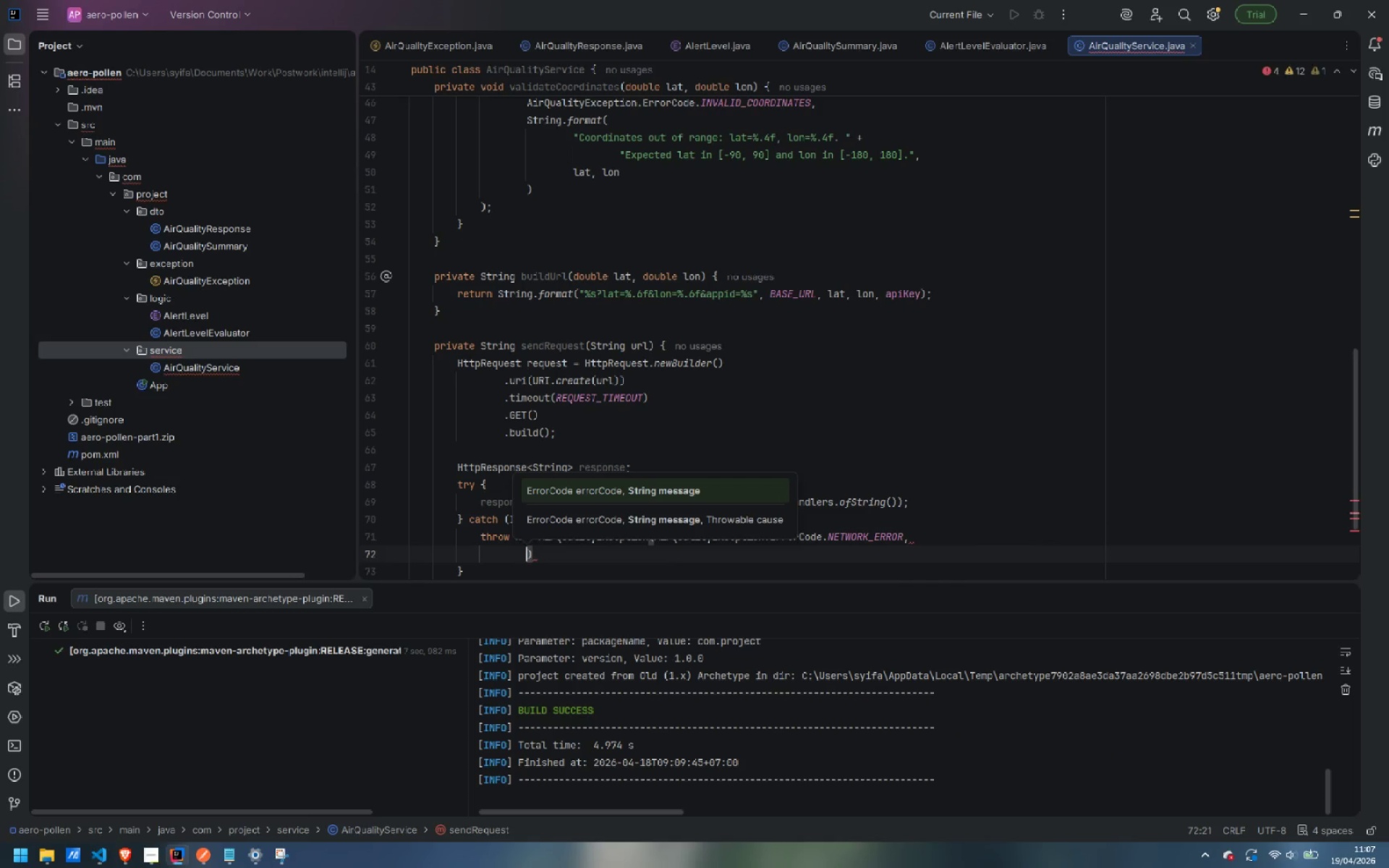 
type("Network failure contacting OpenWeatherMap: )
 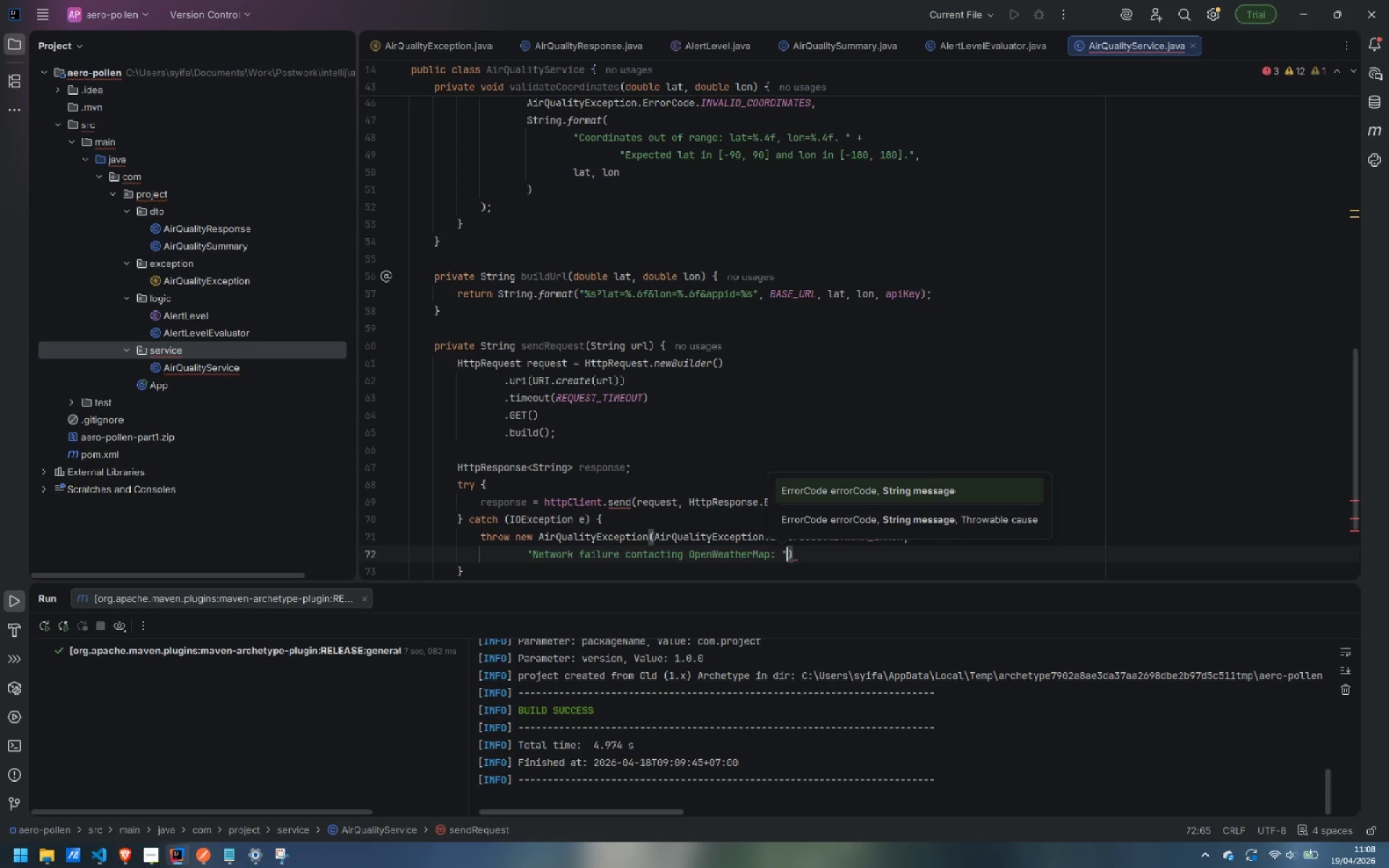 
 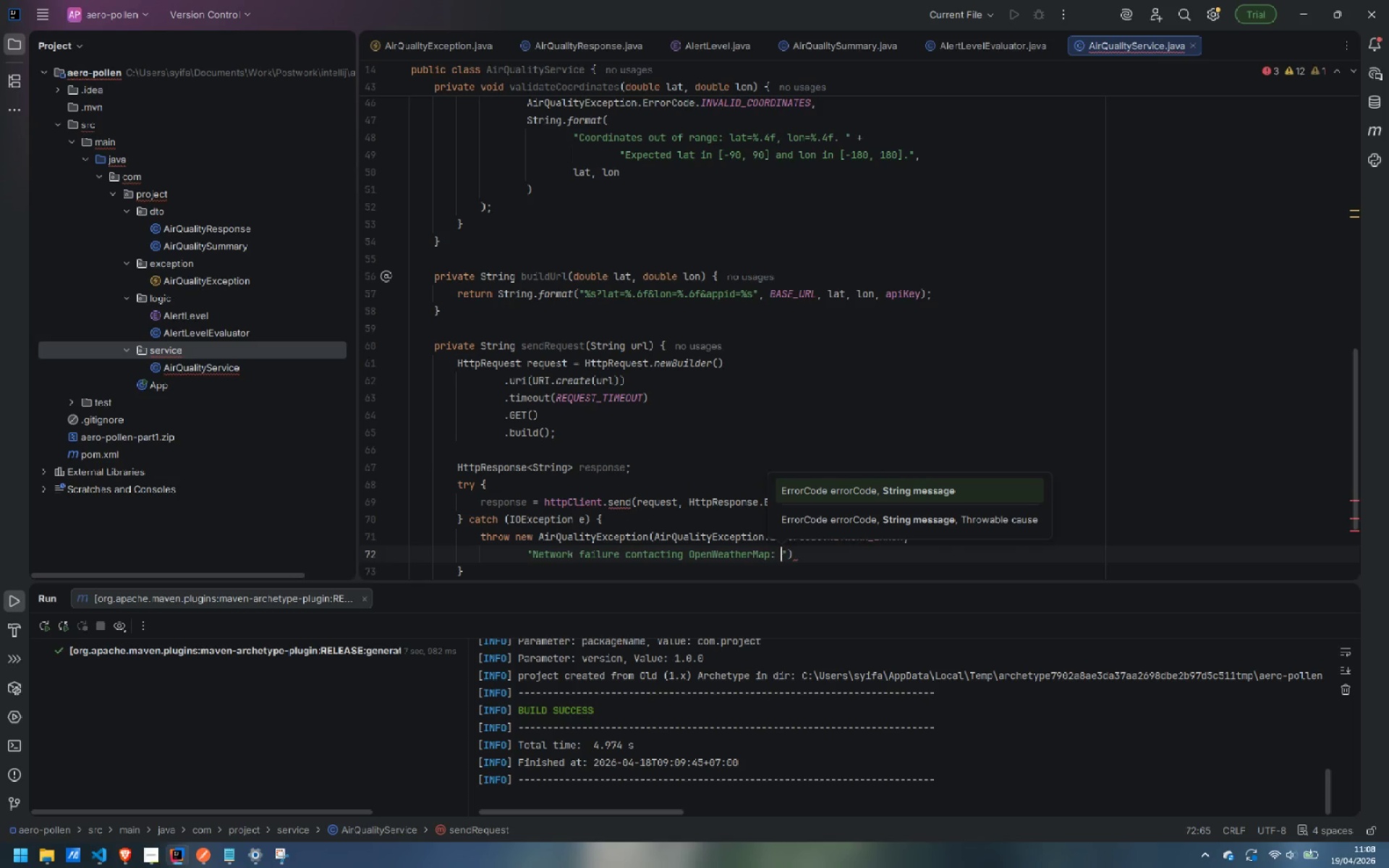 
key(ArrowRight)
 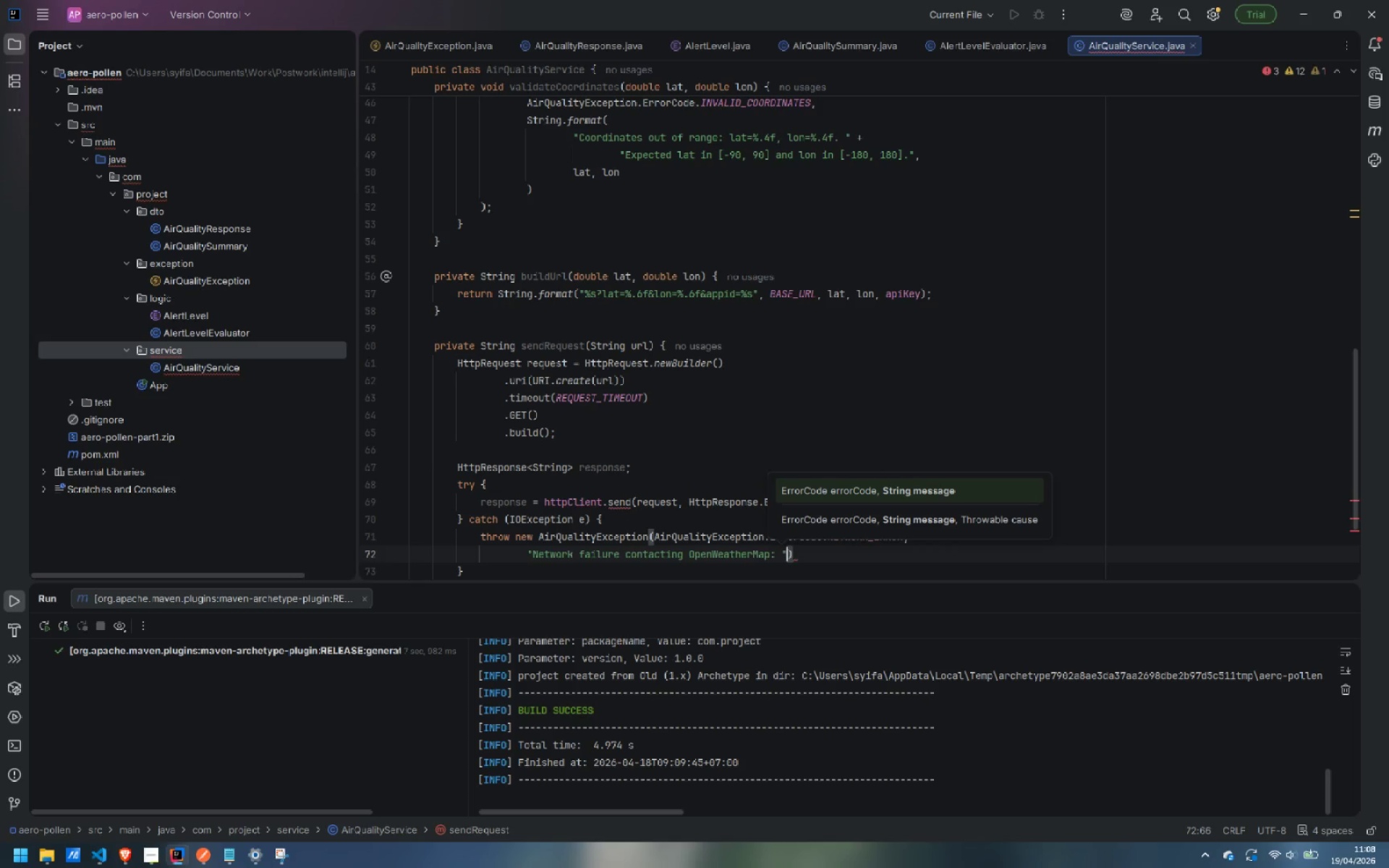 
type( + e.getMEssage)
 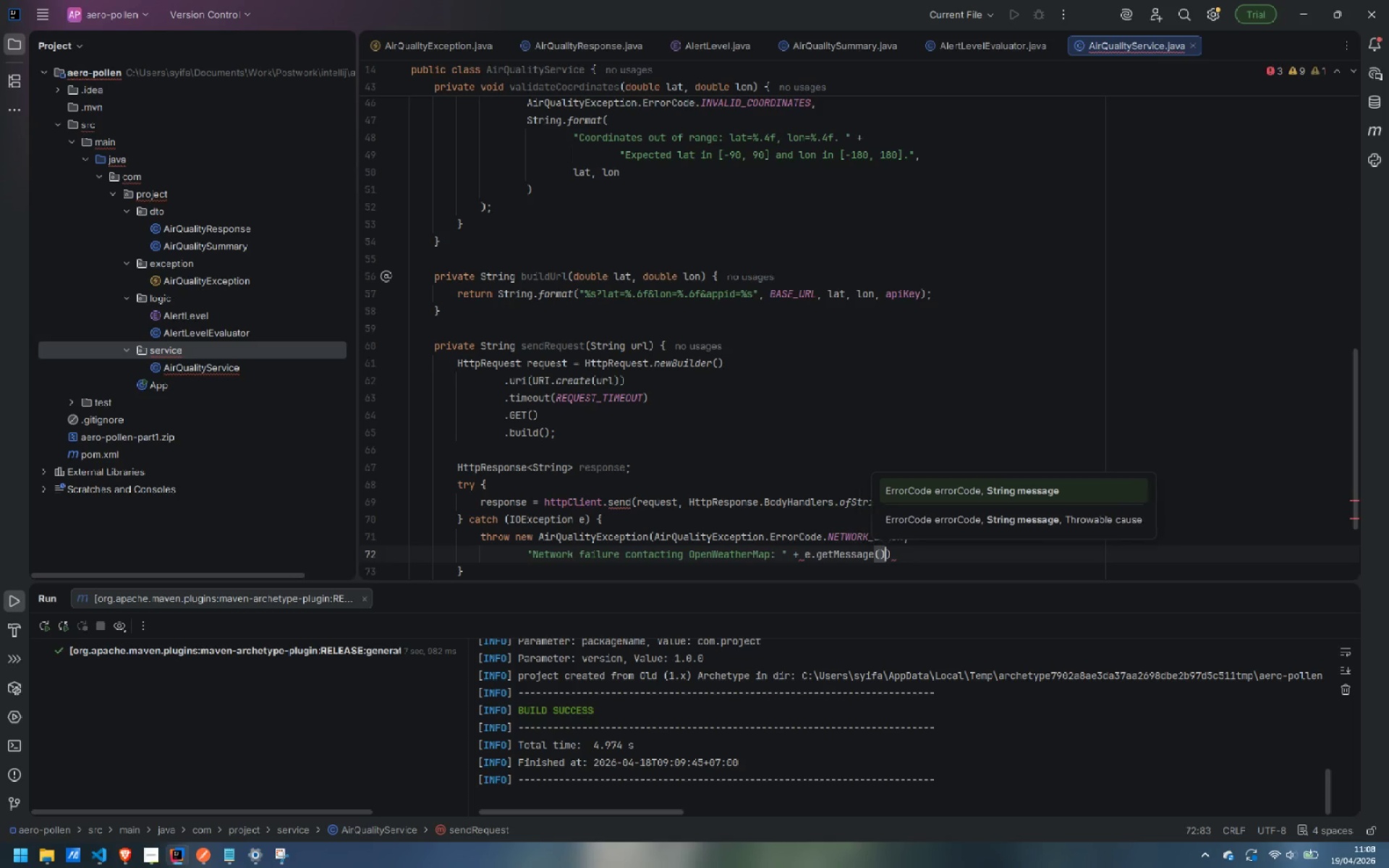 
 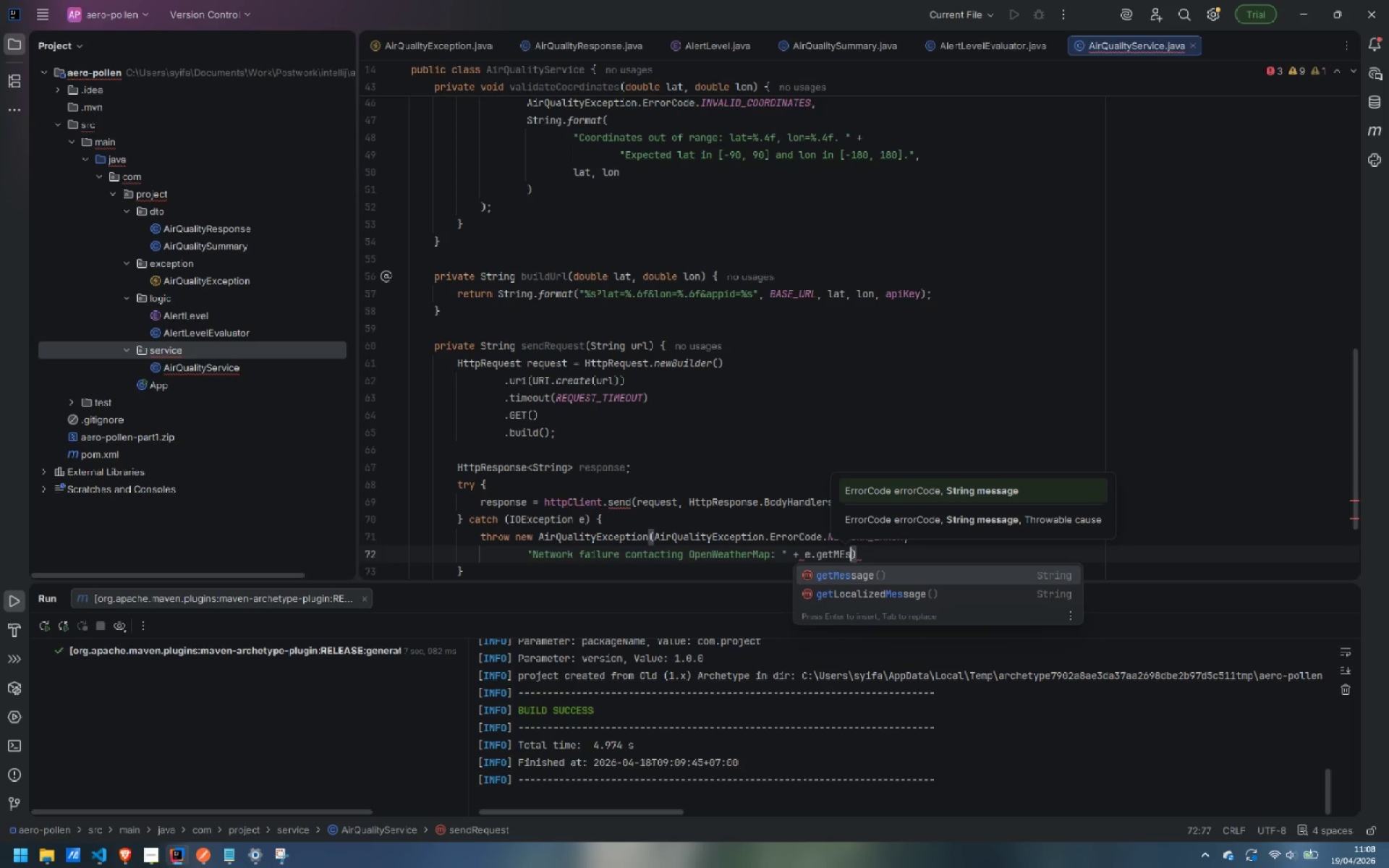 
key(Enter)
 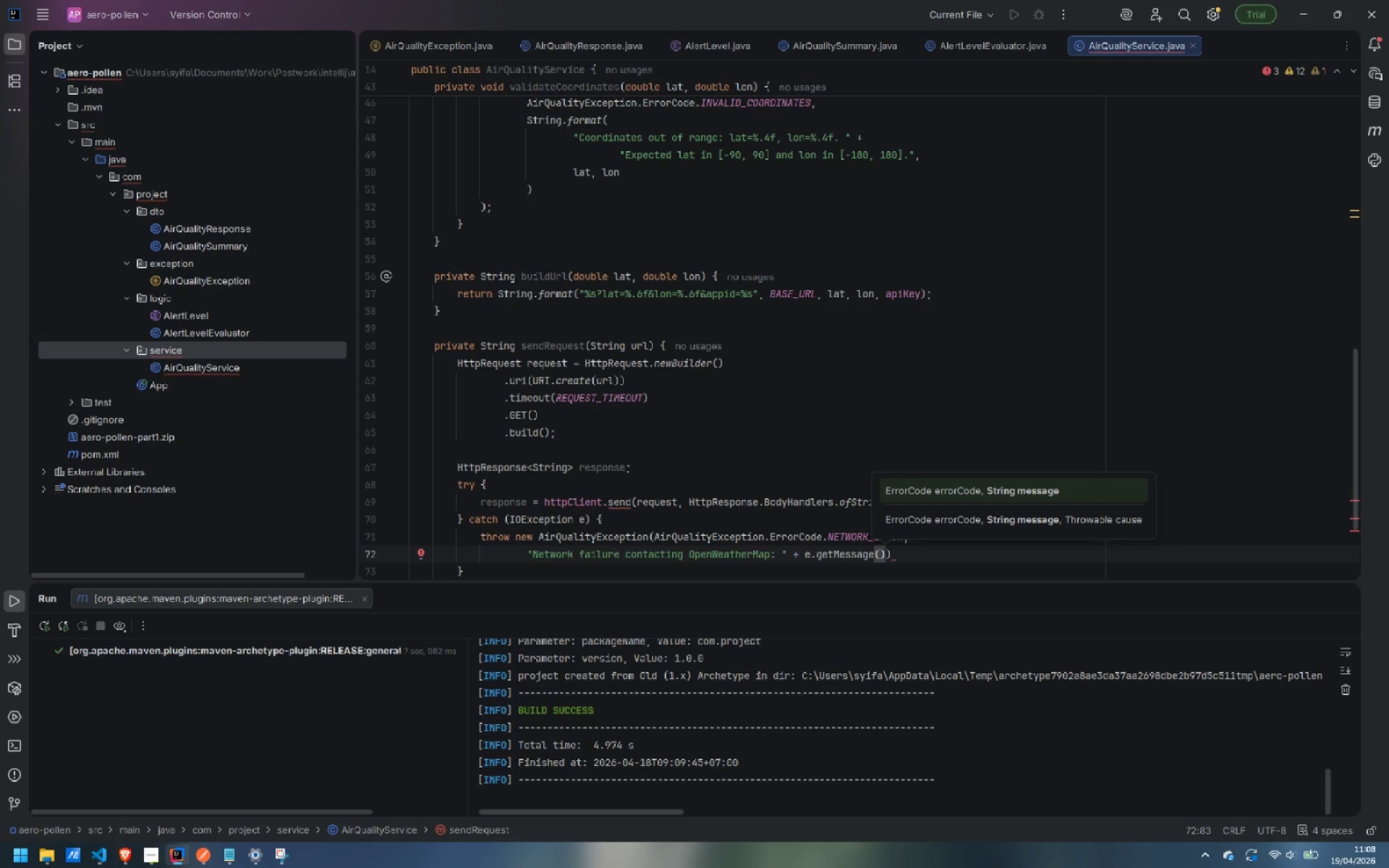 
key(Comma)
 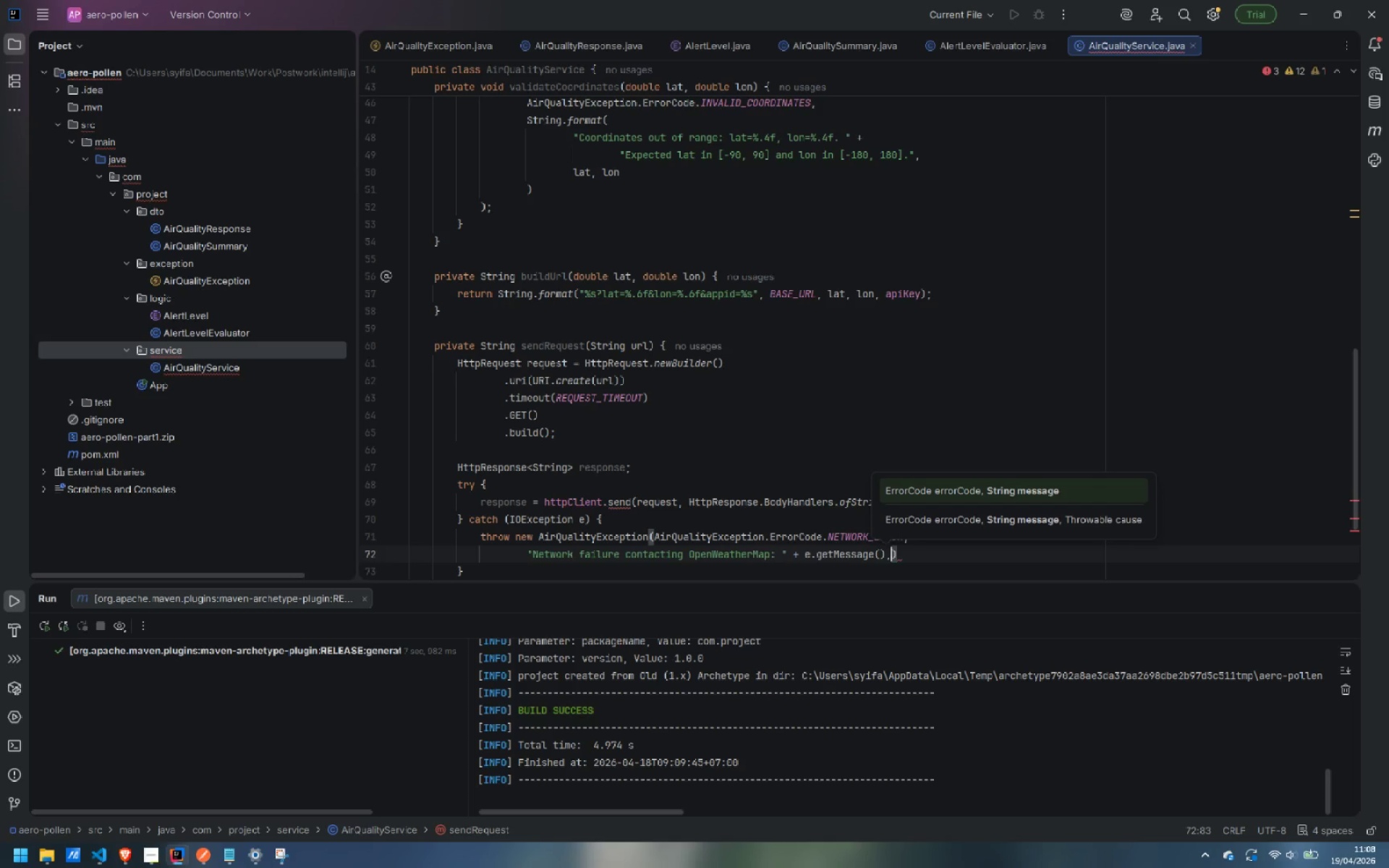 
key(Space)
 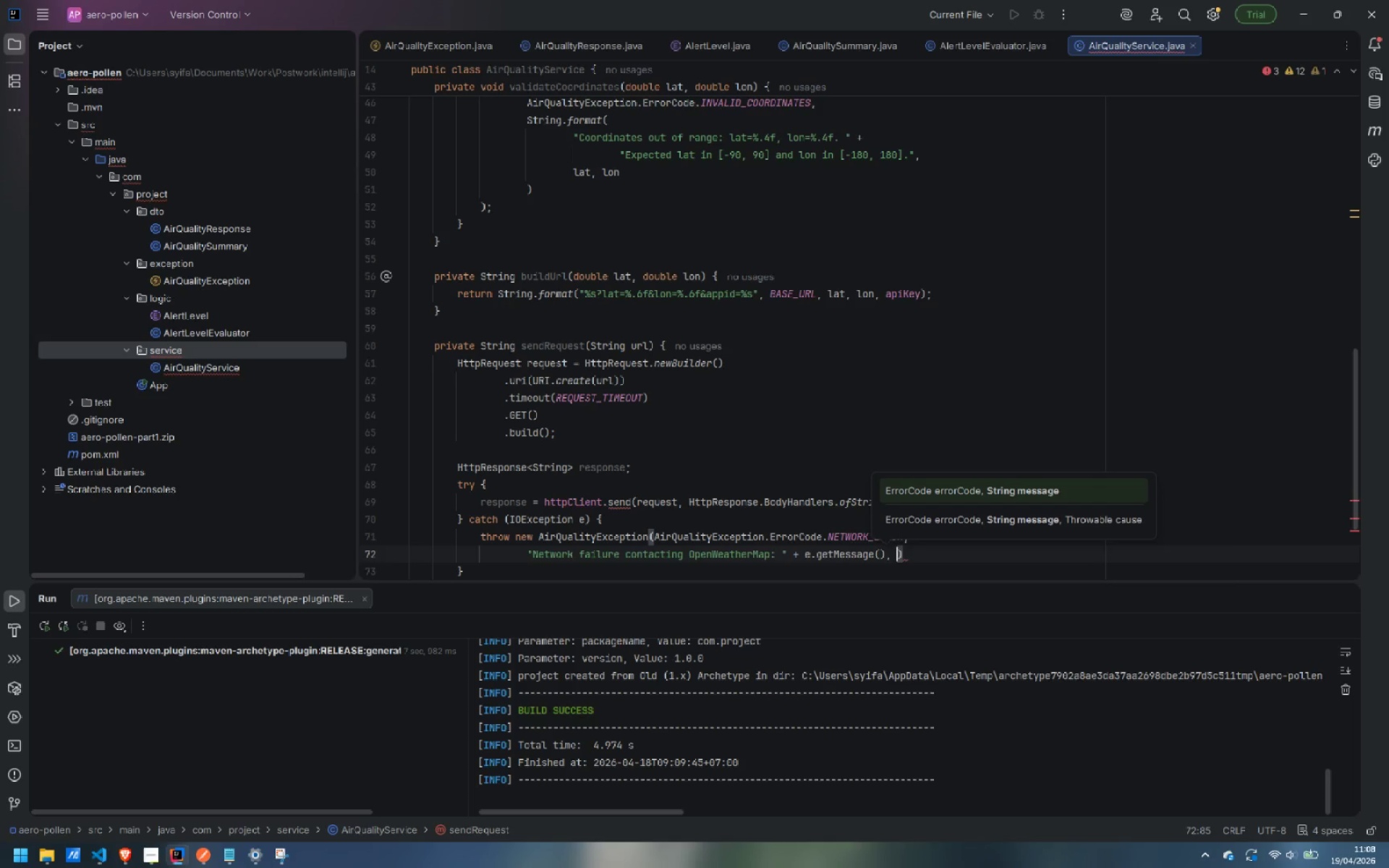 
key(E)
 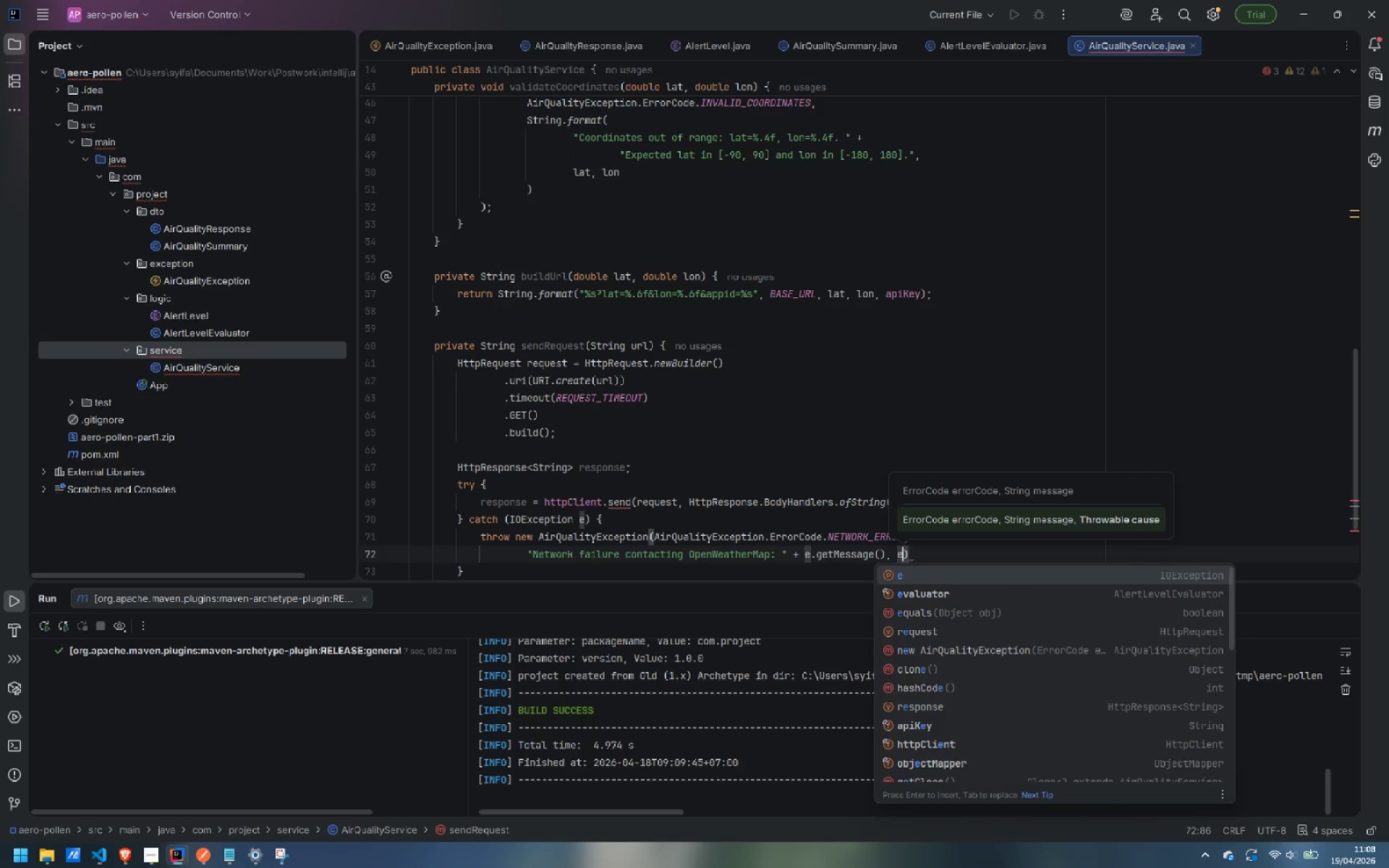 
key(ArrowRight)
 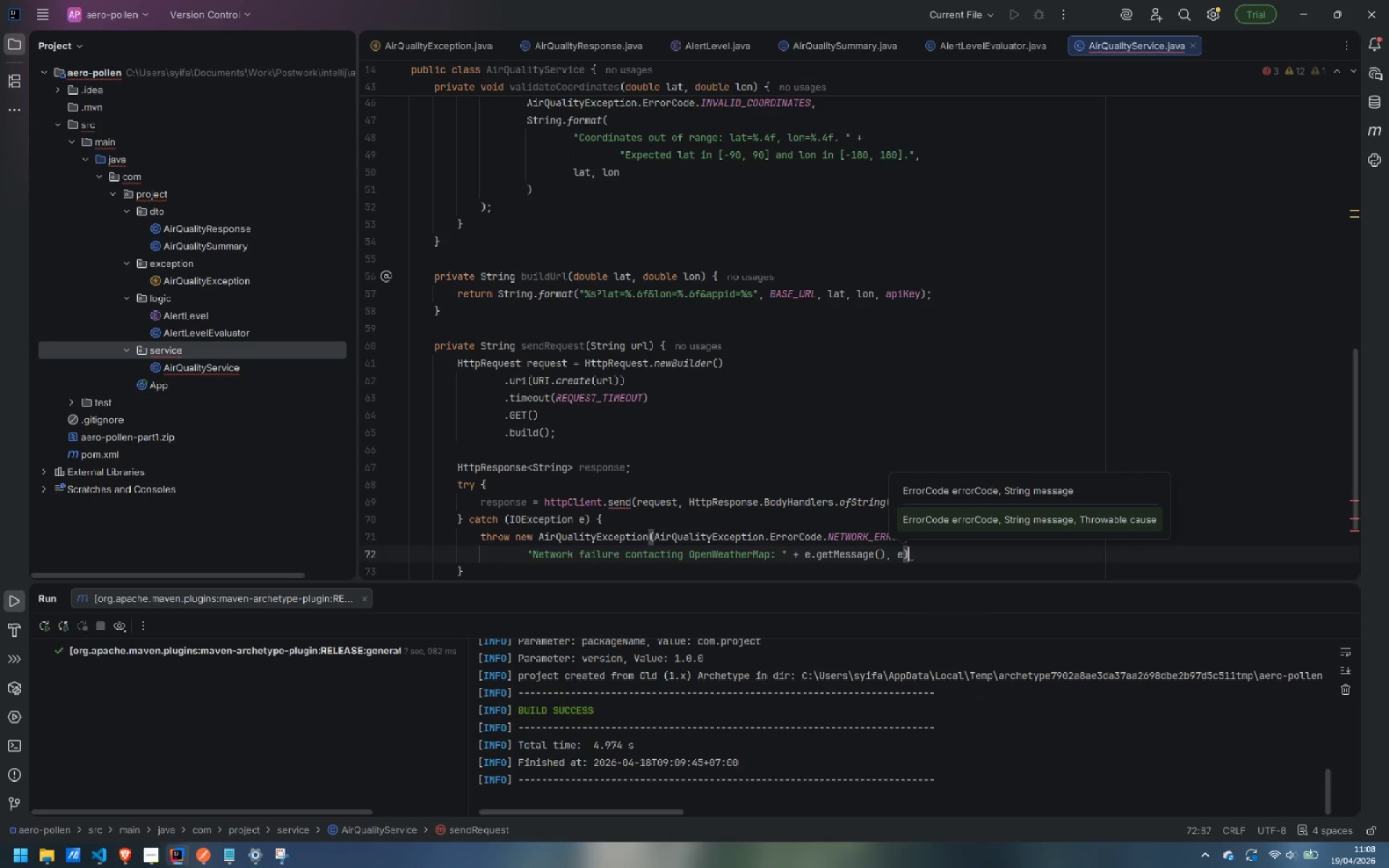 
key(Semicolon)
 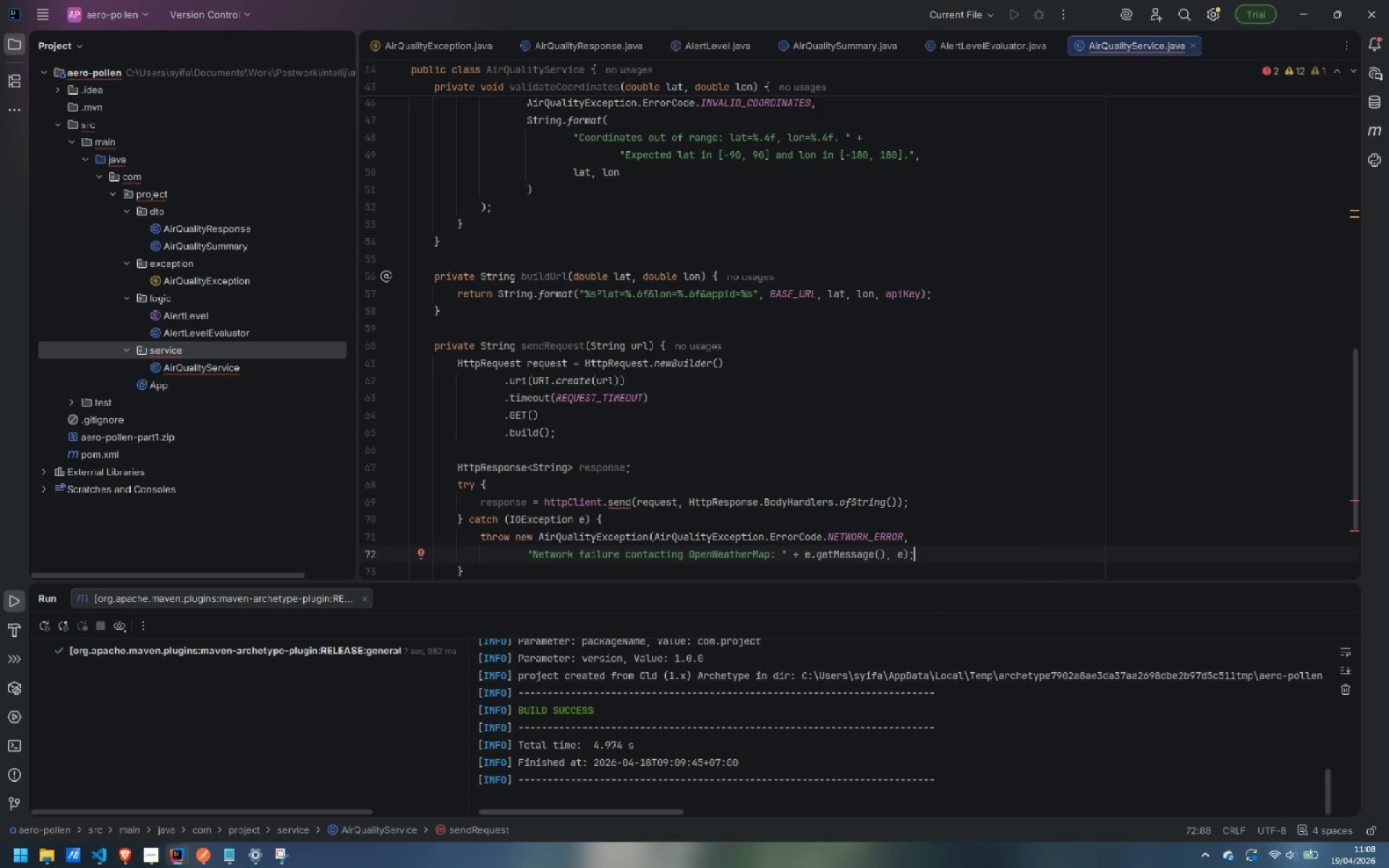 
key(ArrowDown)
 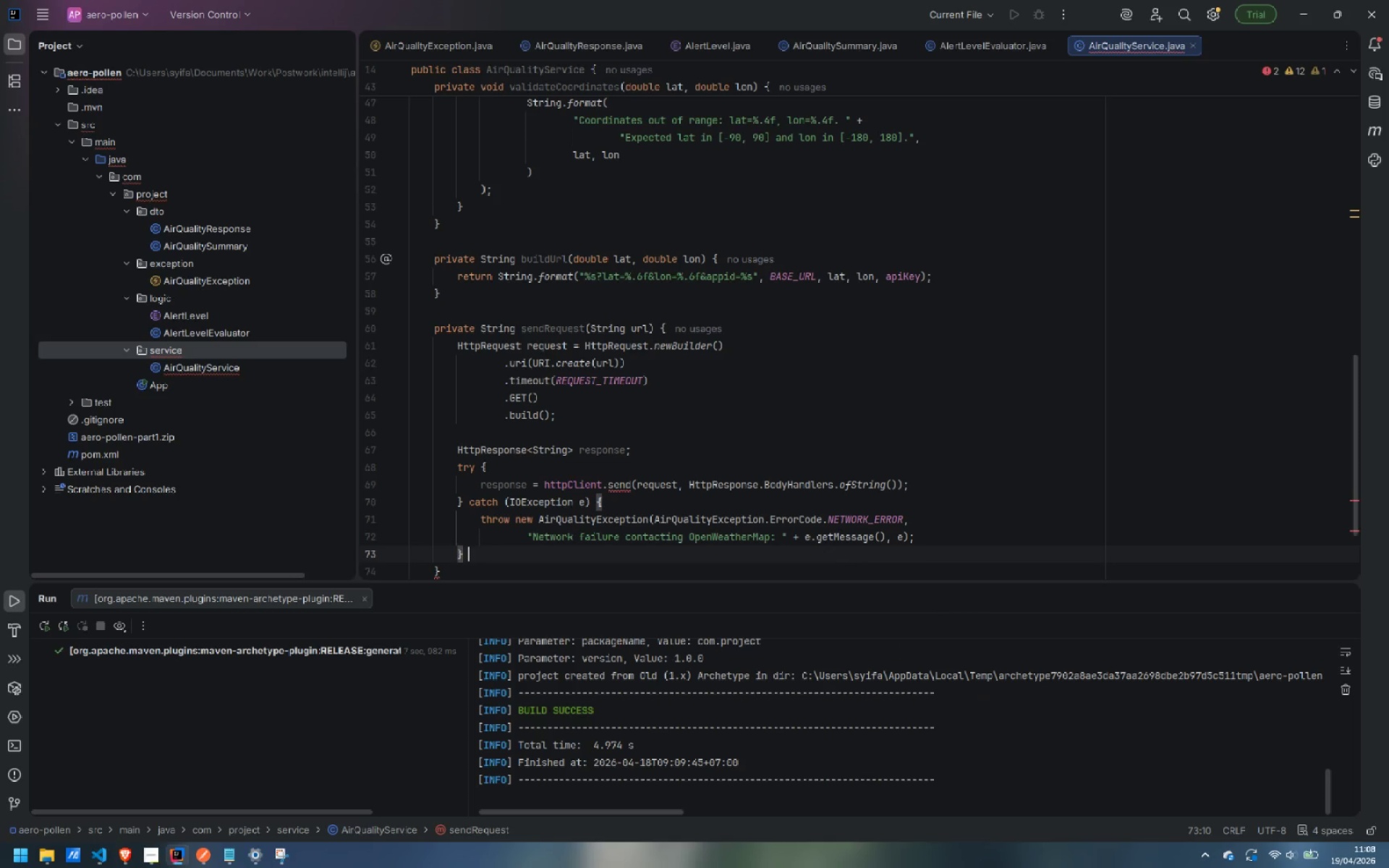 
type( catch')
key(Backspace)
type( (InterruptedException)
 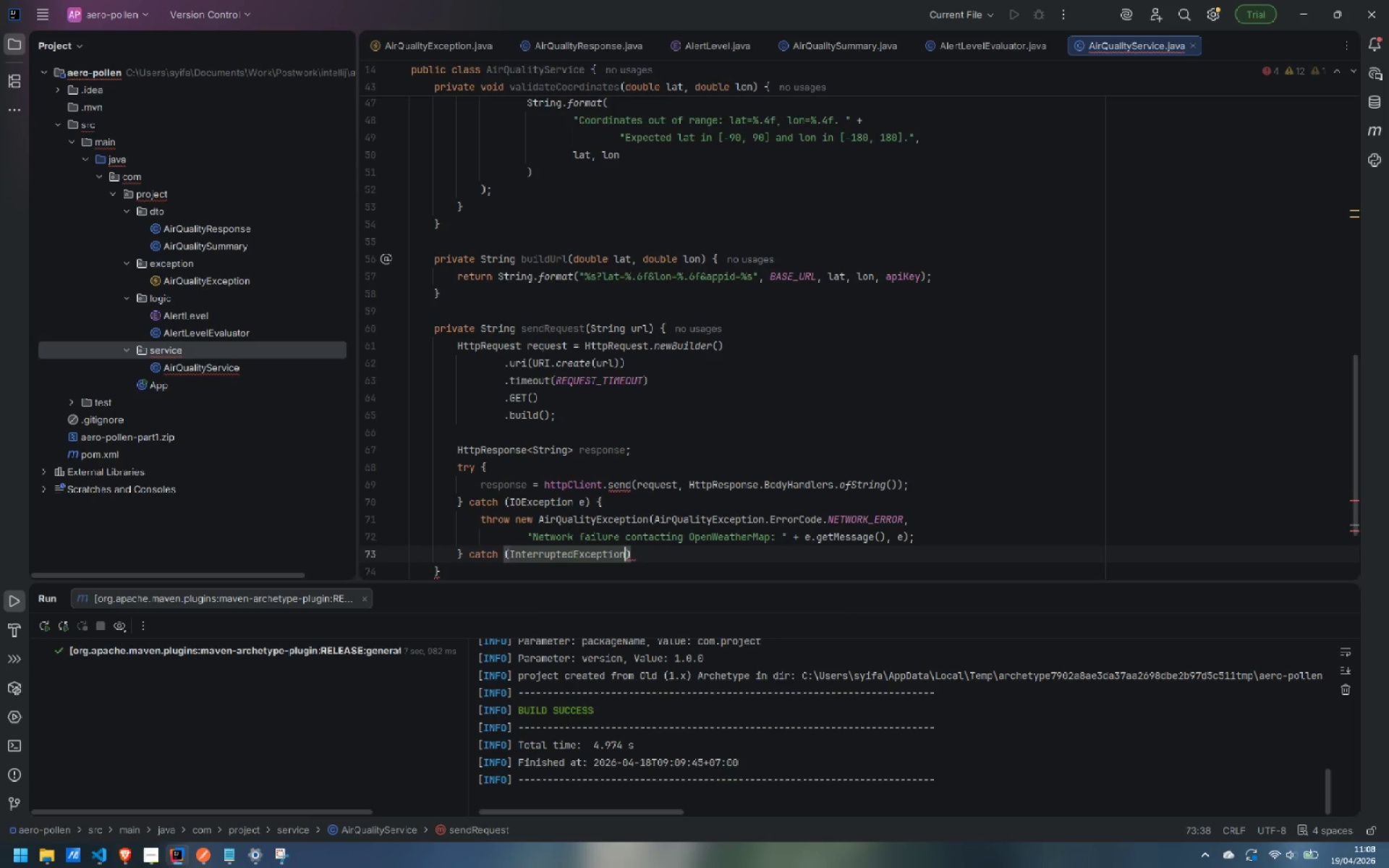 
 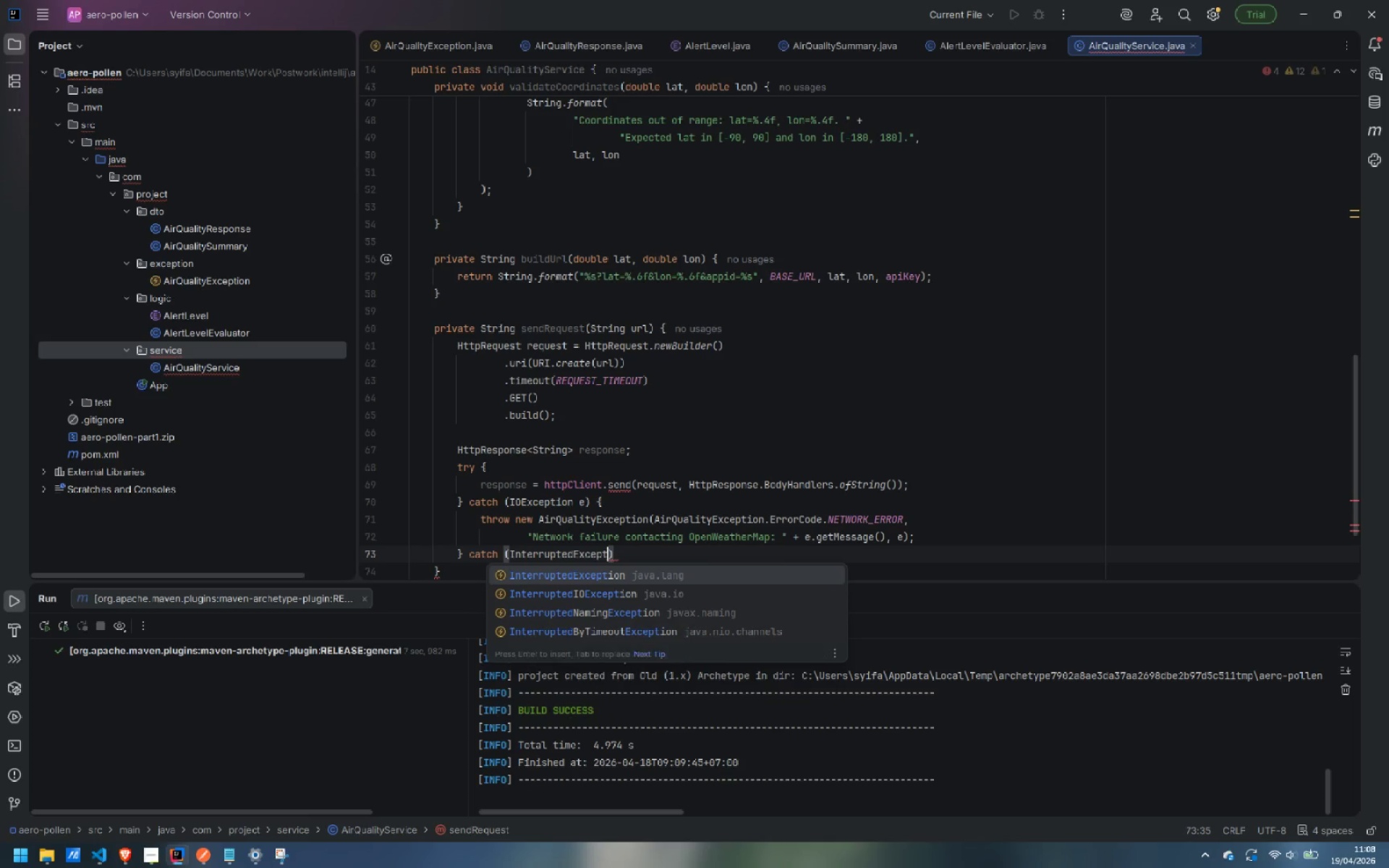 
key(Enter)
 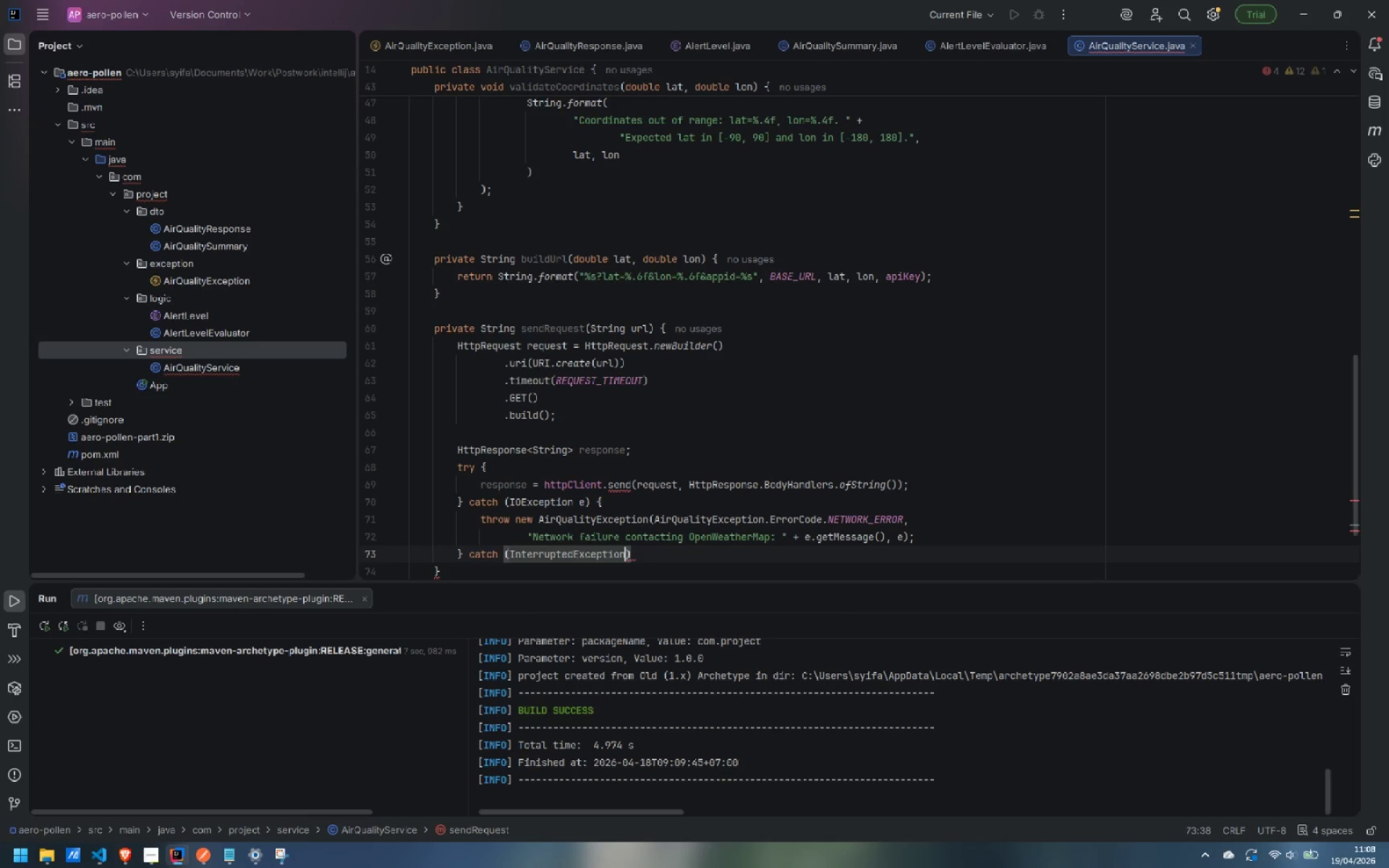 
key(Space)
 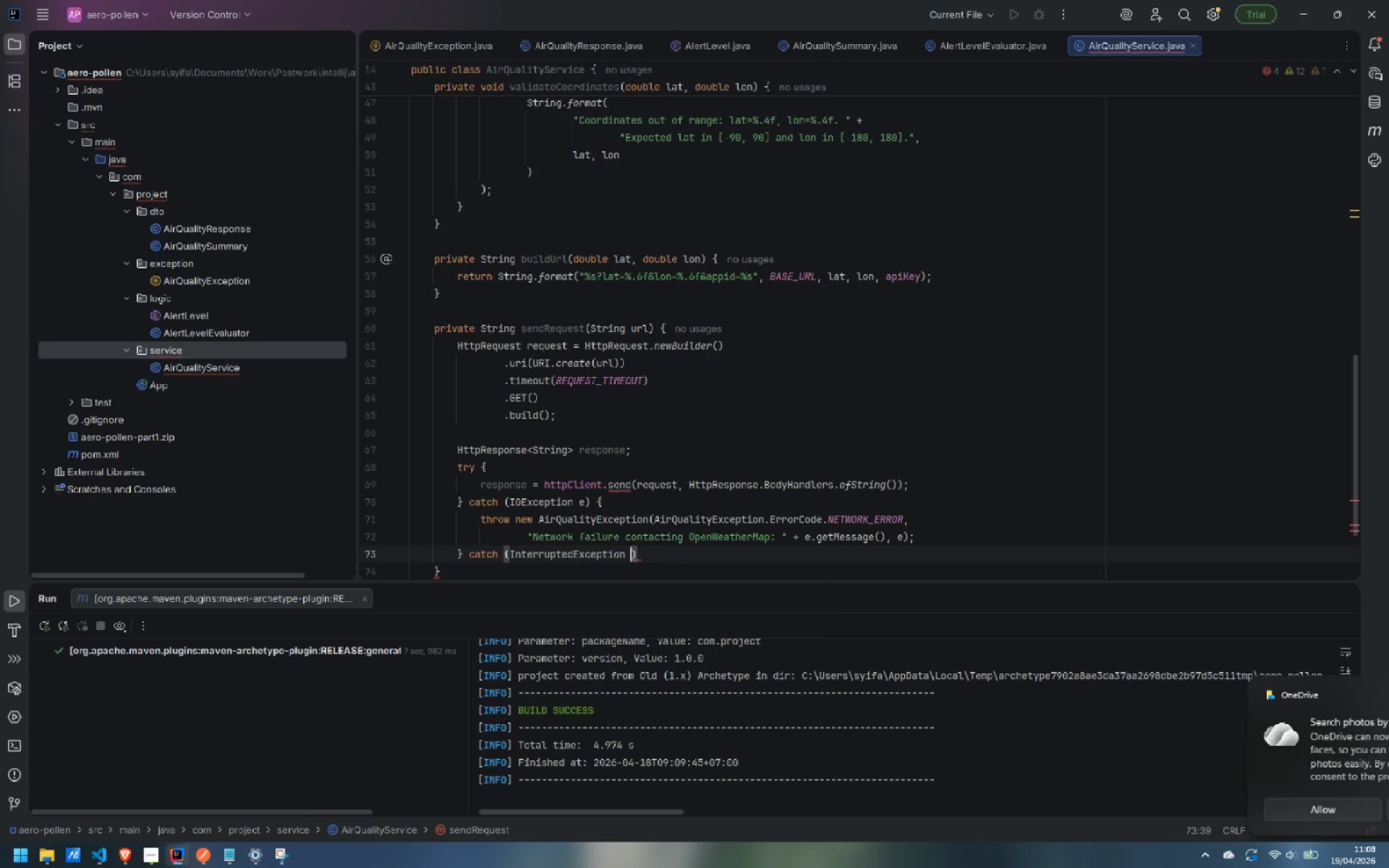 
key(E)
 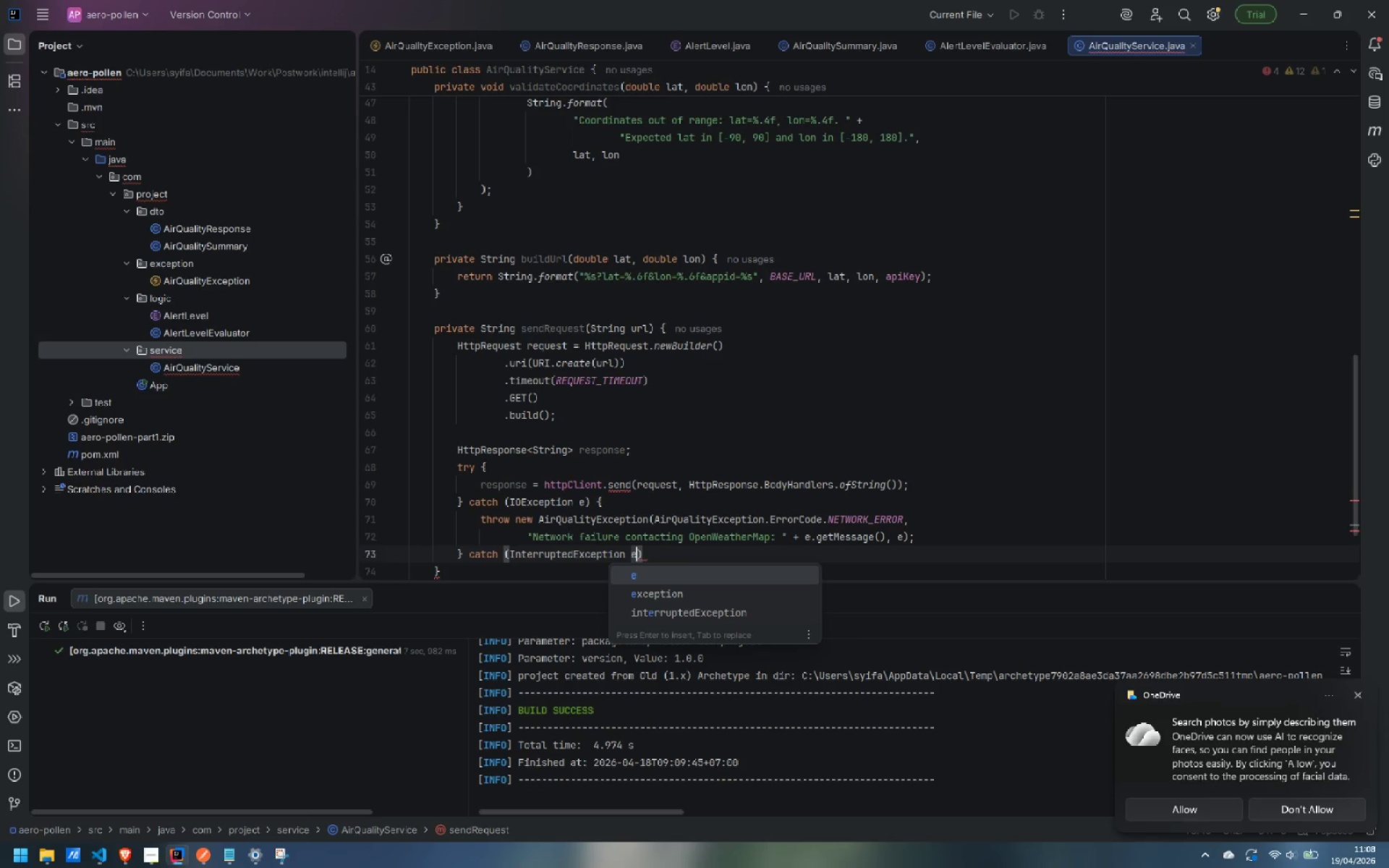 
key(ArrowRight)
 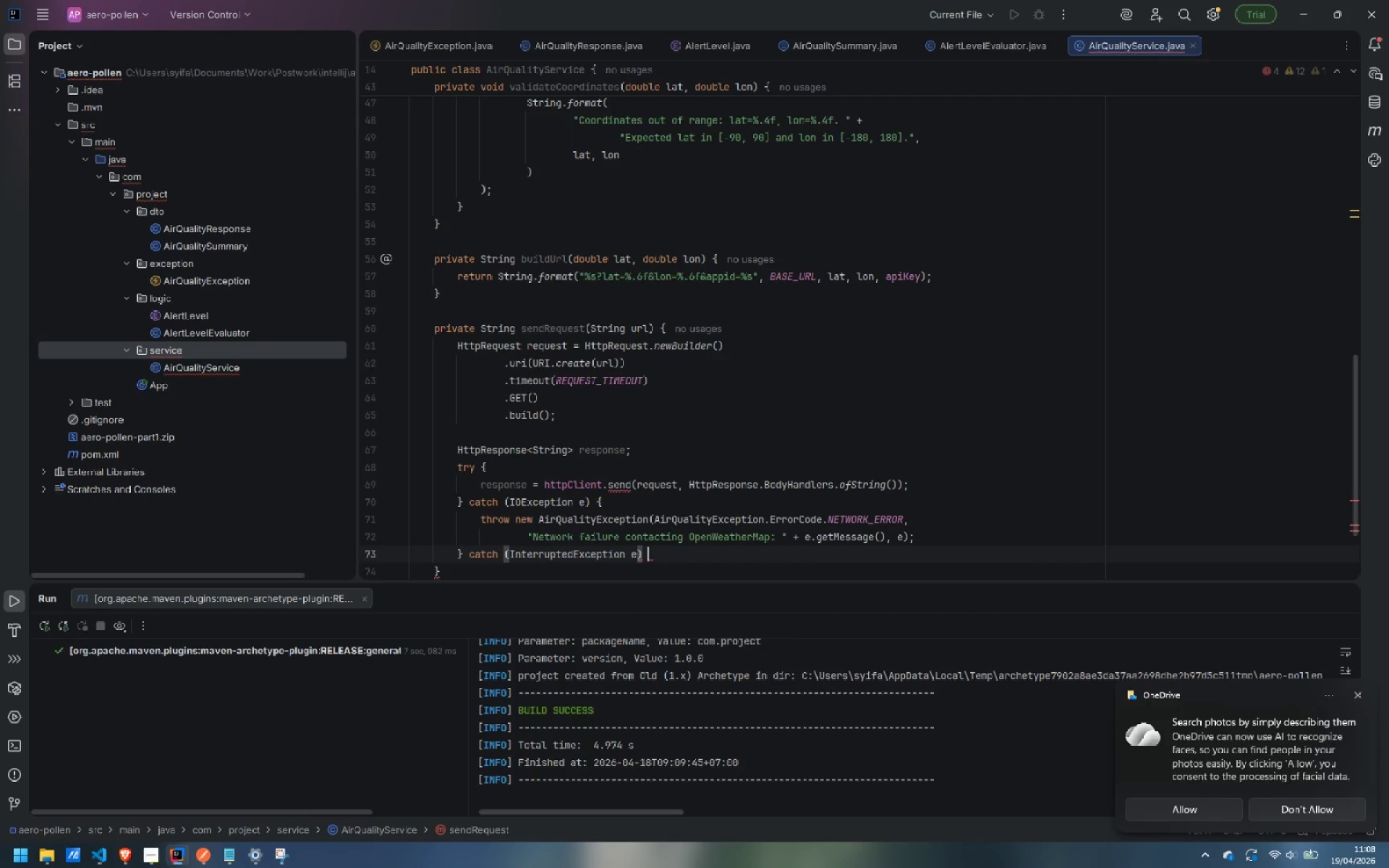 
key(Space)
 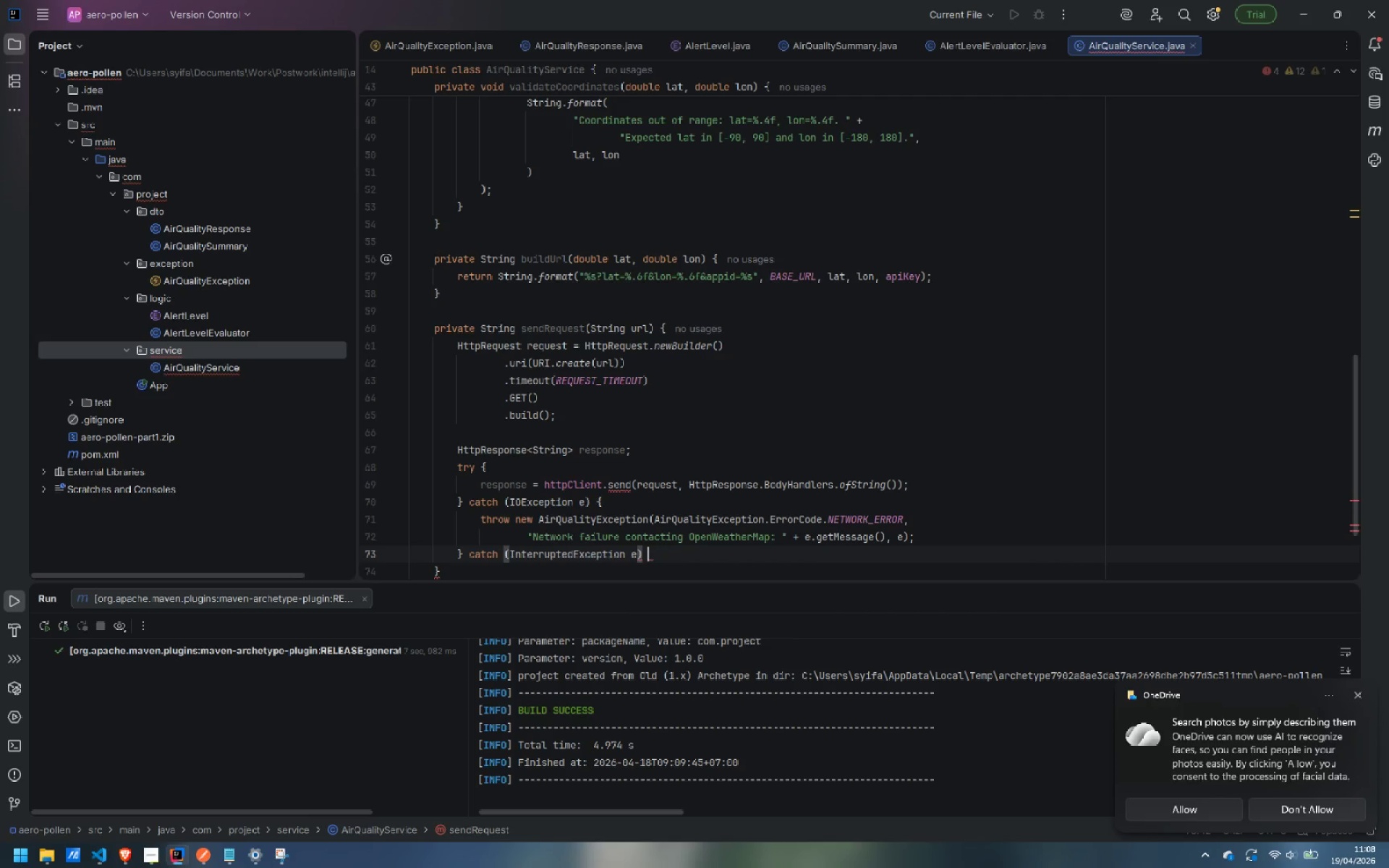 
key(Shift+BracketLeft)
 